 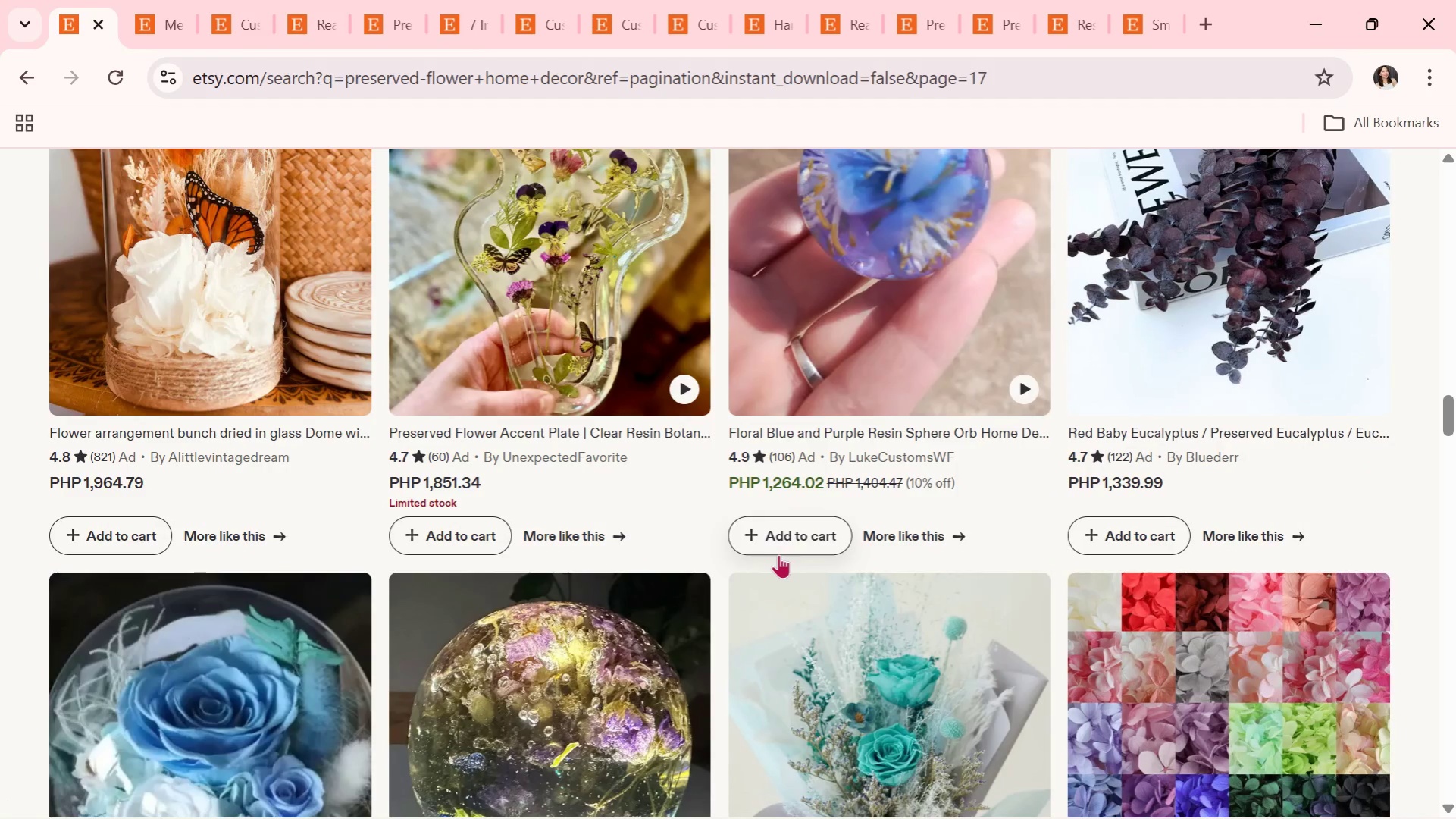 
scroll: coordinate [1030, 445], scroll_direction: down, amount: 7.0
 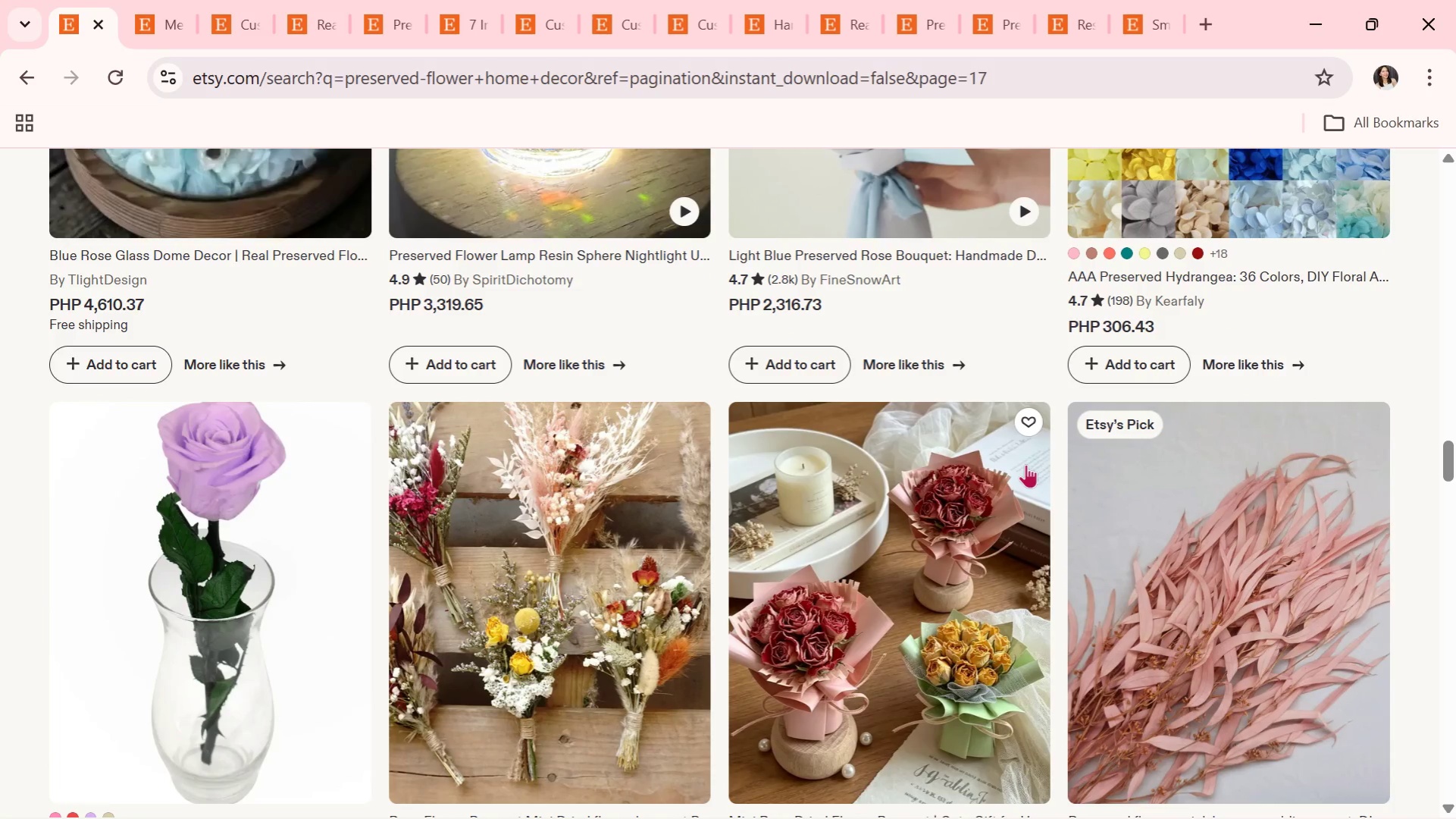 
wait(5.4)
 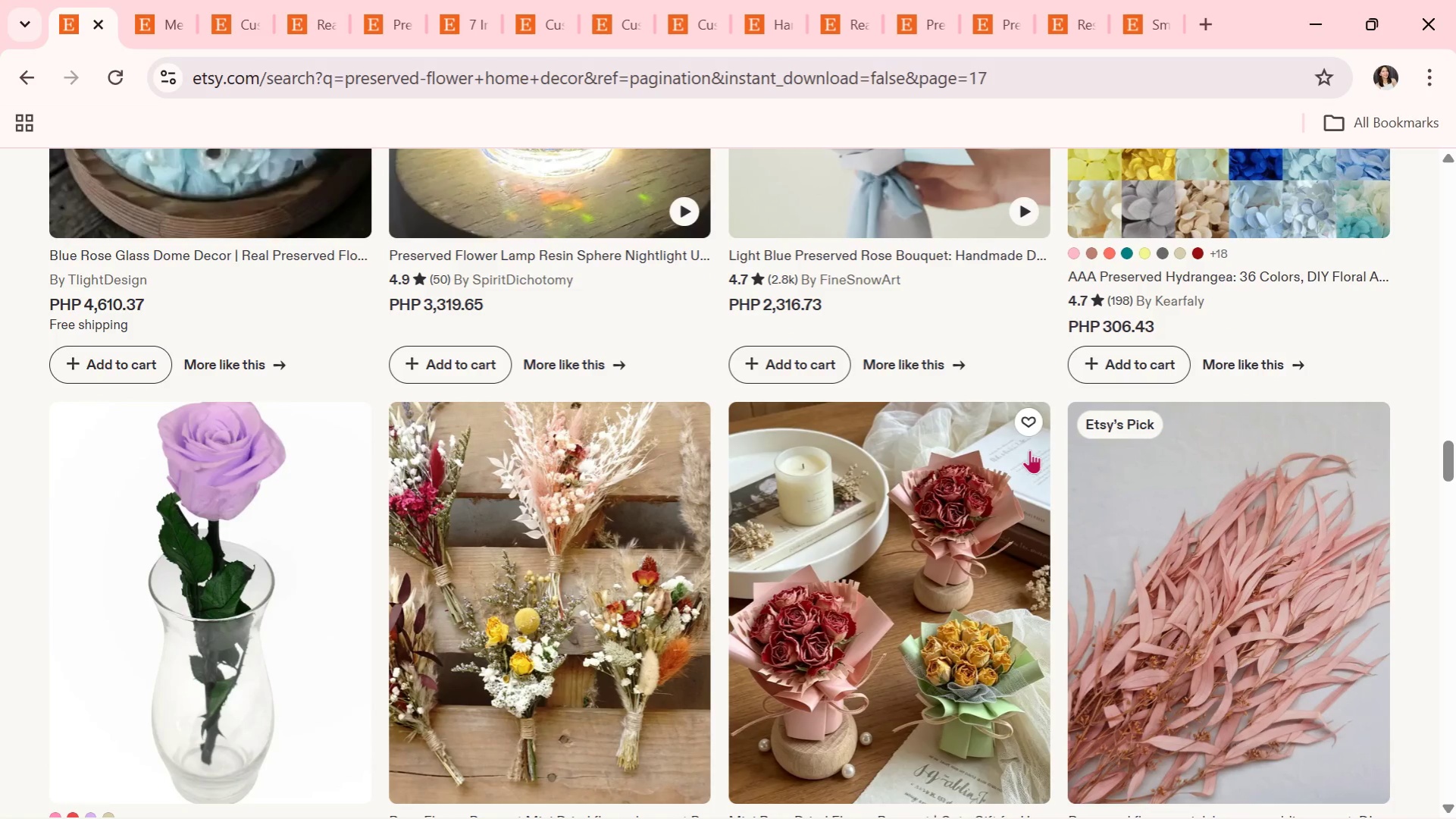 
scroll: coordinate [1011, 475], scroll_direction: down, amount: 8.0
 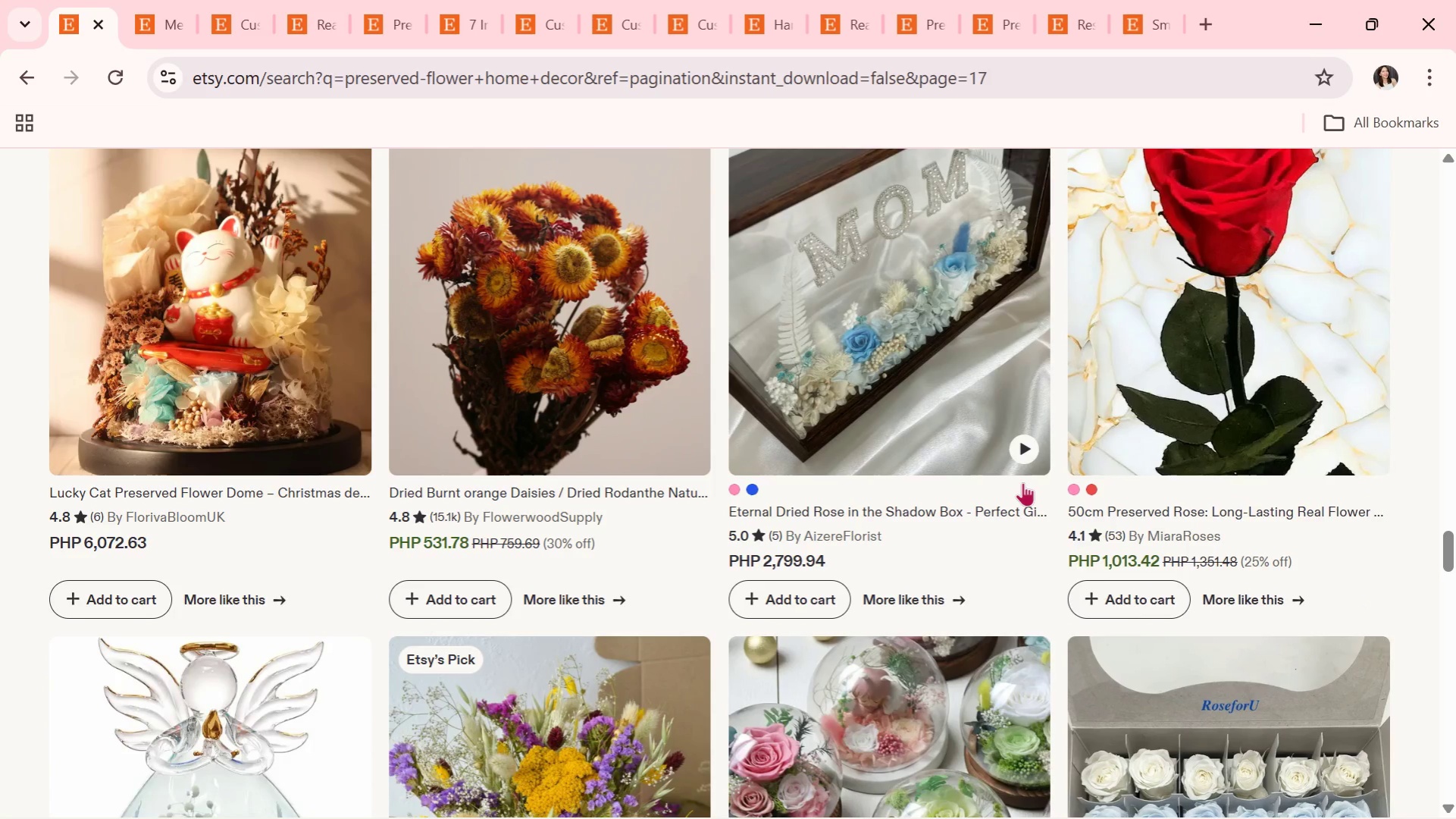 
wait(18.48)
 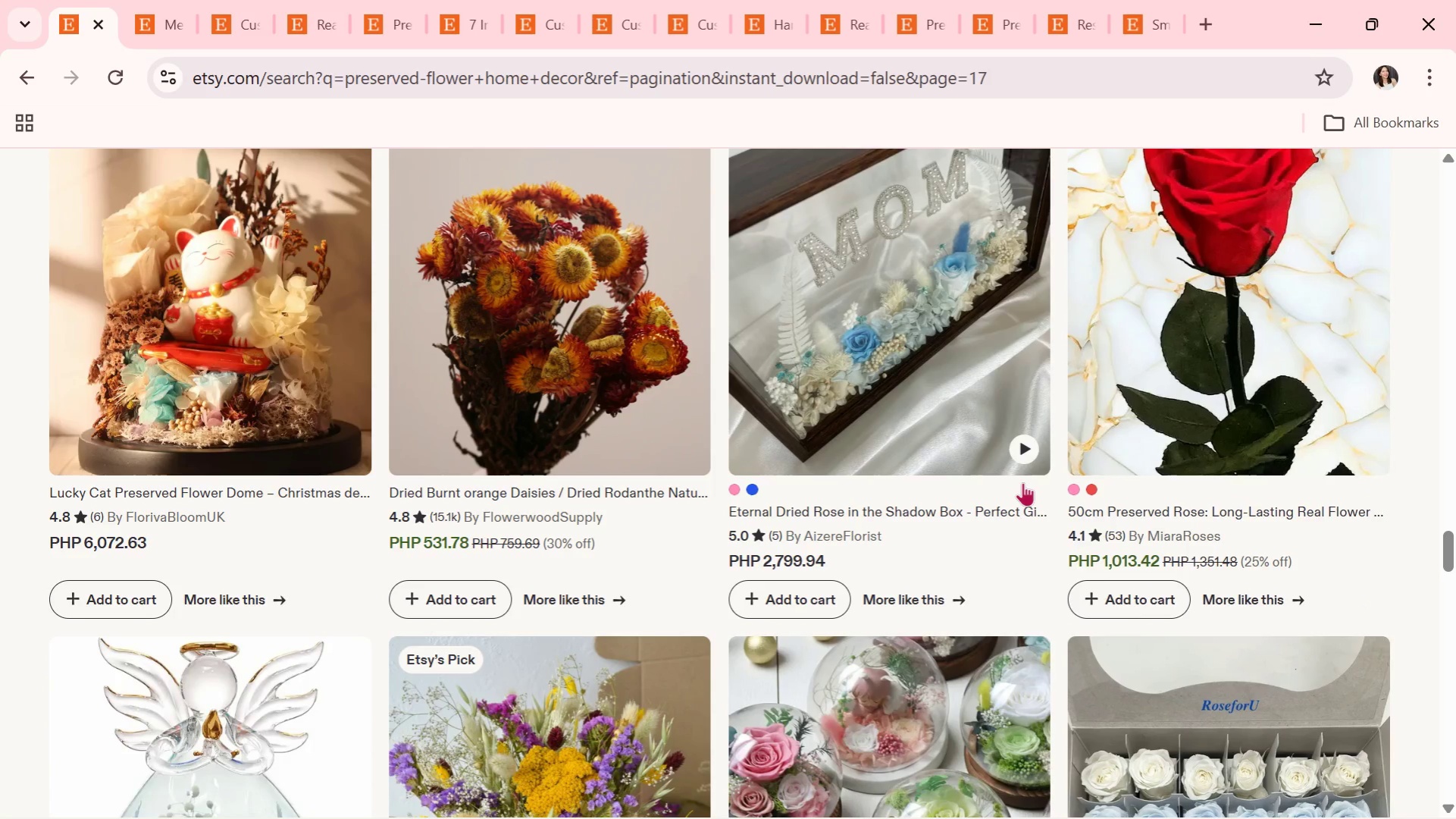 
scroll: coordinate [747, 665], scroll_direction: down, amount: 2.0
 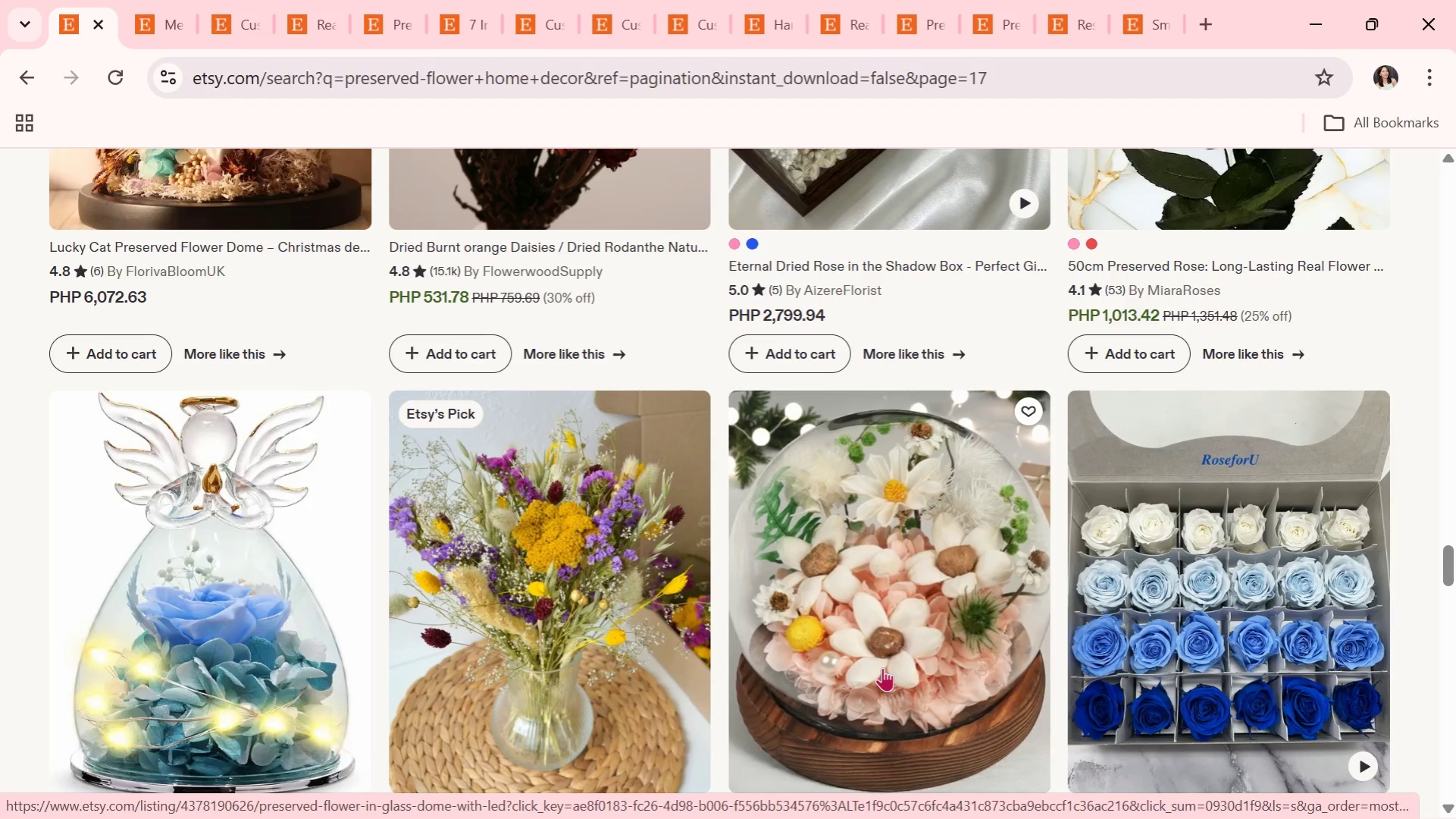 
wait(6.12)
 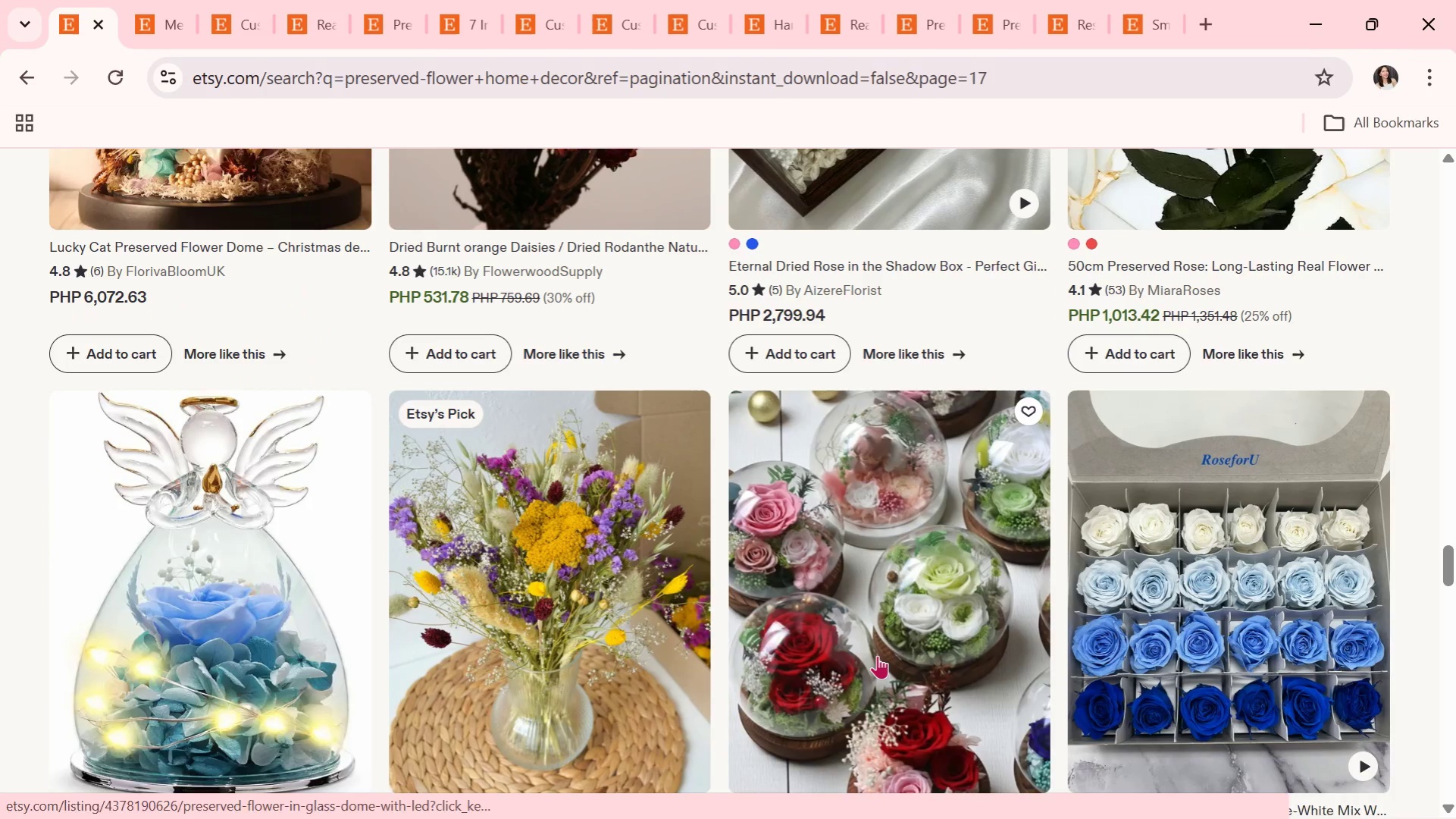 
scroll: coordinate [882, 667], scroll_direction: down, amount: 3.0
 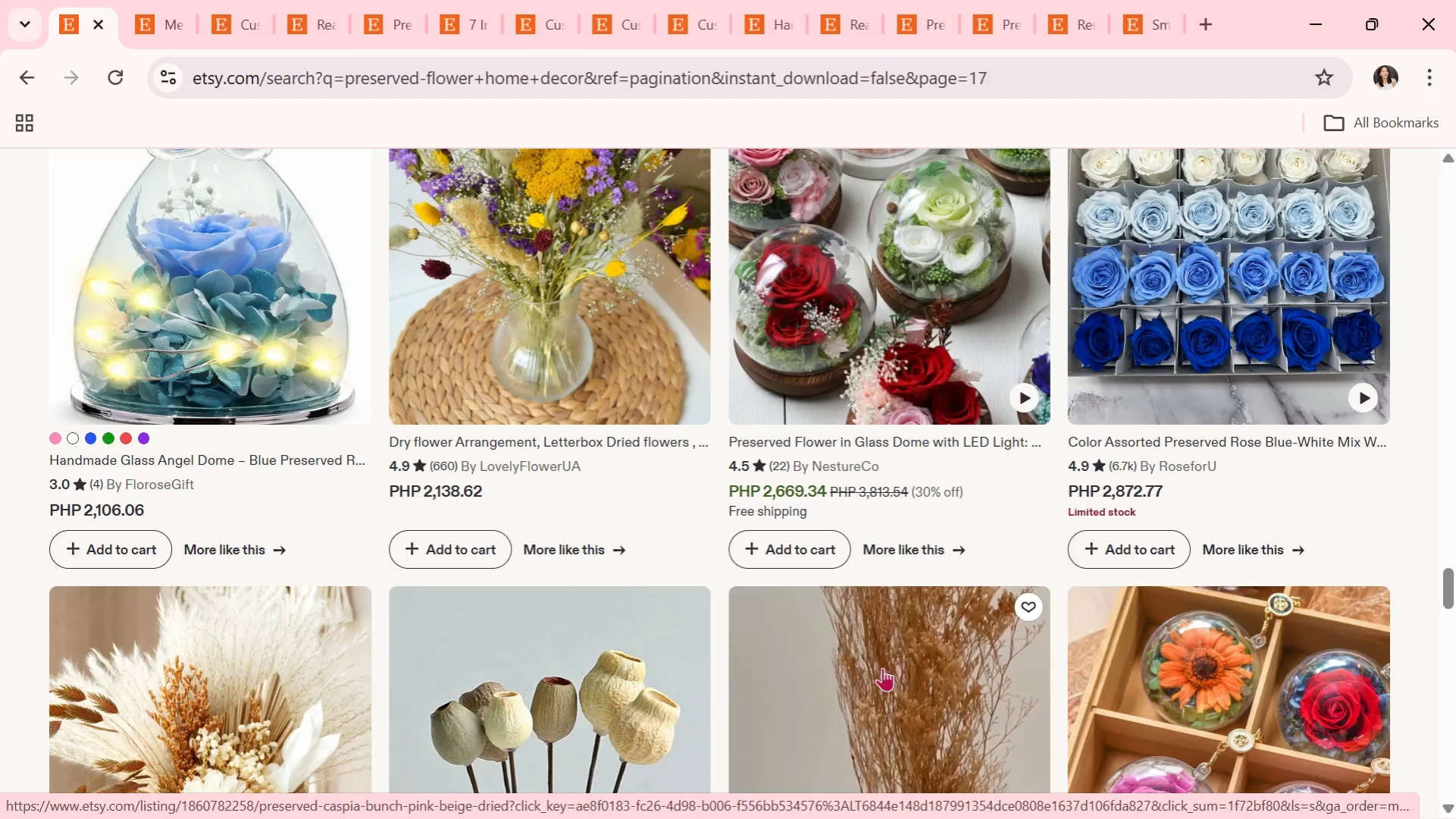 
wait(6.13)
 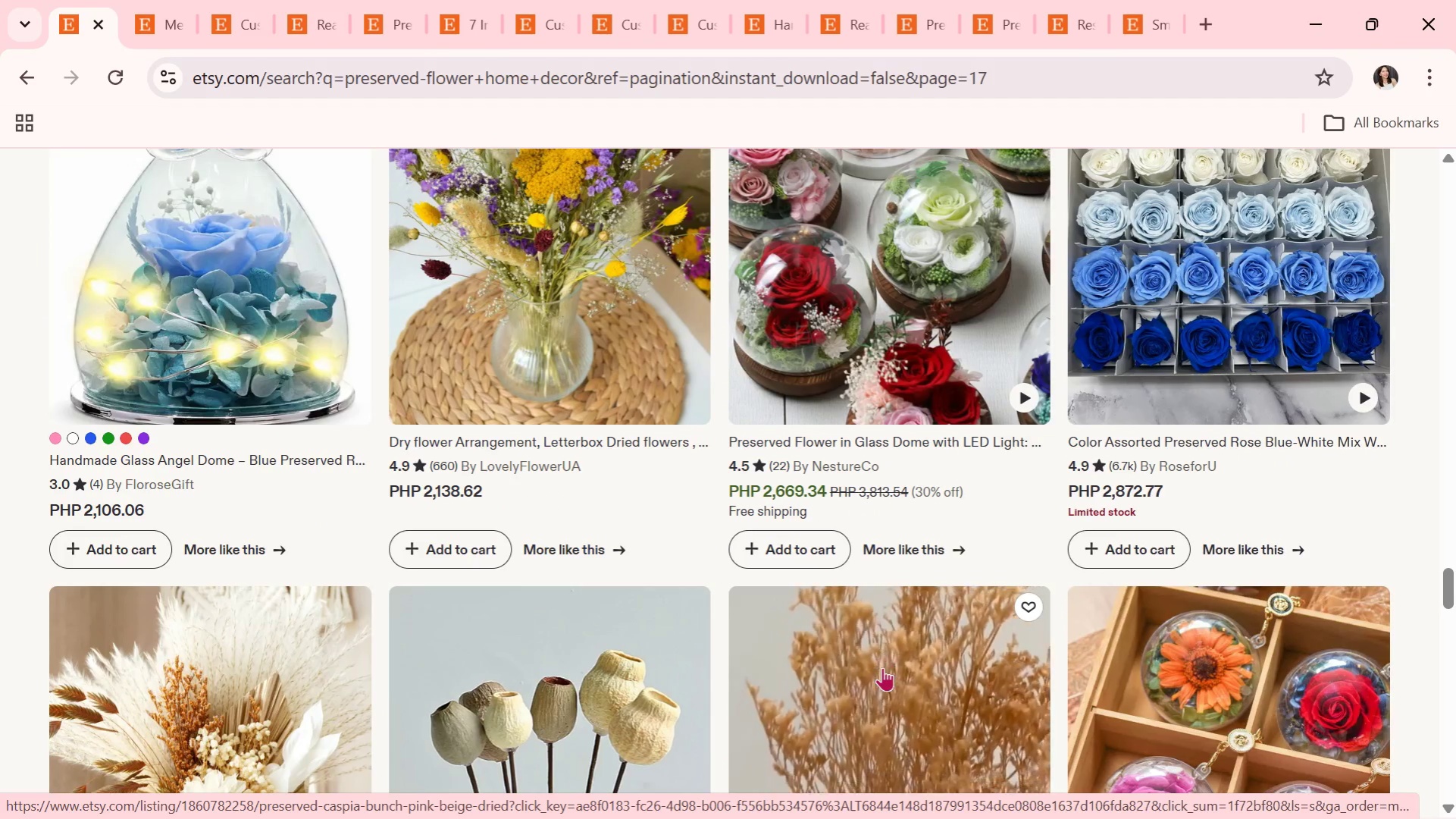 
scroll: coordinate [876, 693], scroll_direction: down, amount: 5.0
 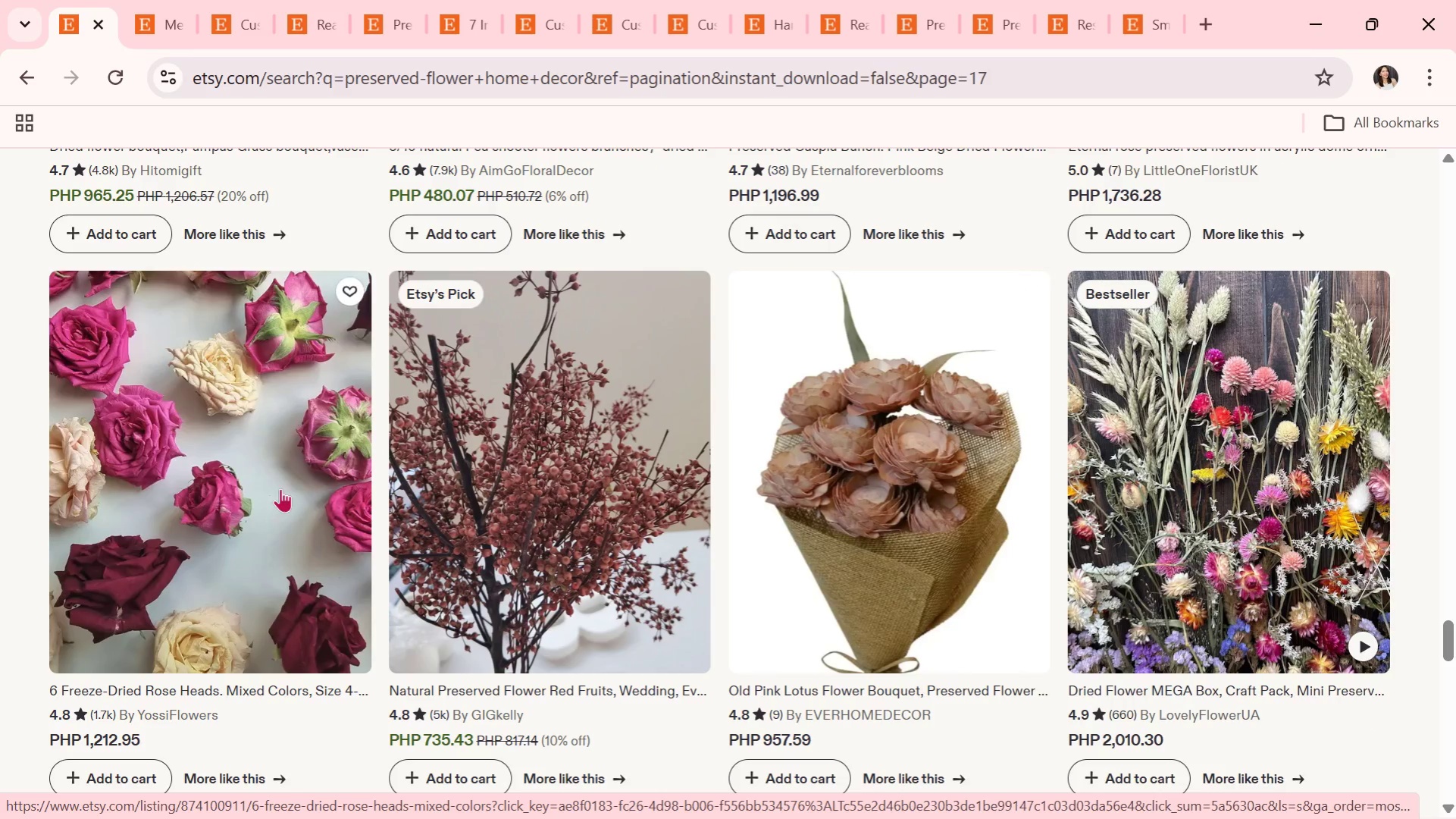 
left_click([280, 475])
 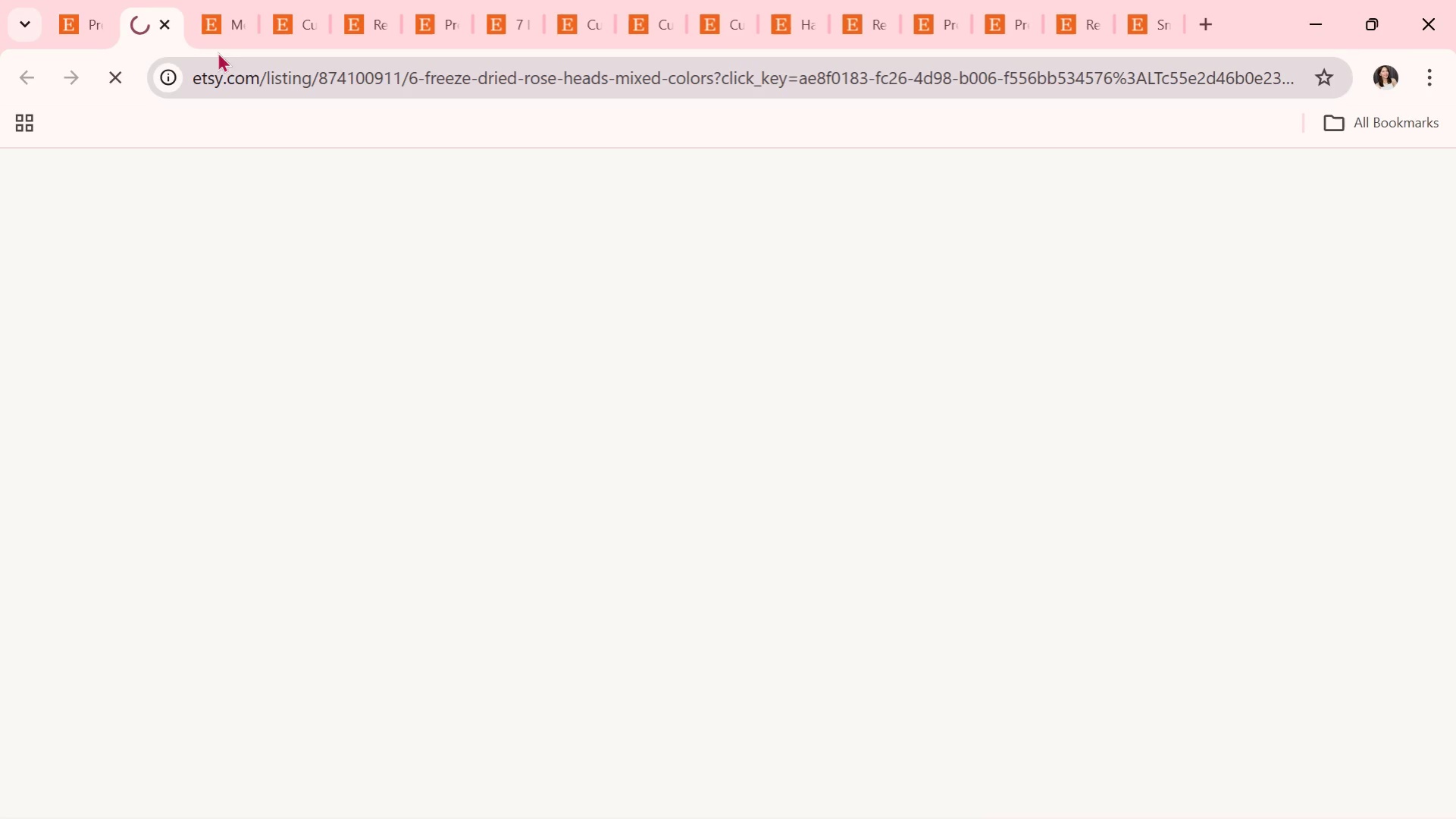 
left_click([212, 14])
 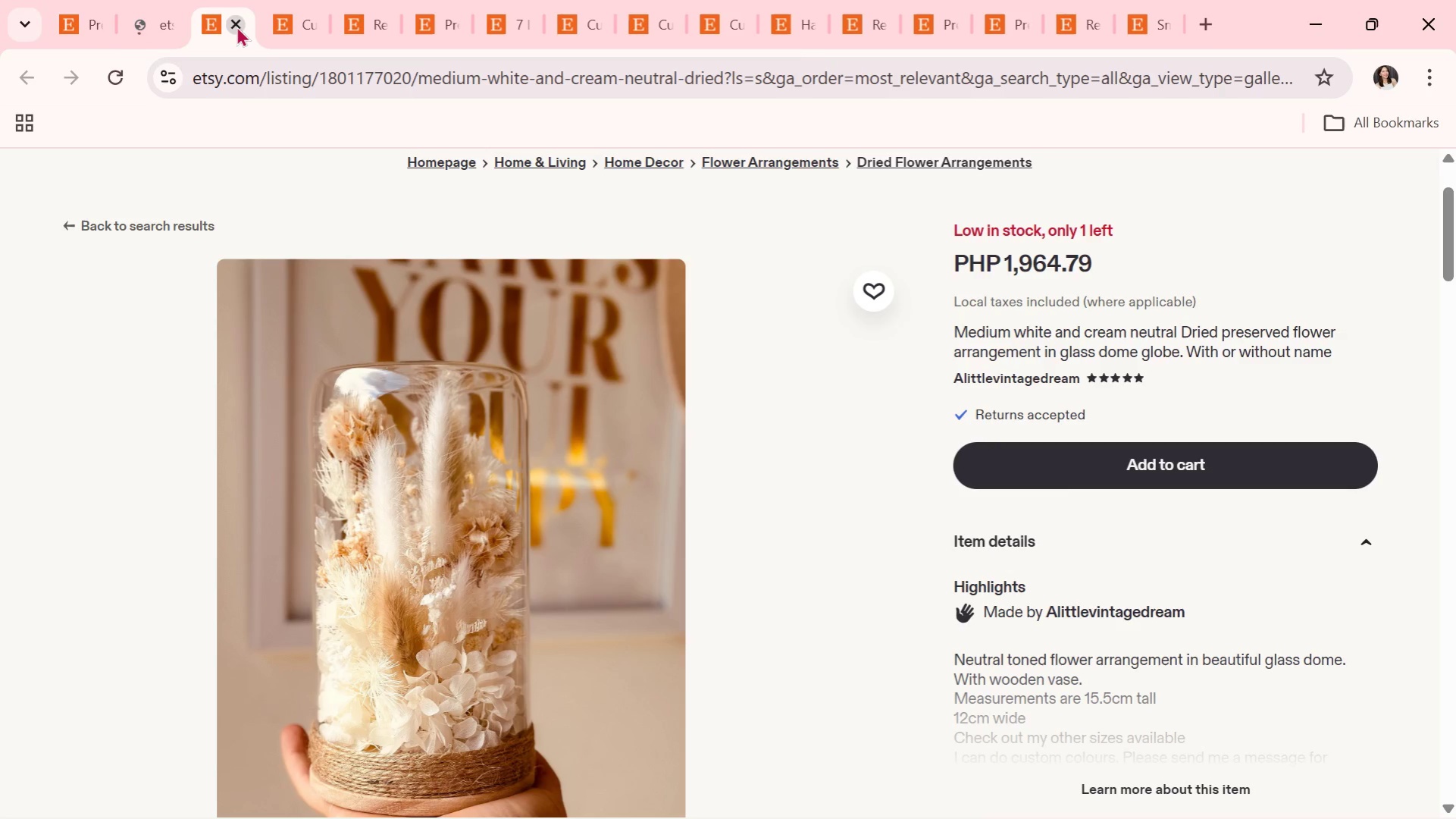 
left_click([236, 26])
 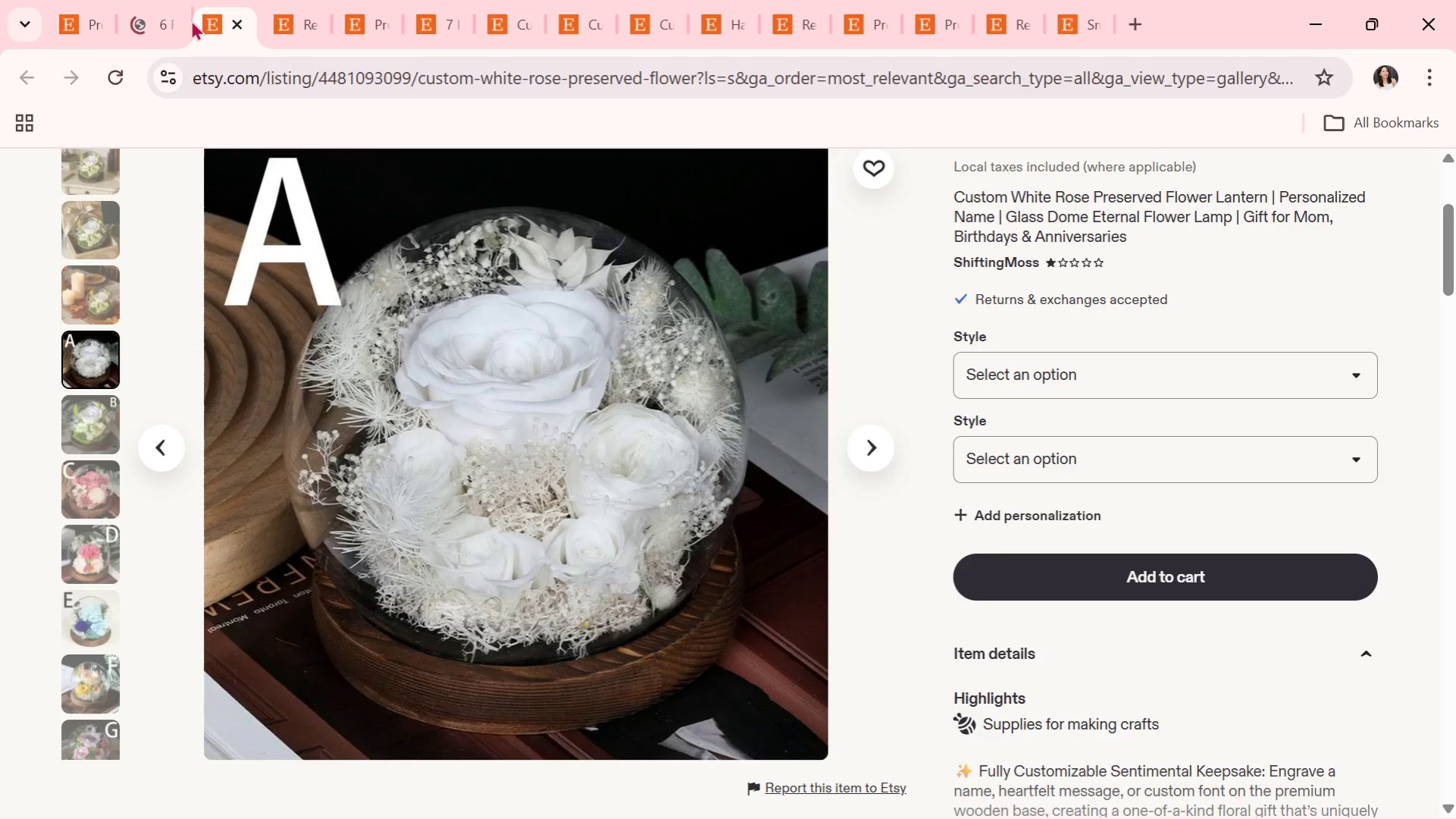 
left_click([138, 9])
 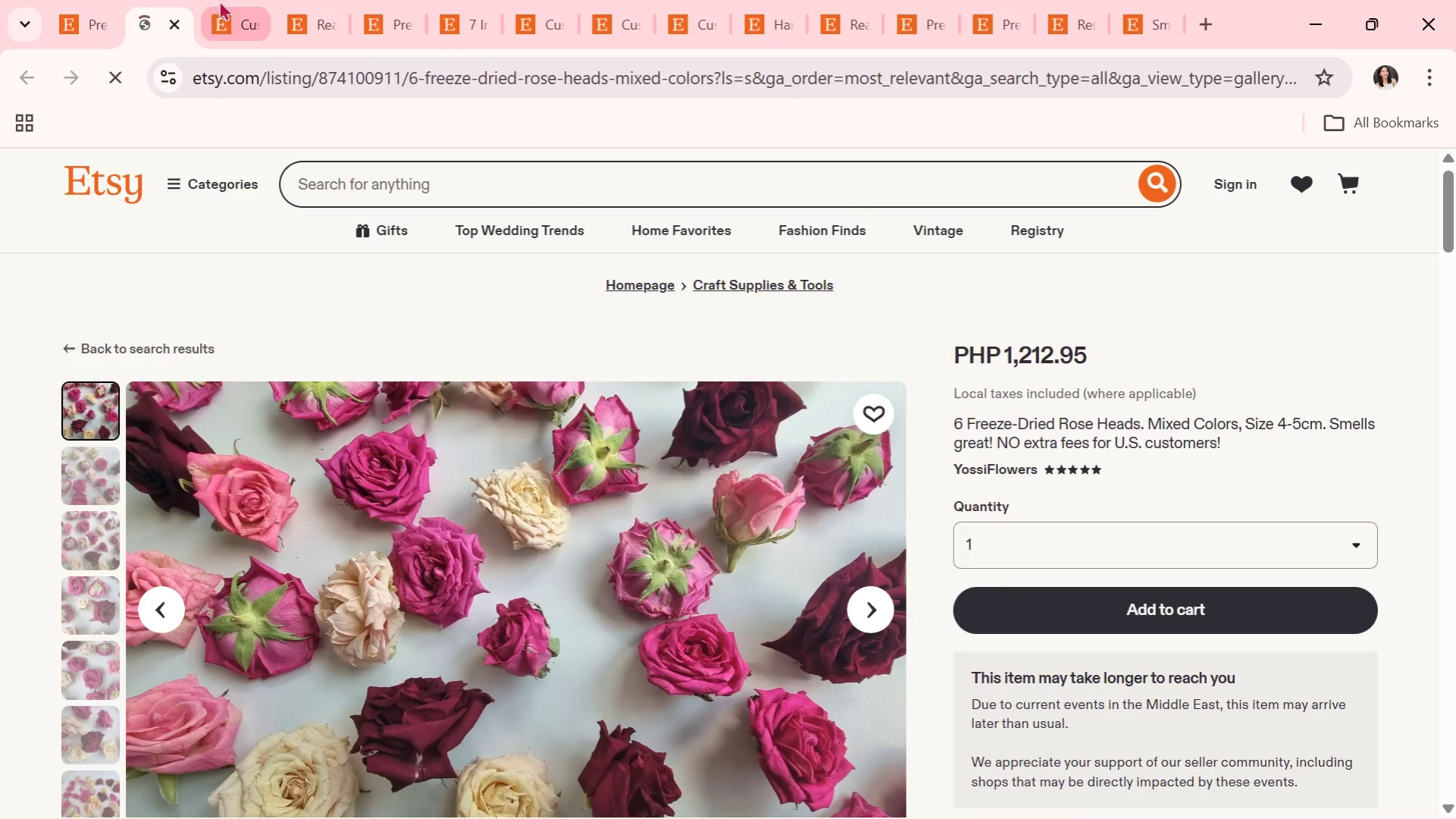 
left_click([174, 24])
 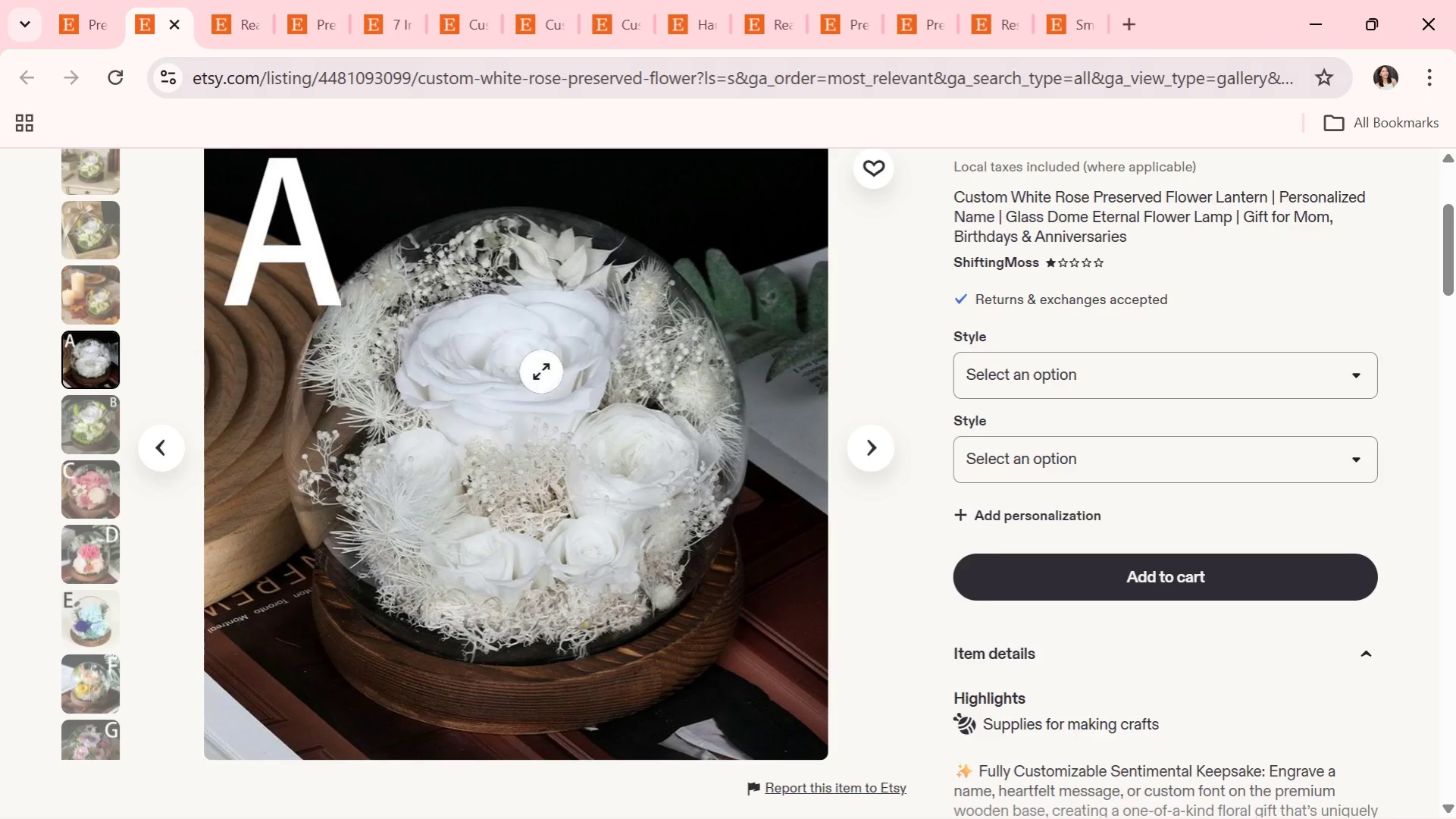 
scroll: coordinate [571, 491], scroll_direction: down, amount: 4.0
 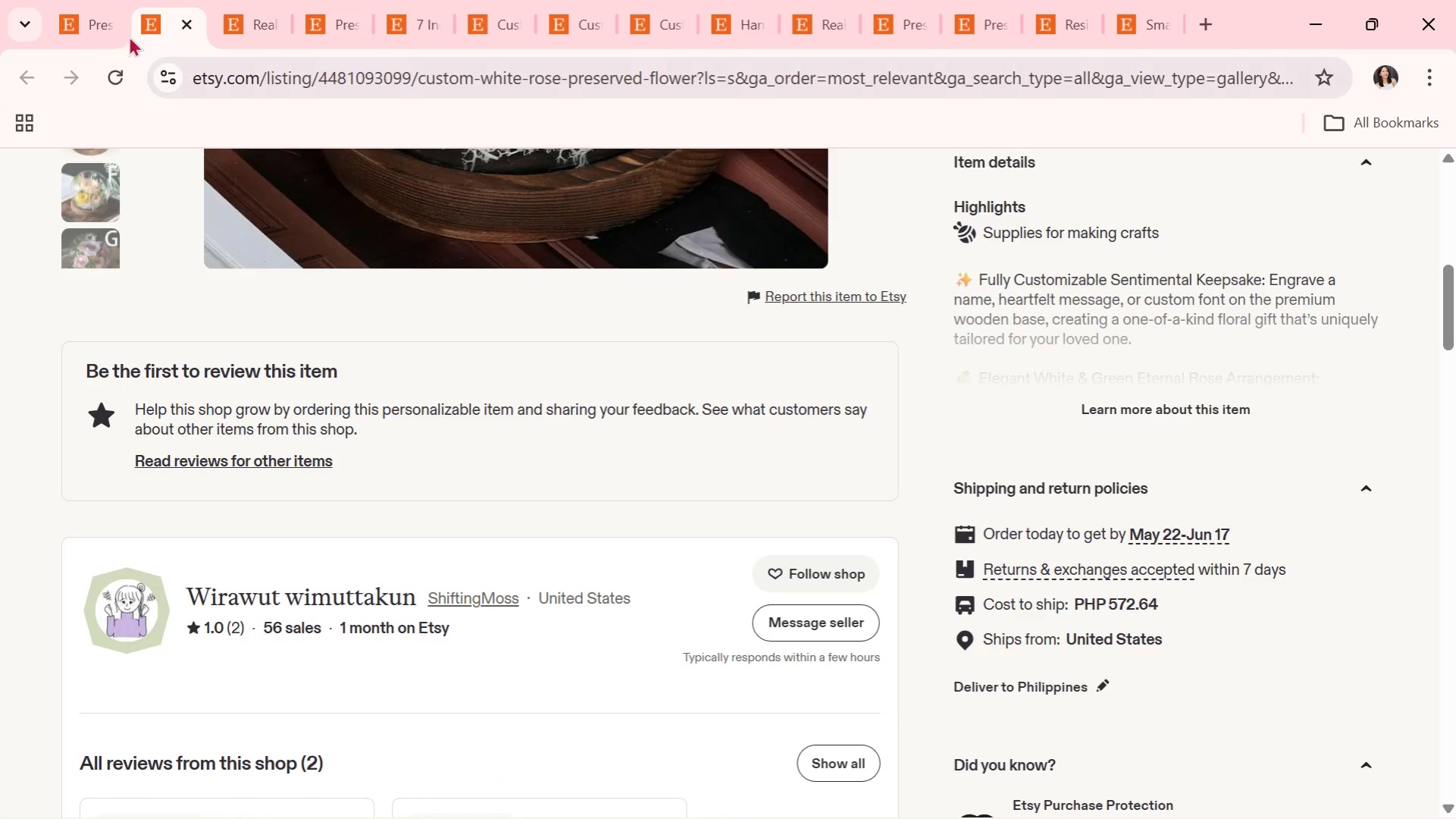 
left_click_drag(start_coordinate=[104, 0], to_coordinate=[108, 0])
 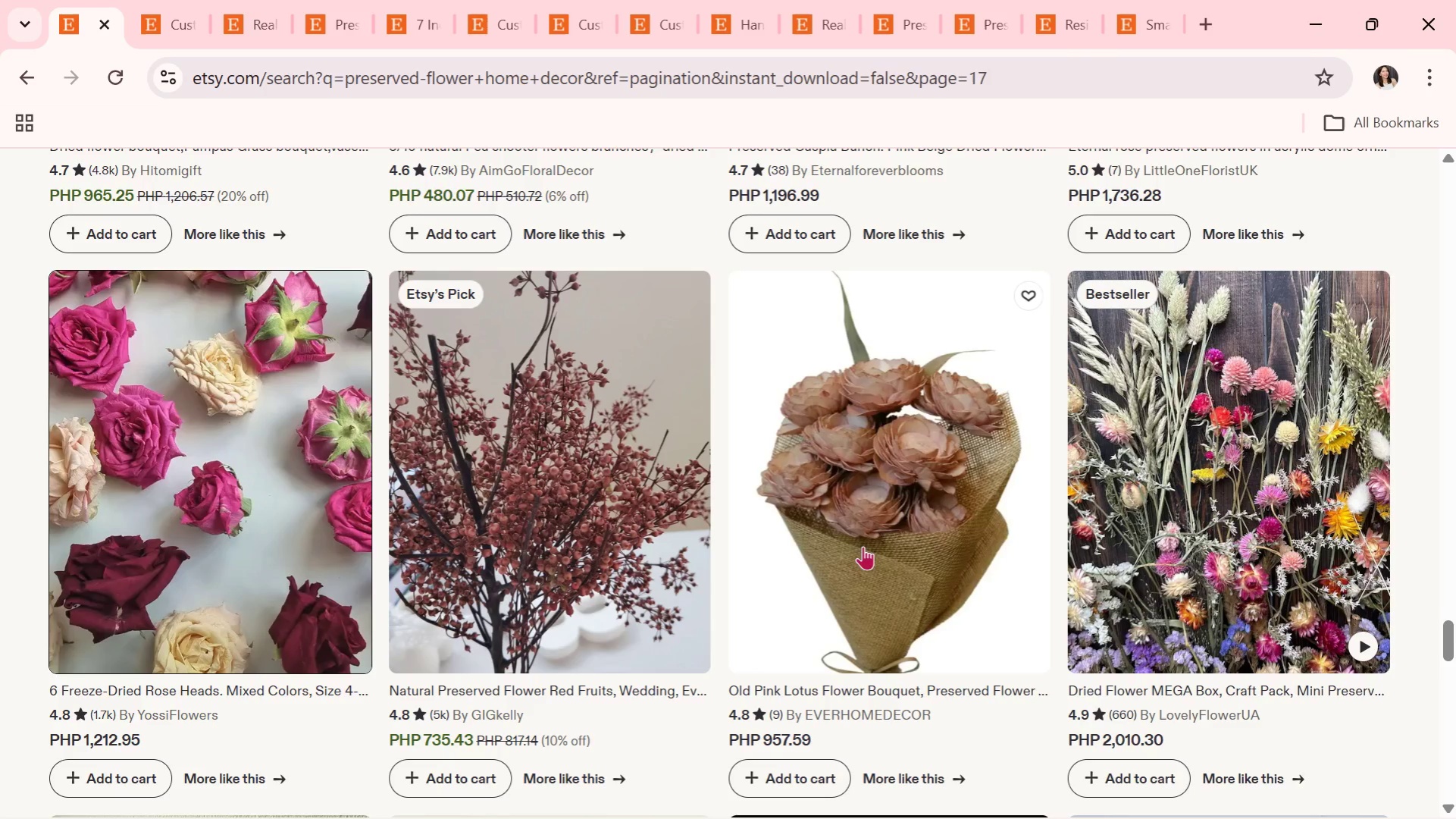 
scroll: coordinate [717, 586], scroll_direction: down, amount: 6.0
 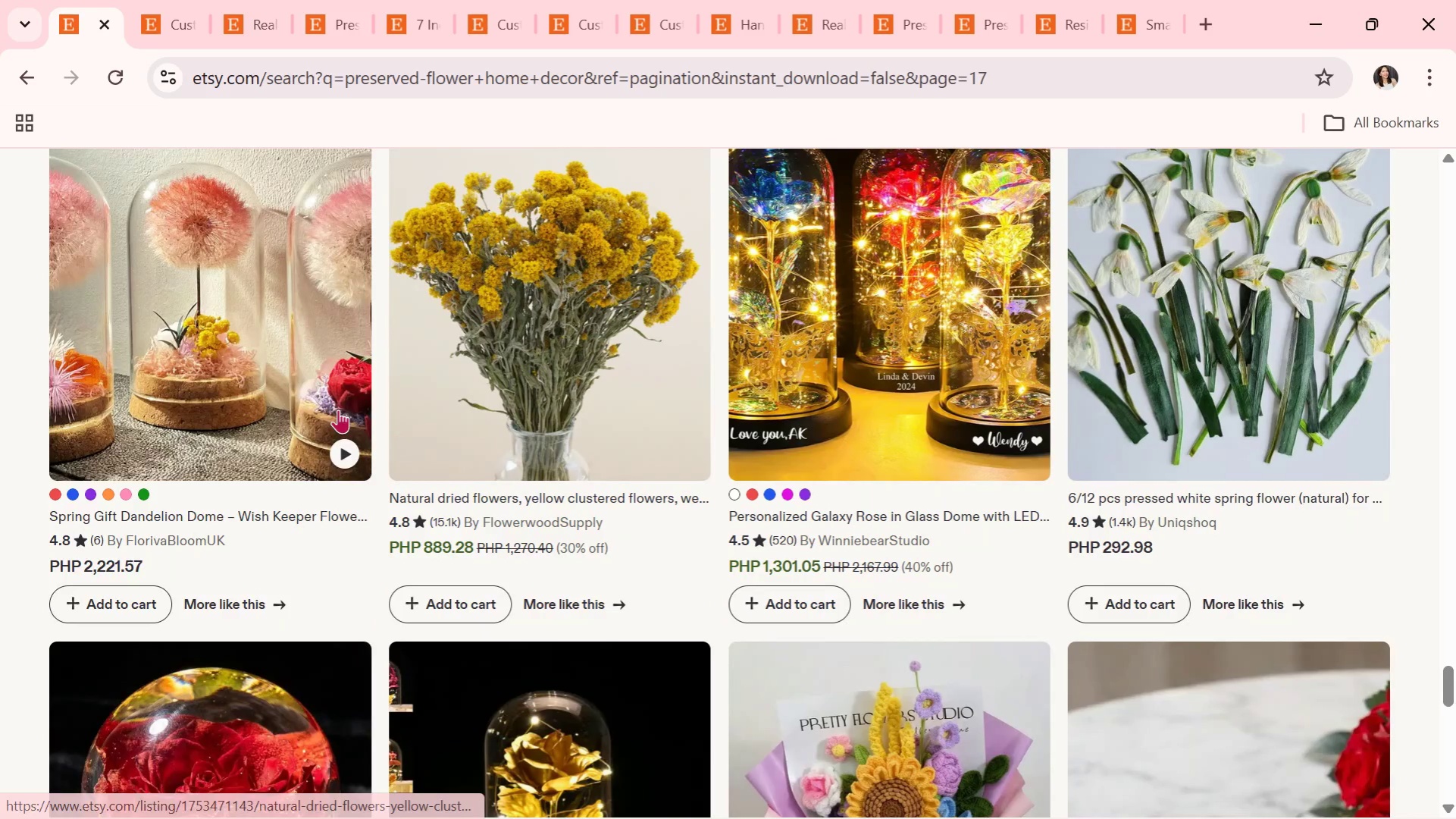 
left_click([310, 362])
 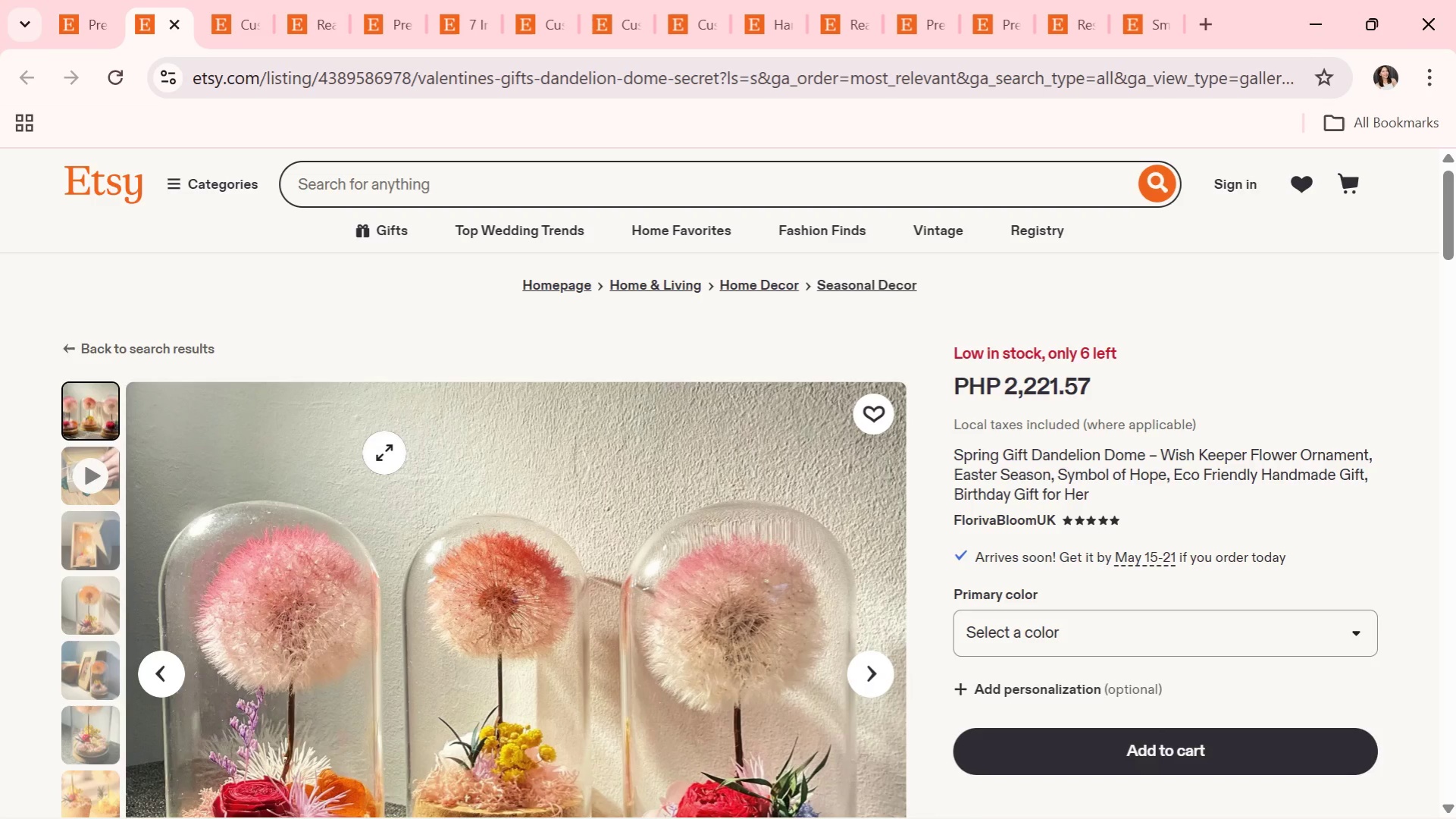 
wait(12.73)
 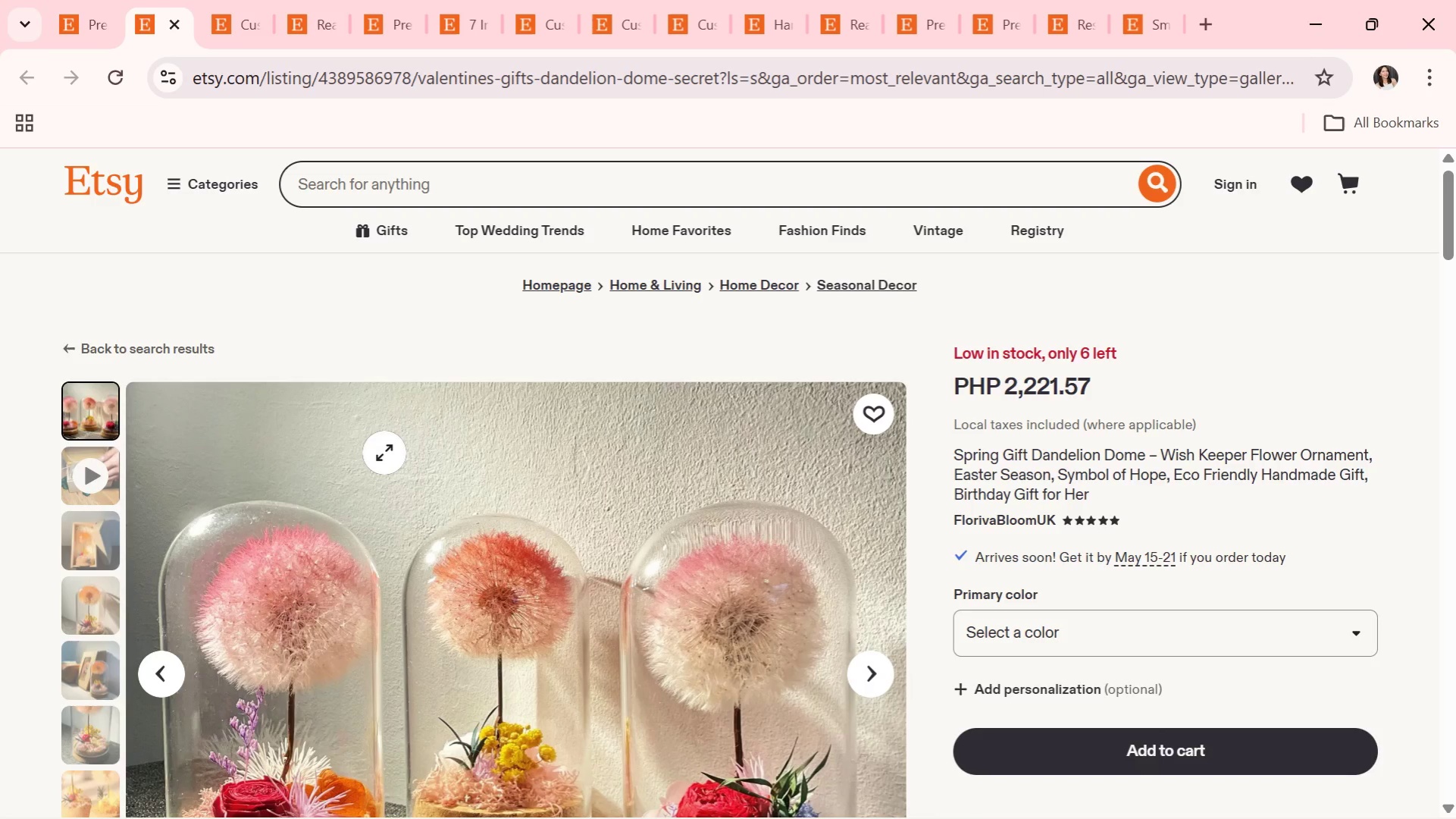 
scroll: coordinate [415, 519], scroll_direction: down, amount: 5.0
 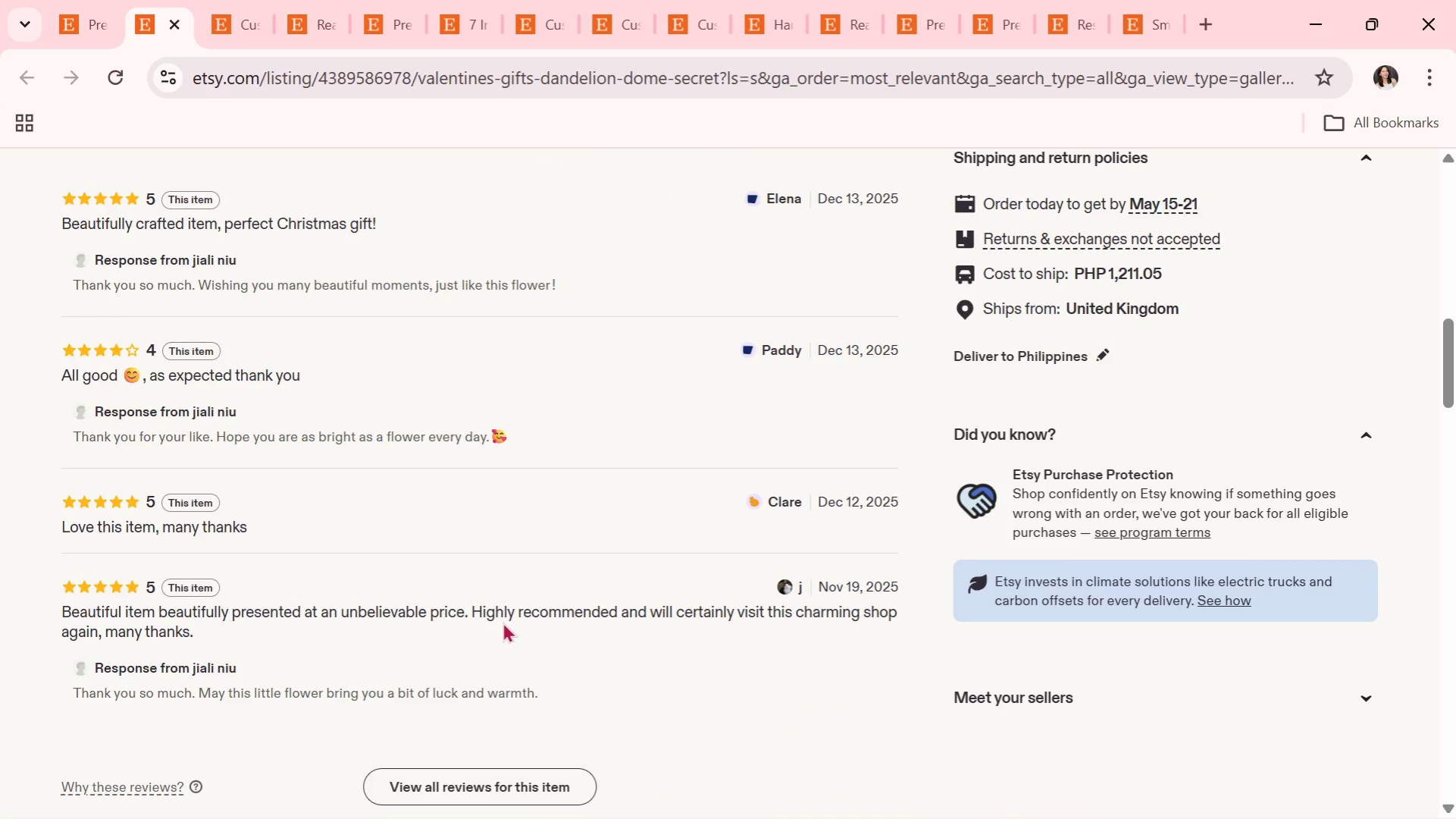 
scroll: coordinate [550, 545], scroll_direction: up, amount: 4.0
 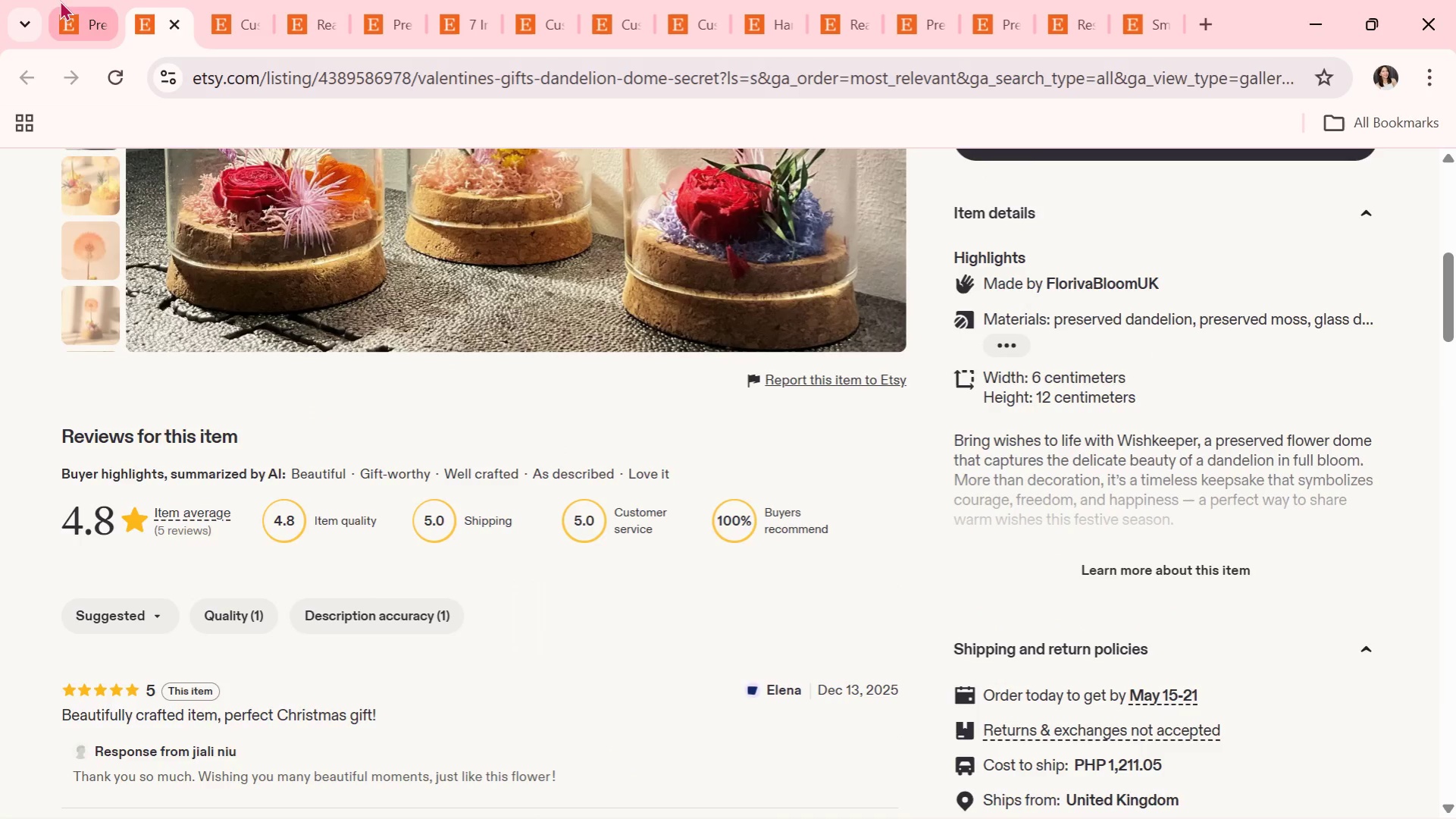 
left_click([82, 0])
 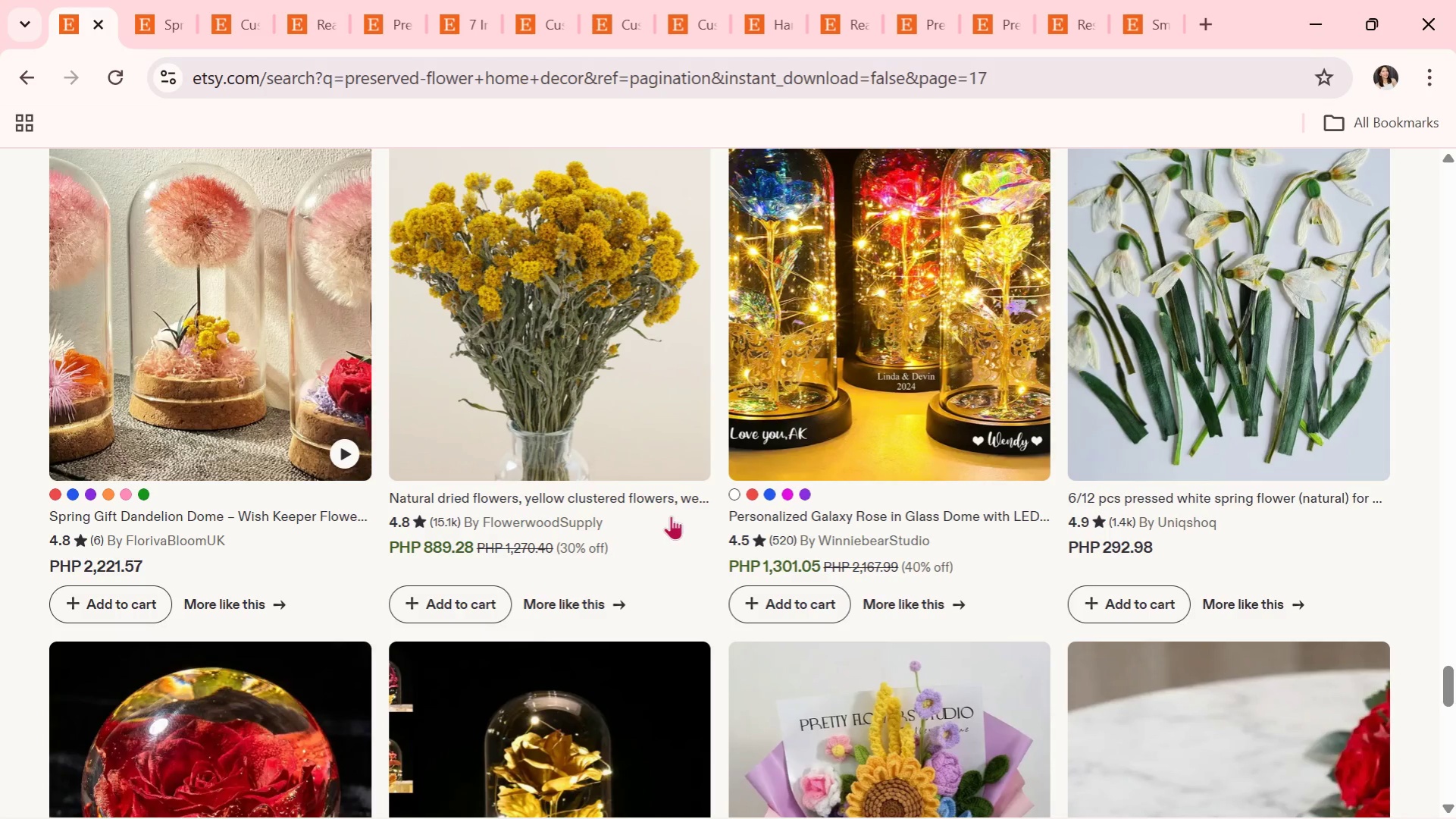 
scroll: coordinate [663, 535], scroll_direction: down, amount: 3.0
 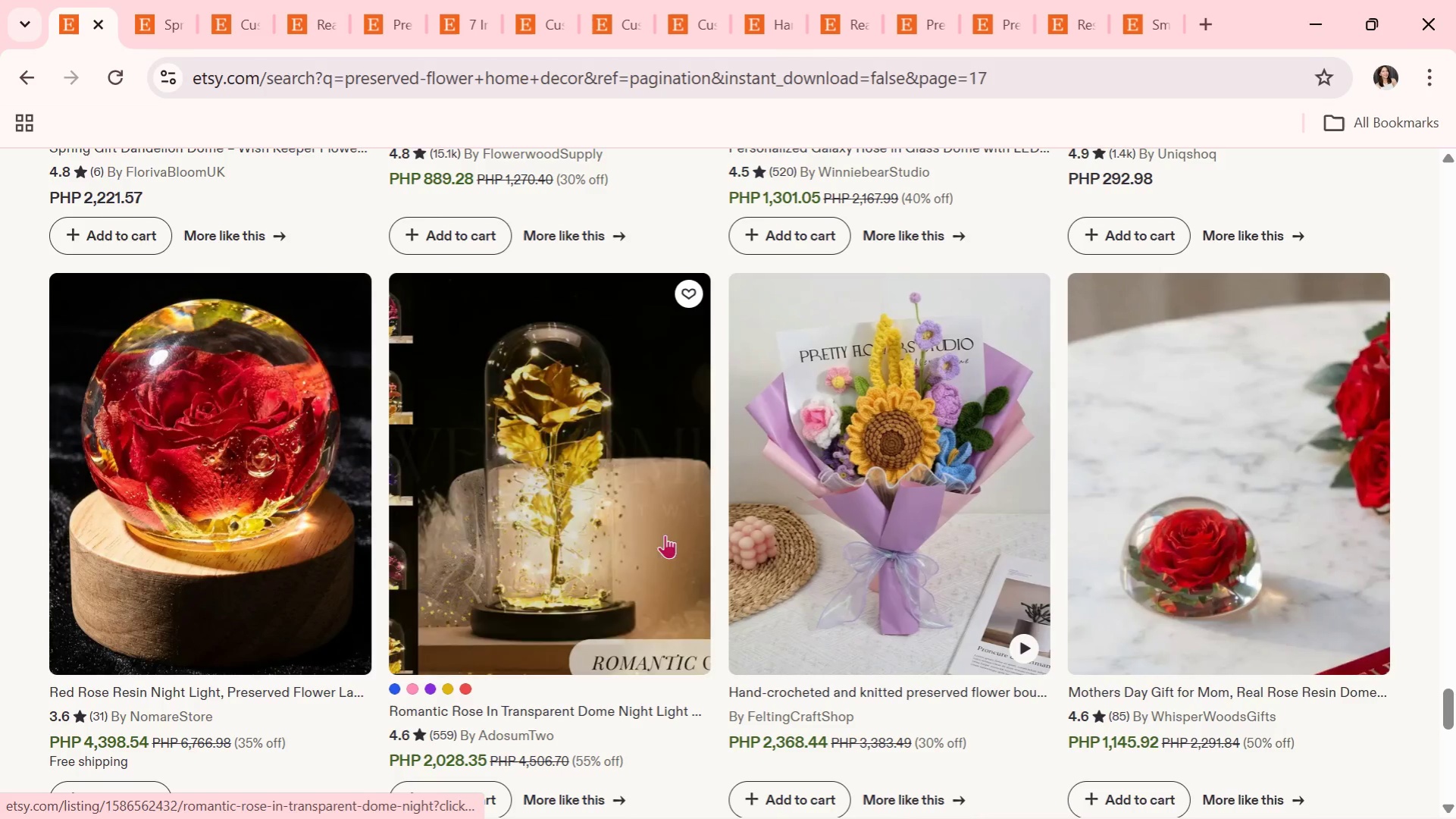 
mouse_move([672, 558])
 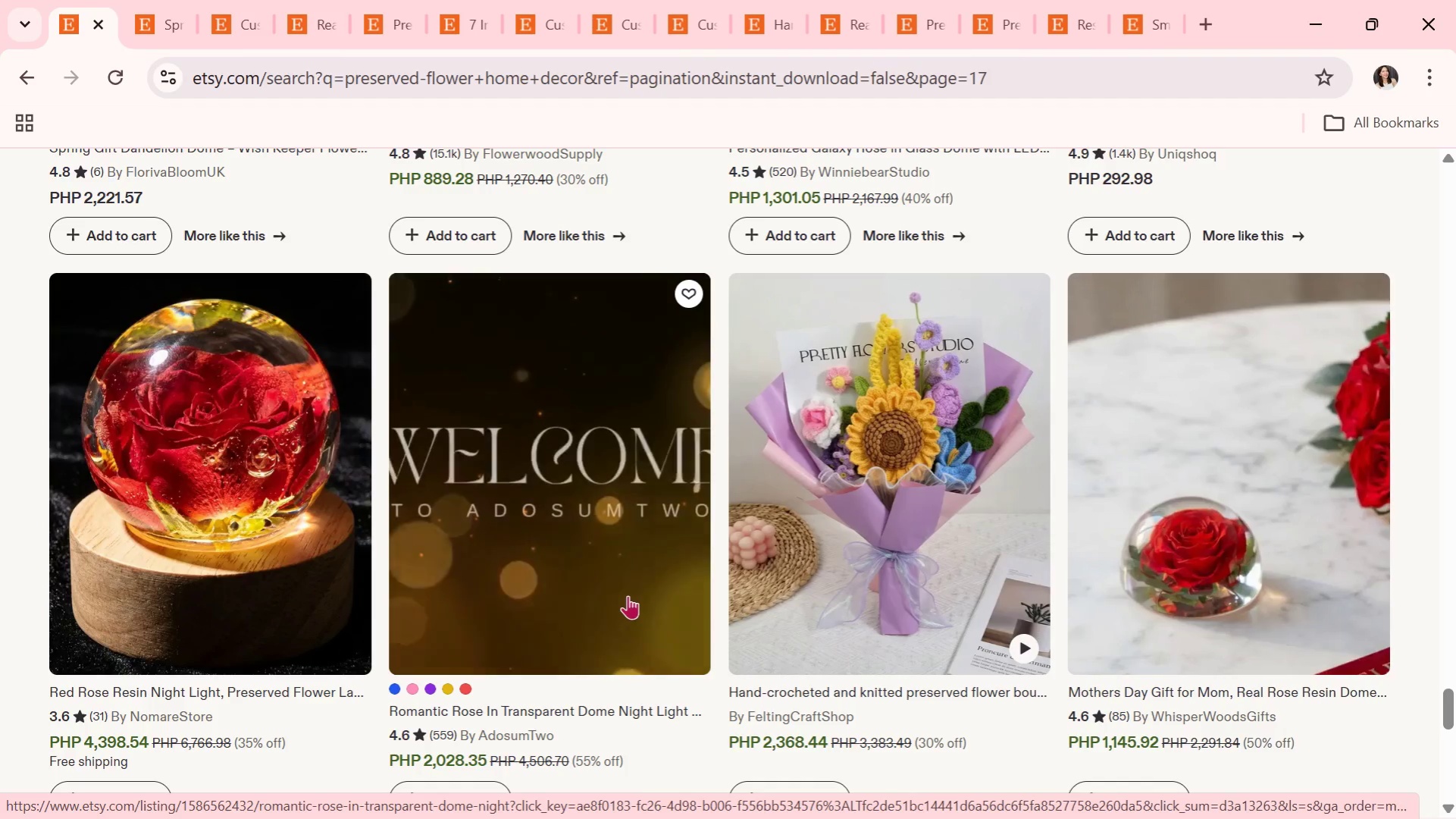 
scroll: coordinate [615, 594], scroll_direction: down, amount: 1.0
 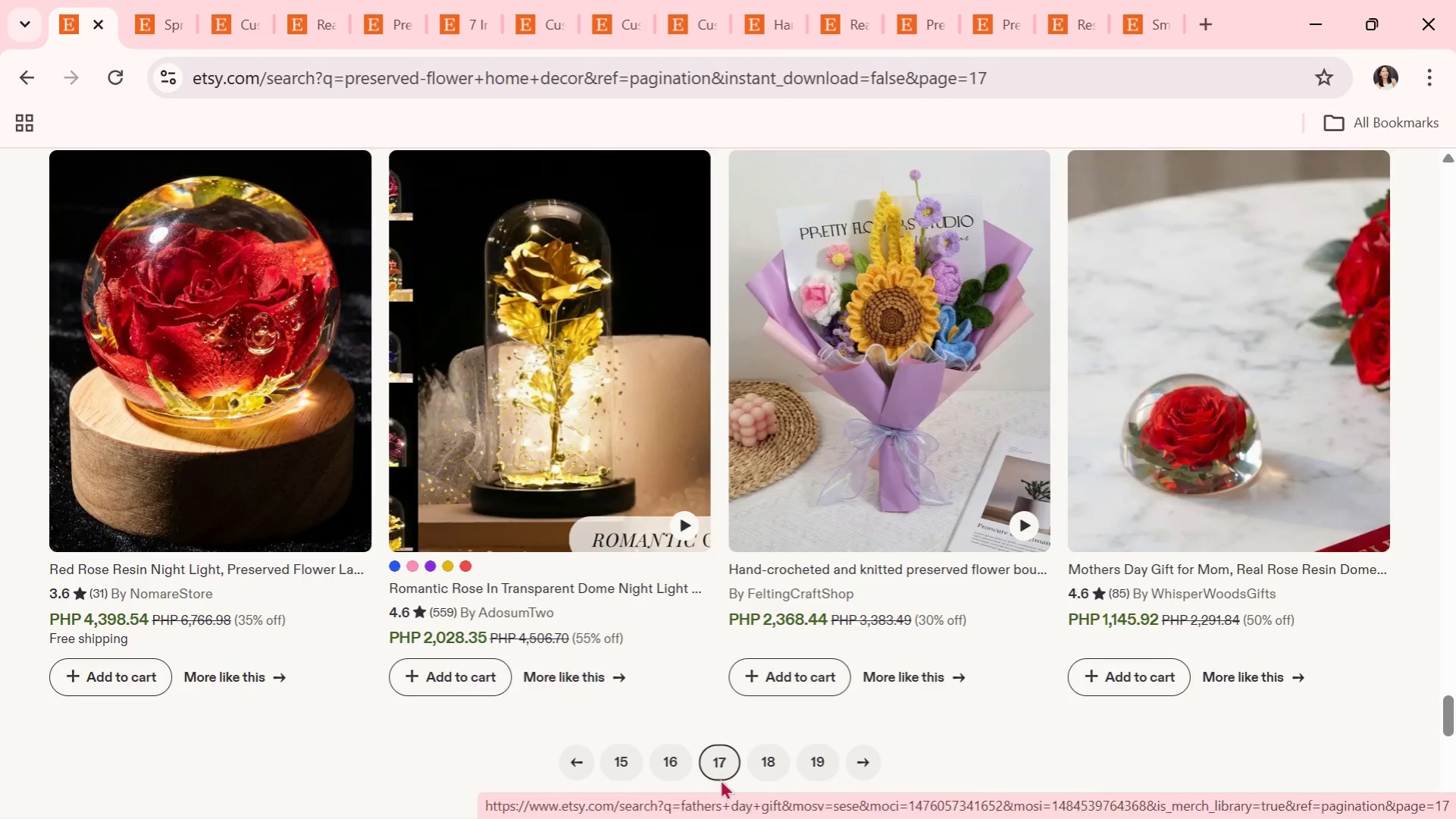 
left_click([754, 757])
 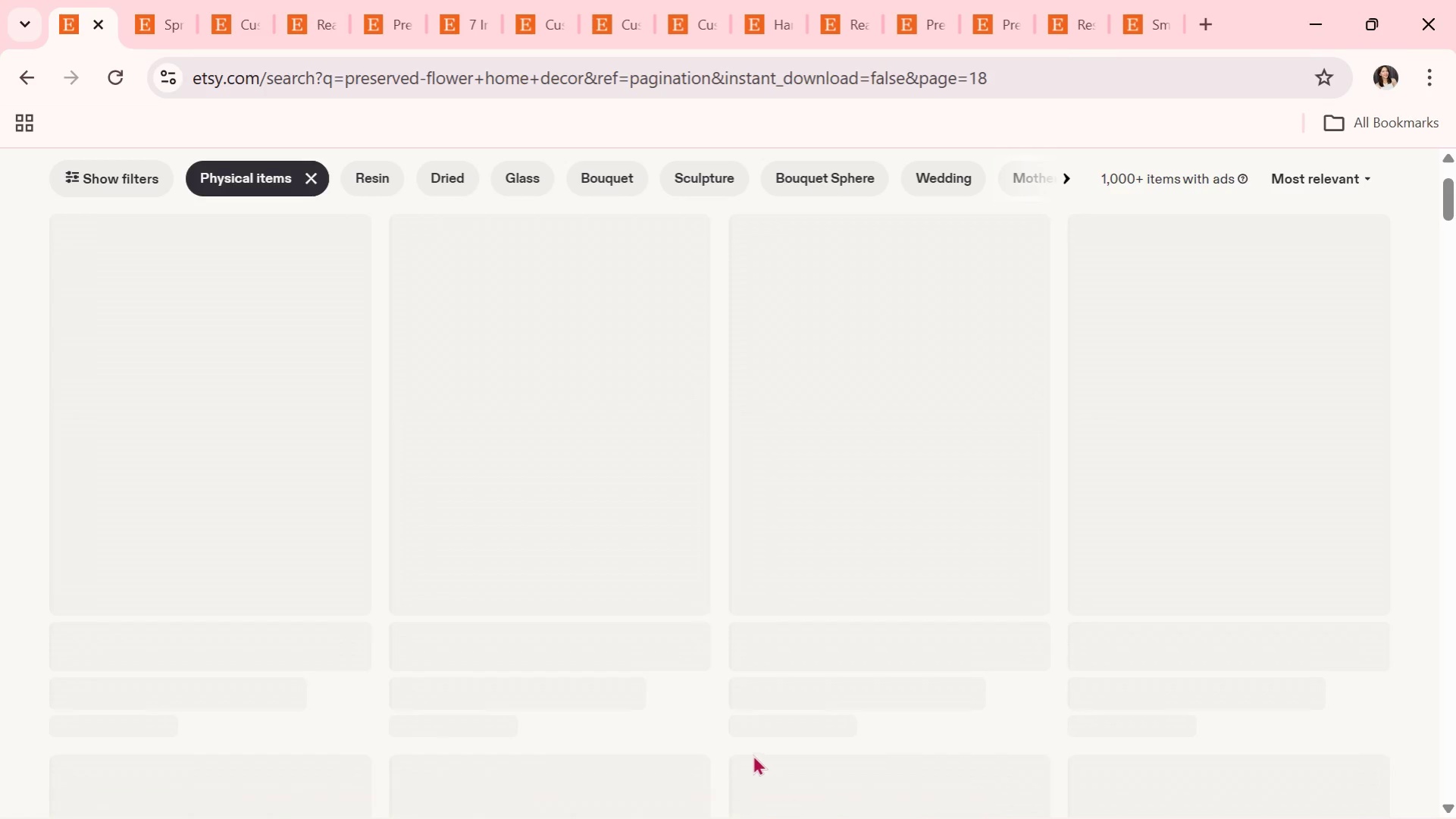 
mouse_move([587, 730])
 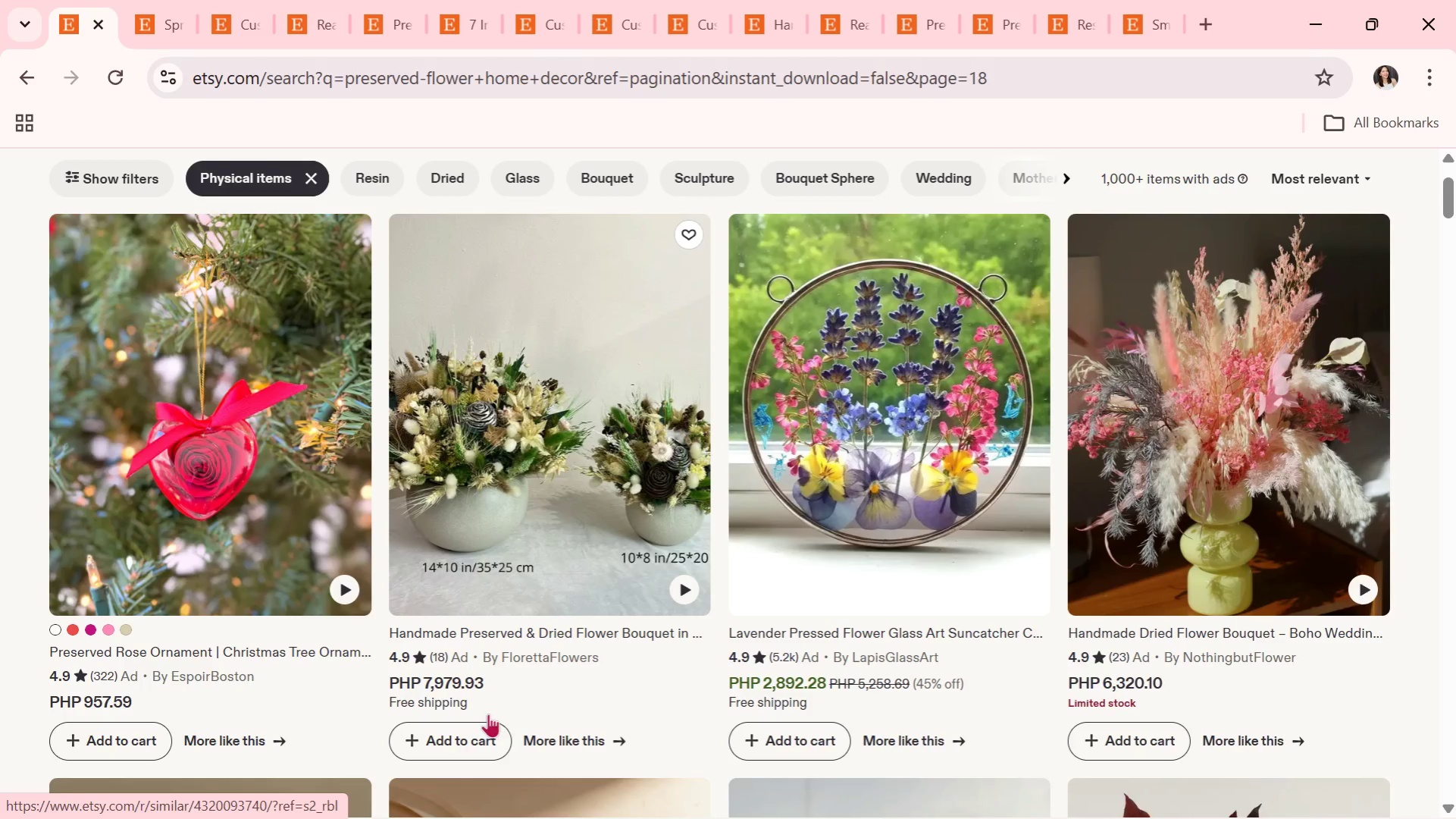 
scroll: coordinate [562, 677], scroll_direction: down, amount: 21.0
 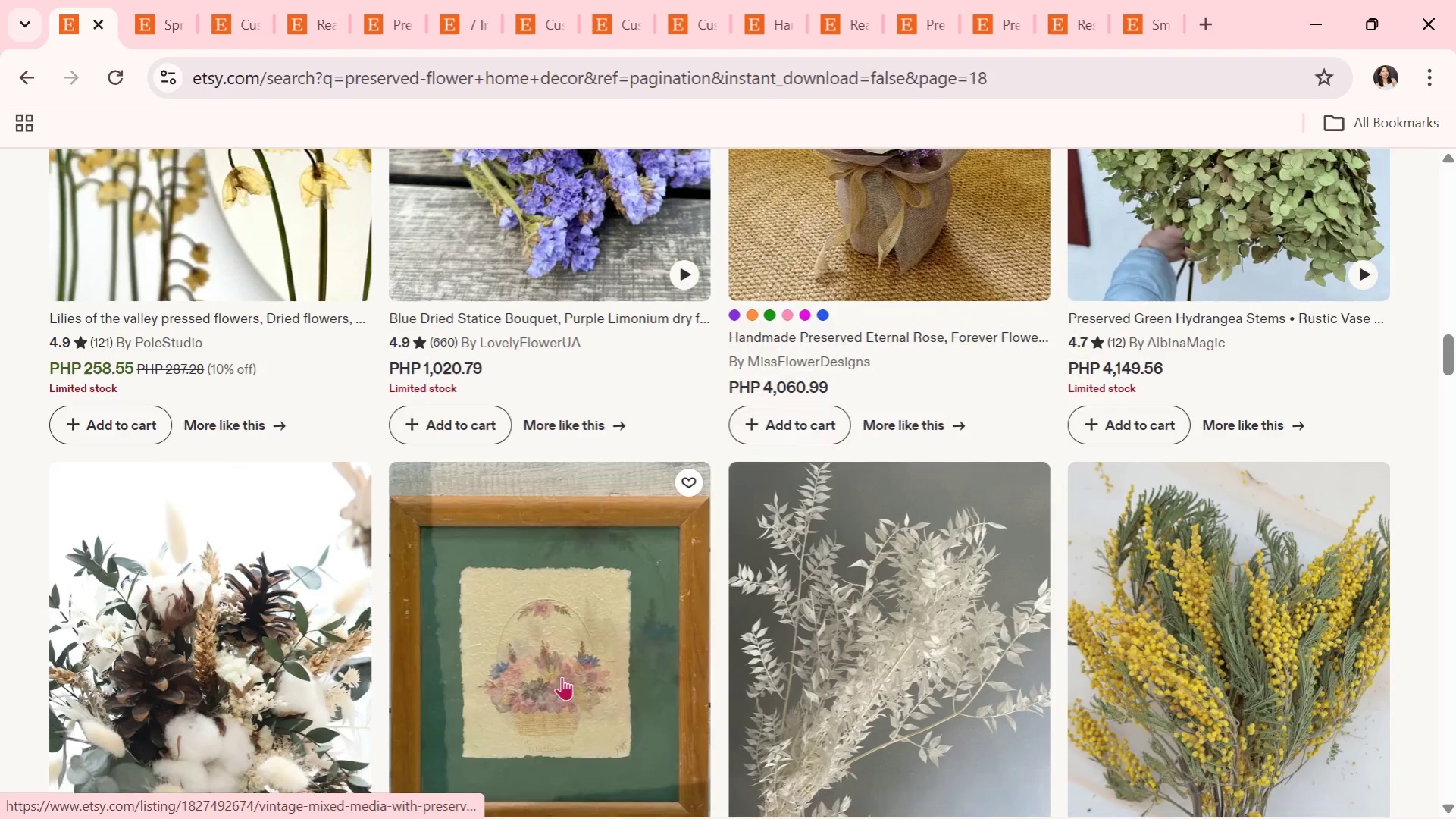 
scroll: coordinate [569, 672], scroll_direction: down, amount: 11.0
 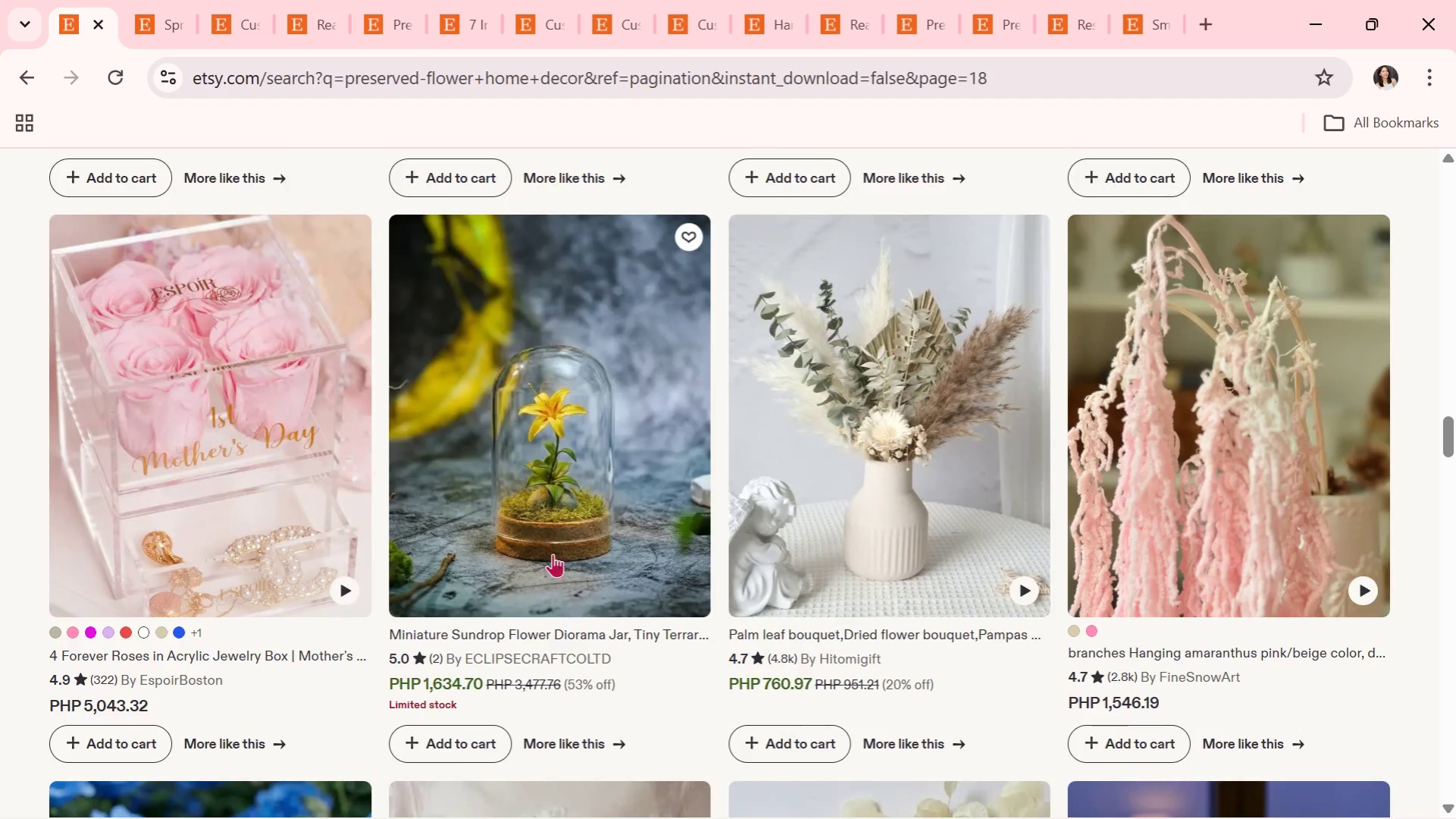 
left_click([551, 548])
 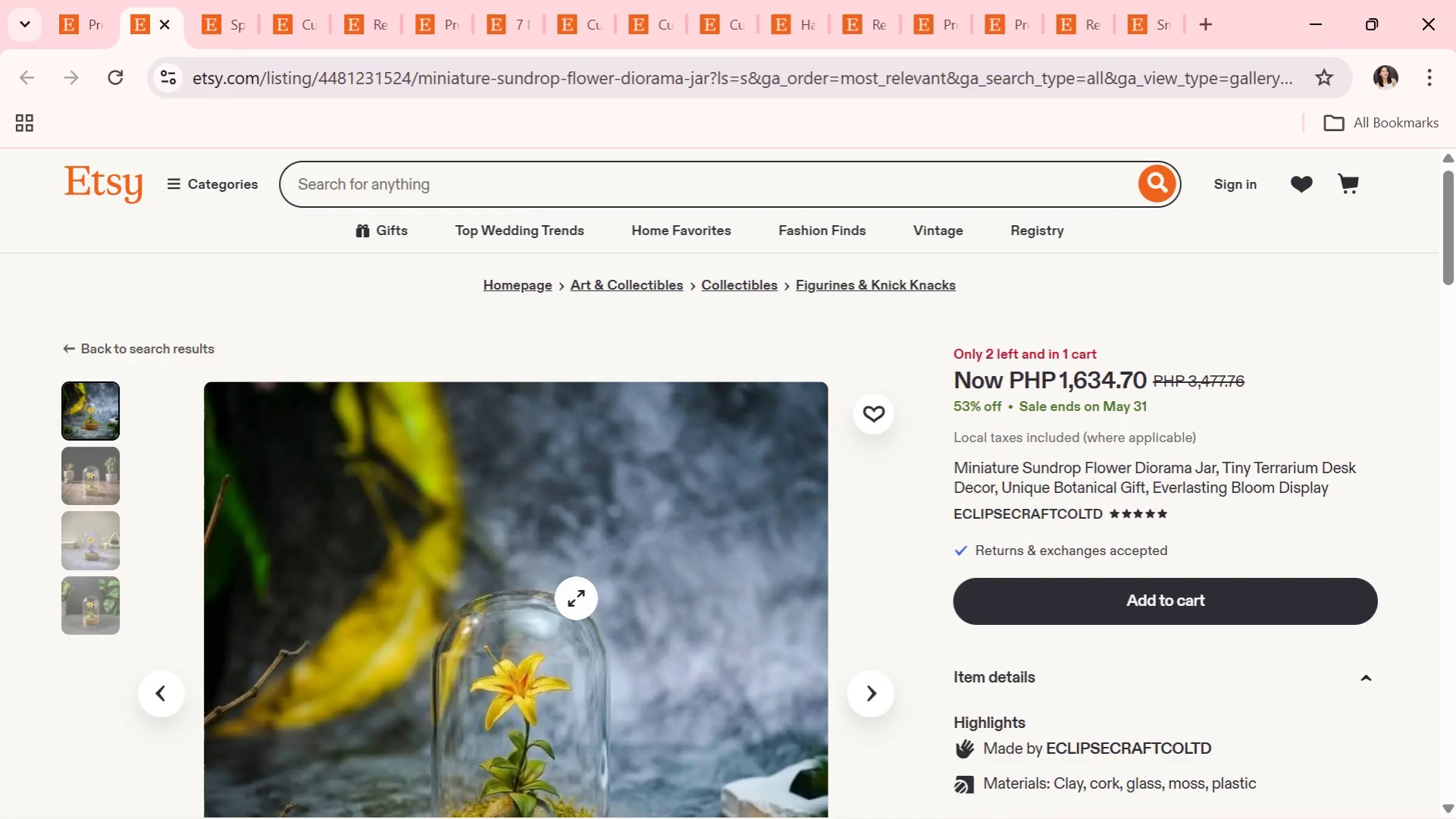 
wait(15.56)
 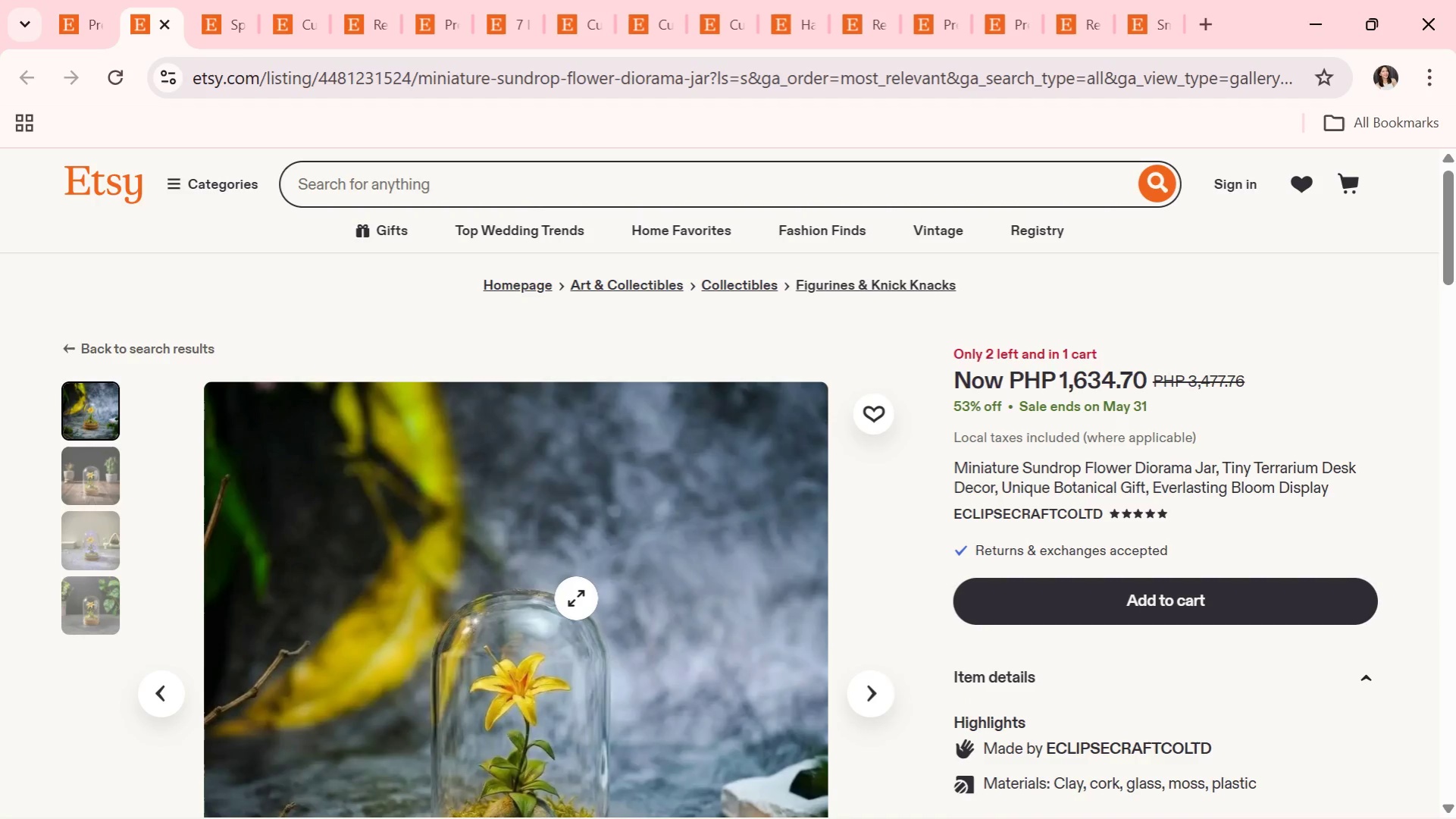 
scroll: coordinate [148, 808], scroll_direction: down, amount: 2.0
 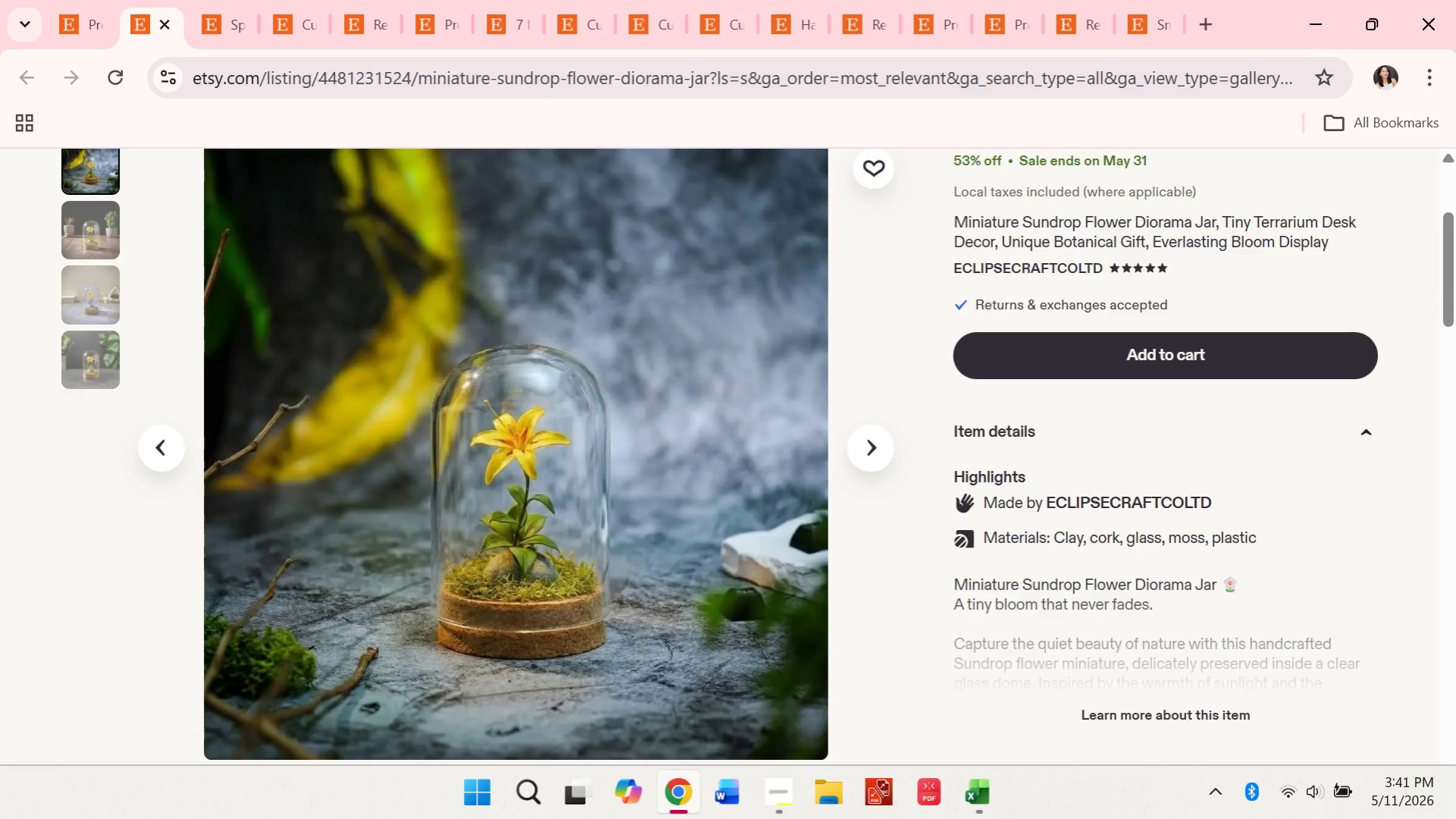 
wait(10.33)
 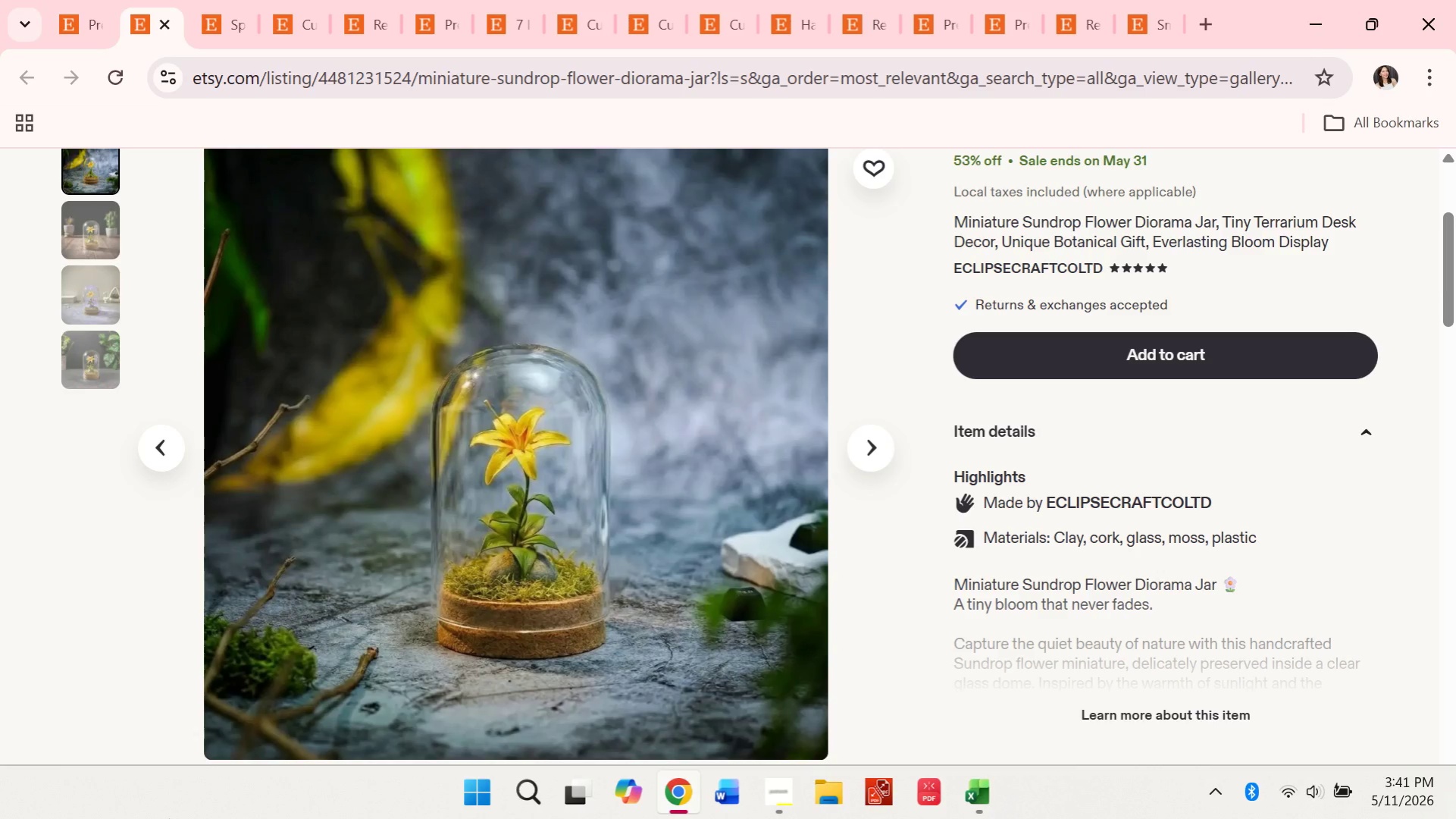 
left_click([885, 458])
 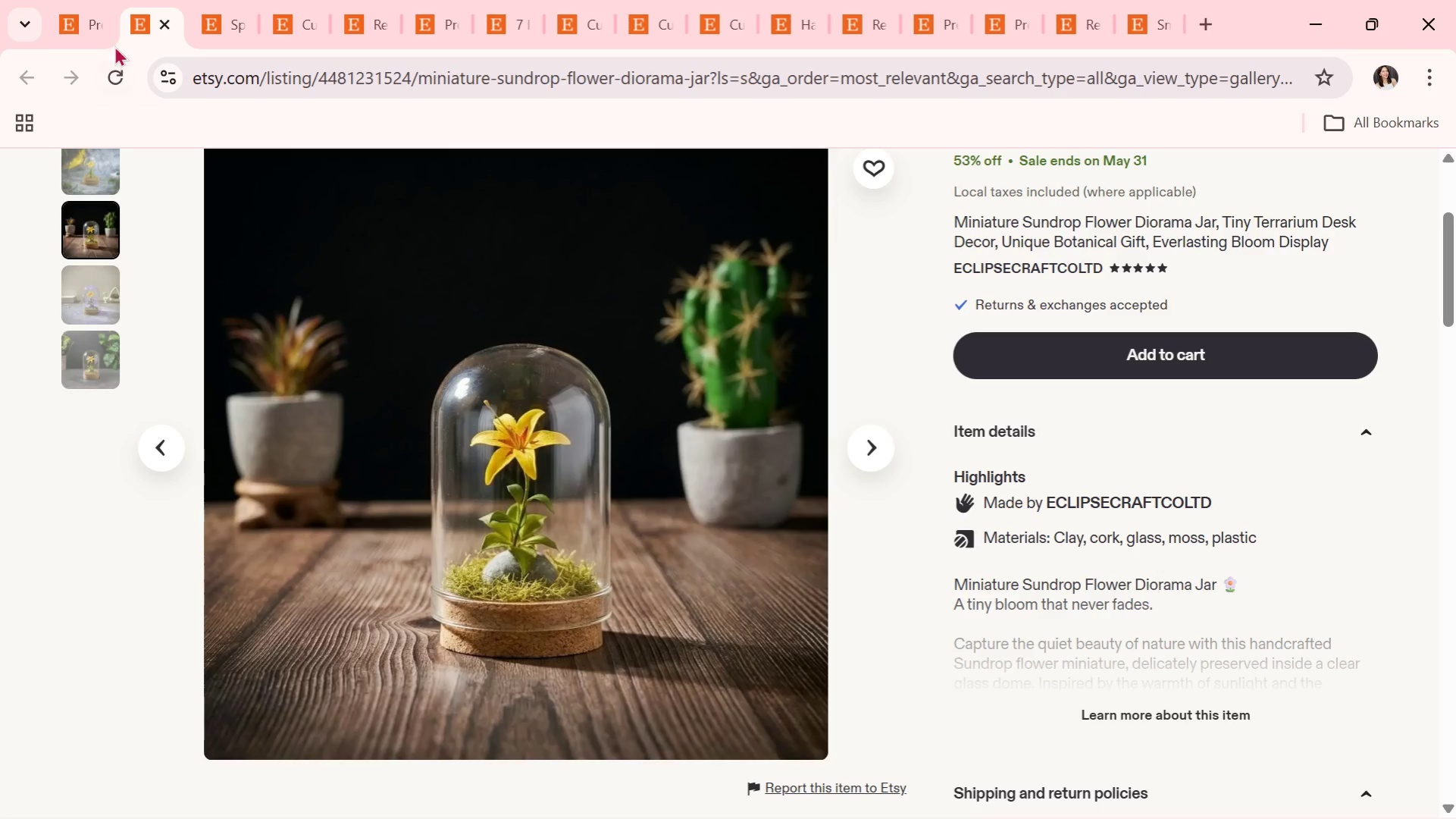 
left_click([100, 17])
 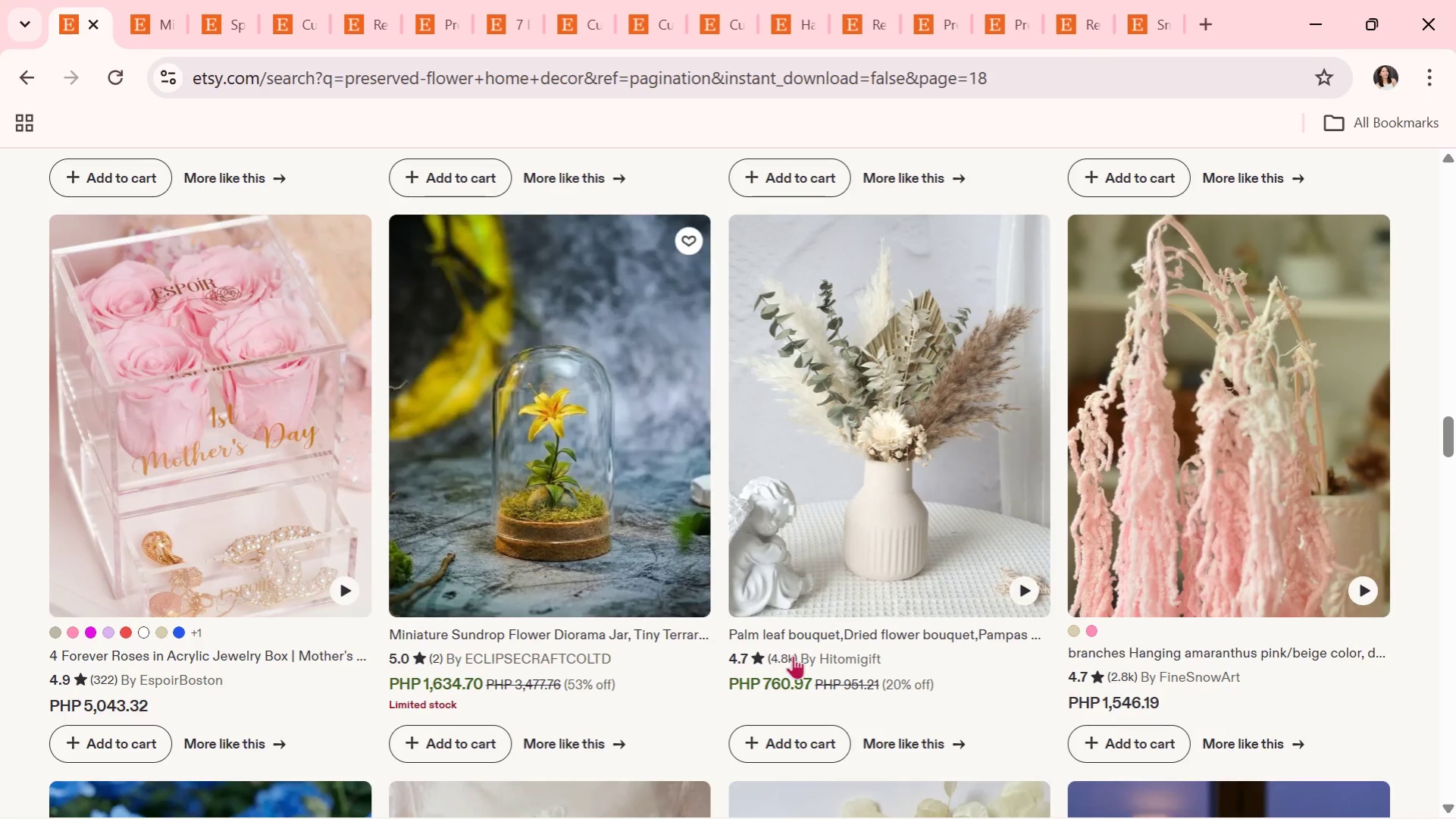 
scroll: coordinate [786, 661], scroll_direction: down, amount: 2.0
 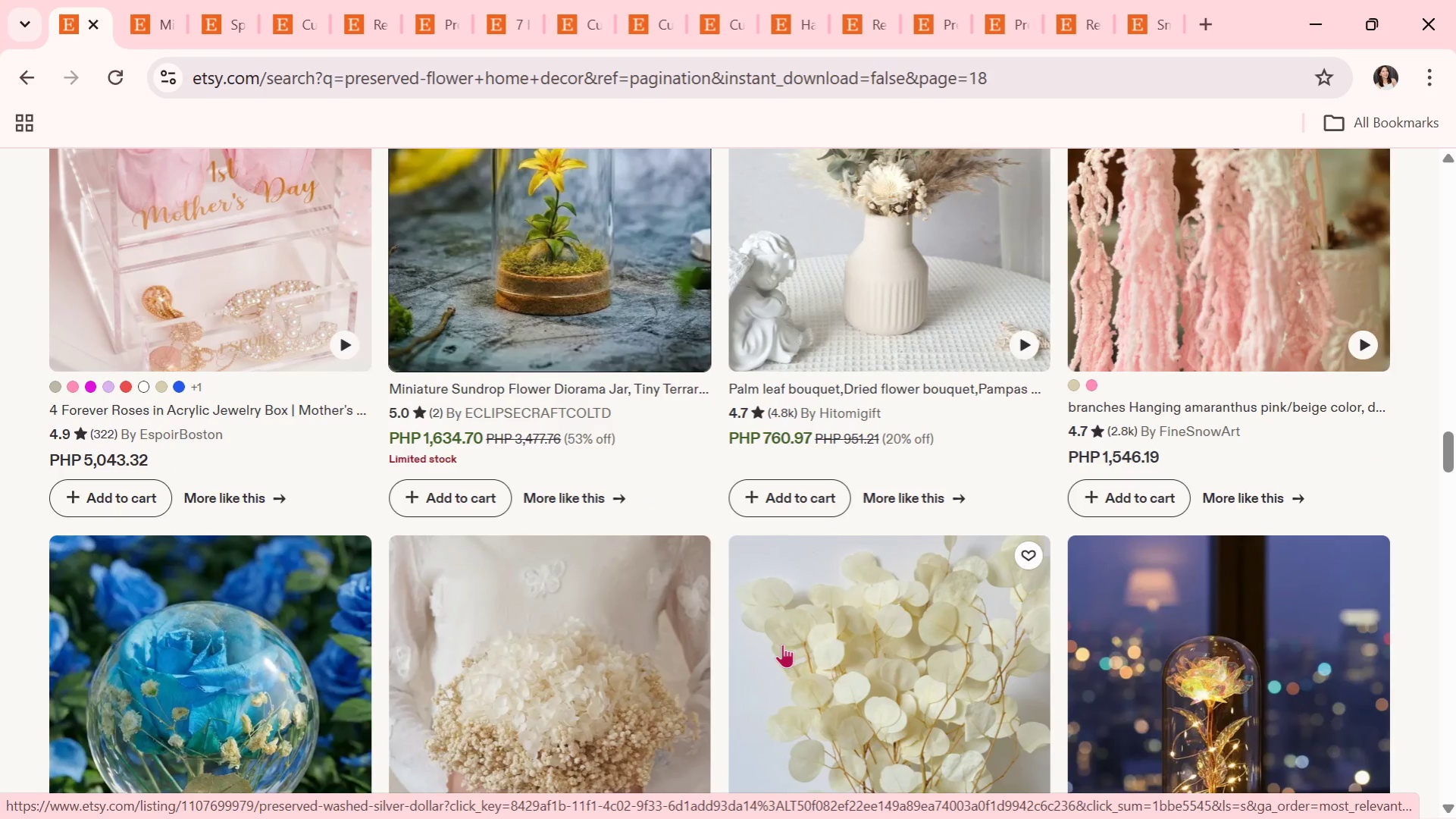 
wait(15.08)
 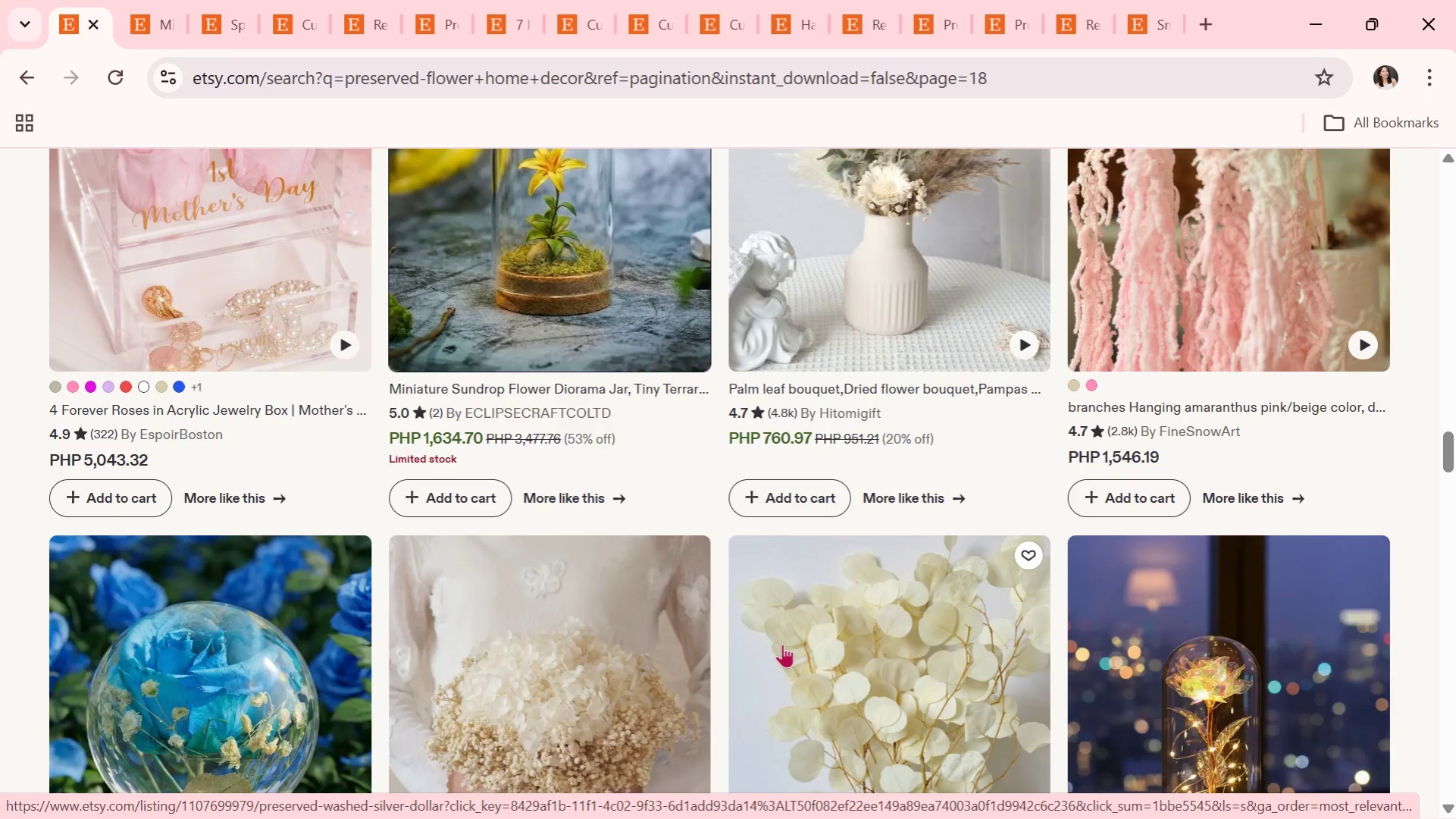 
scroll: coordinate [775, 544], scroll_direction: down, amount: 6.0
 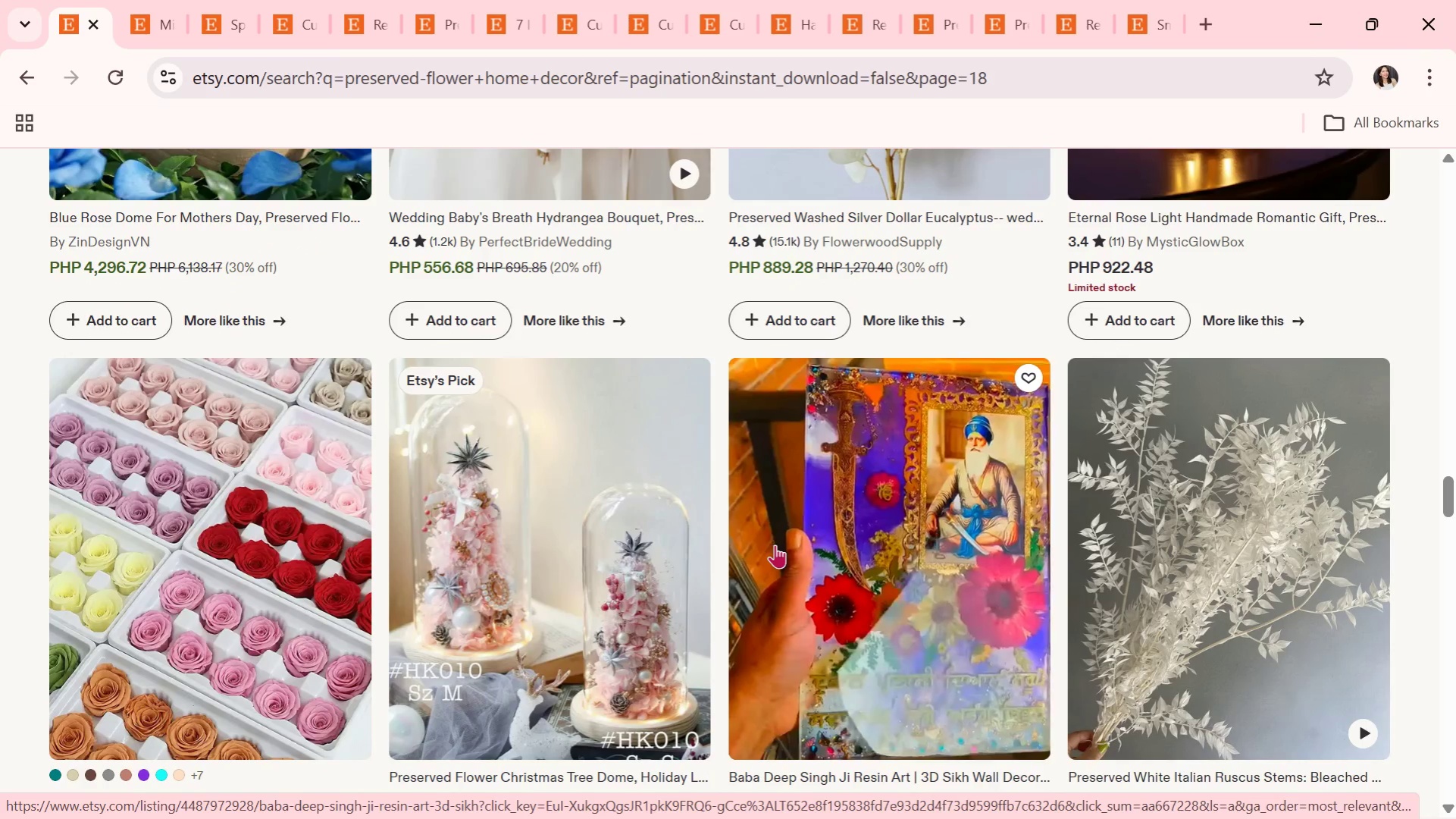 
scroll: coordinate [775, 544], scroll_direction: down, amount: 7.0
 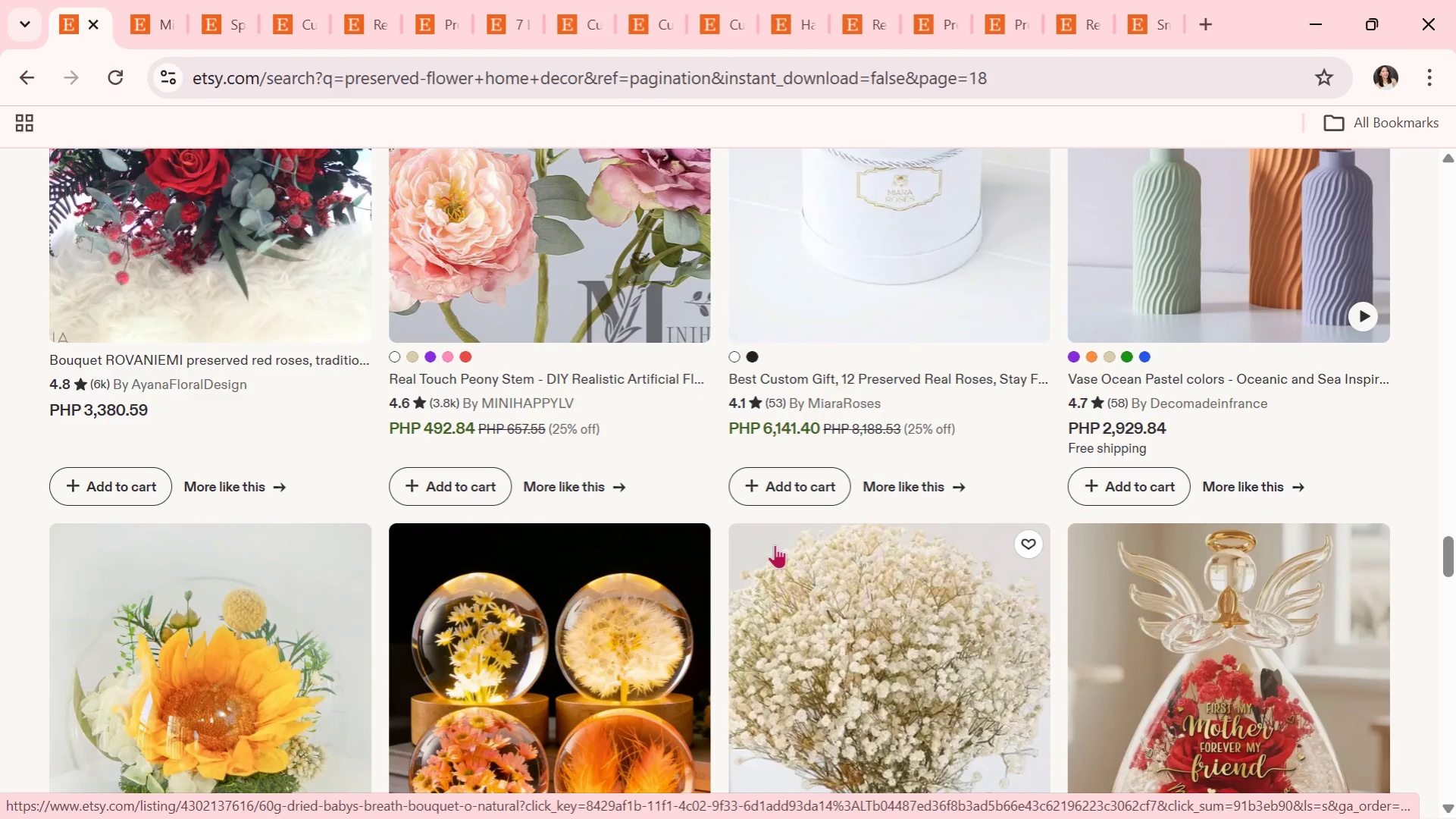 
scroll: coordinate [775, 544], scroll_direction: down, amount: 1.0
 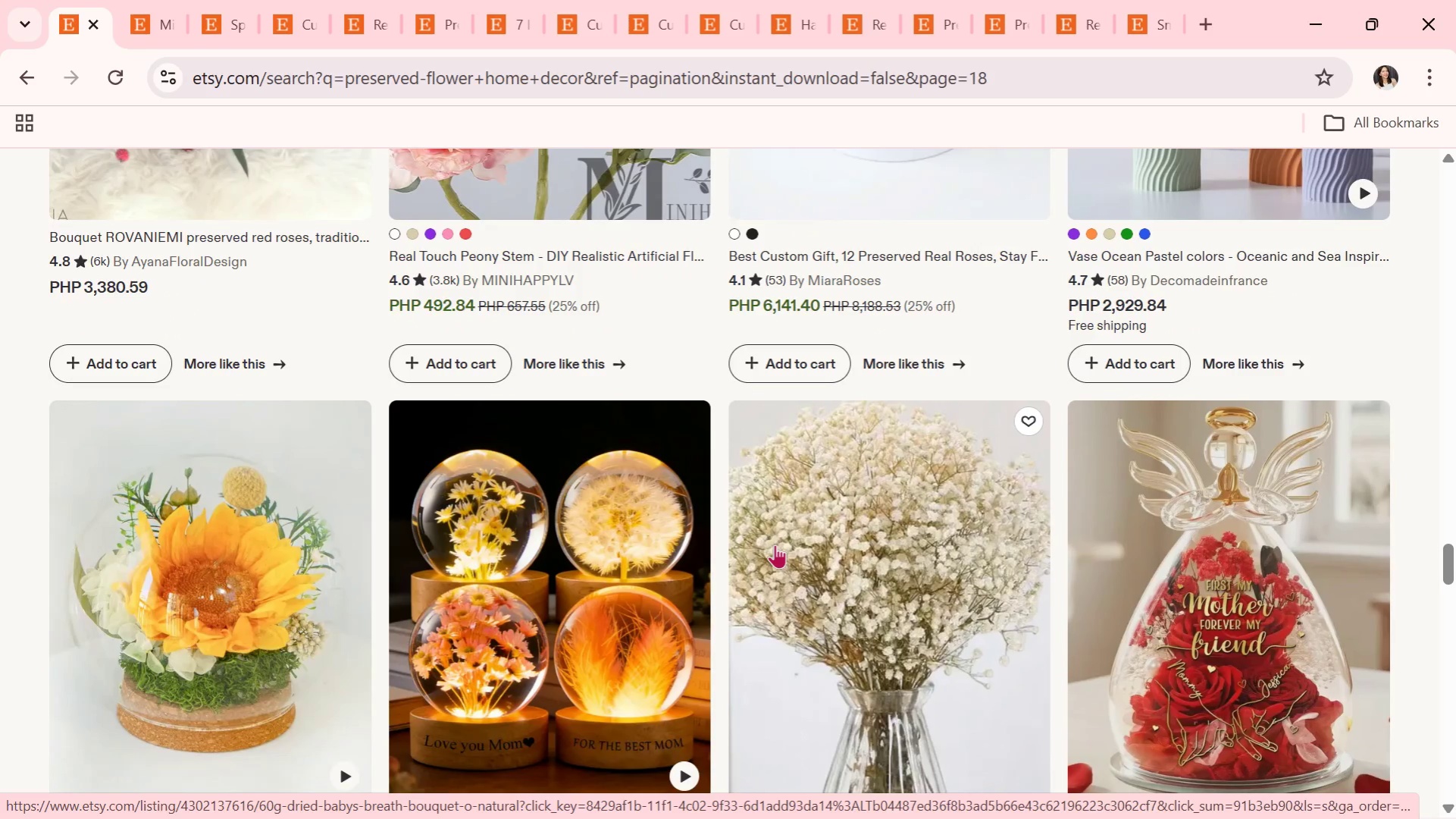 
wait(9.25)
 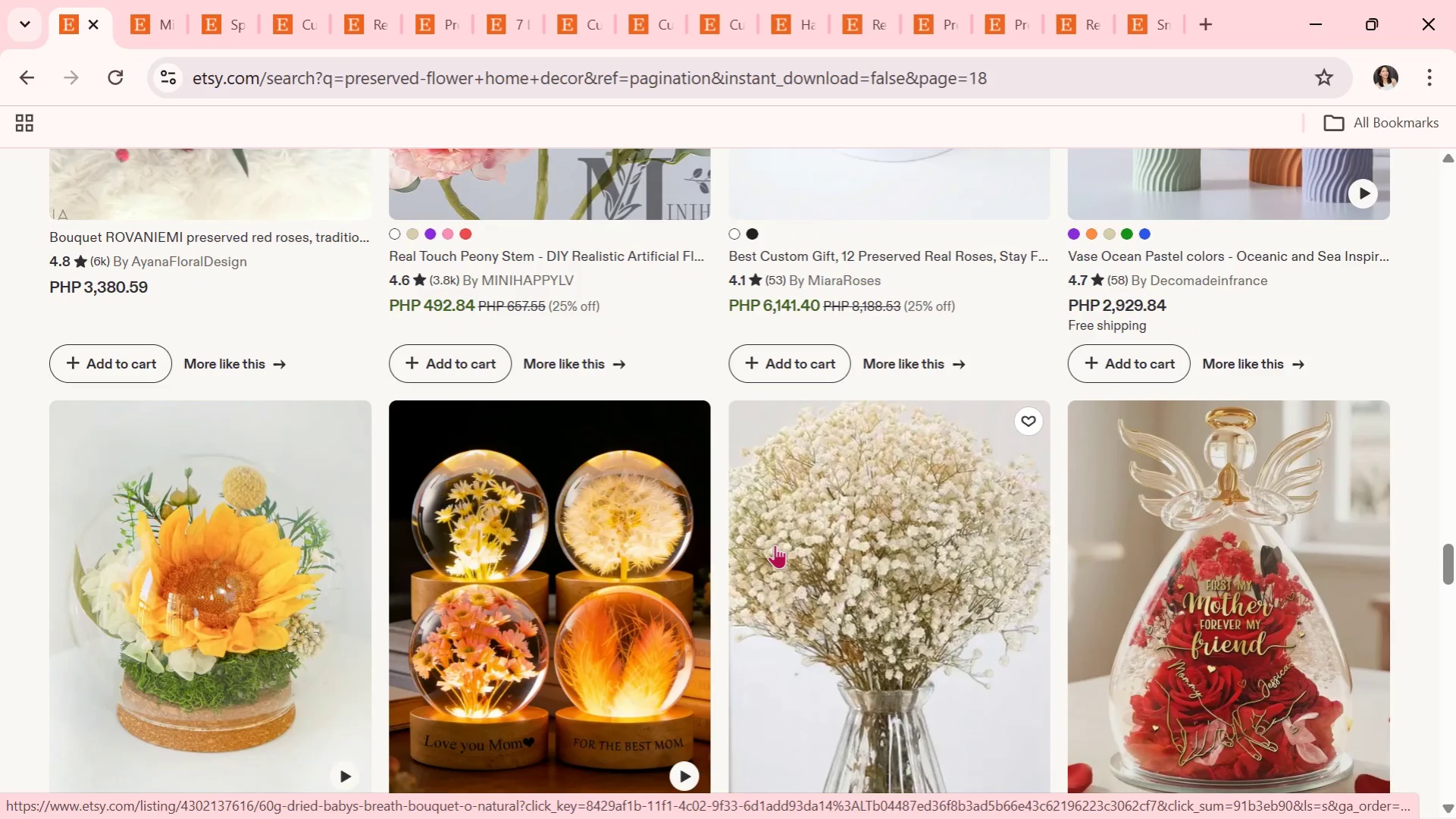 
scroll: coordinate [772, 552], scroll_direction: down, amount: 2.0
 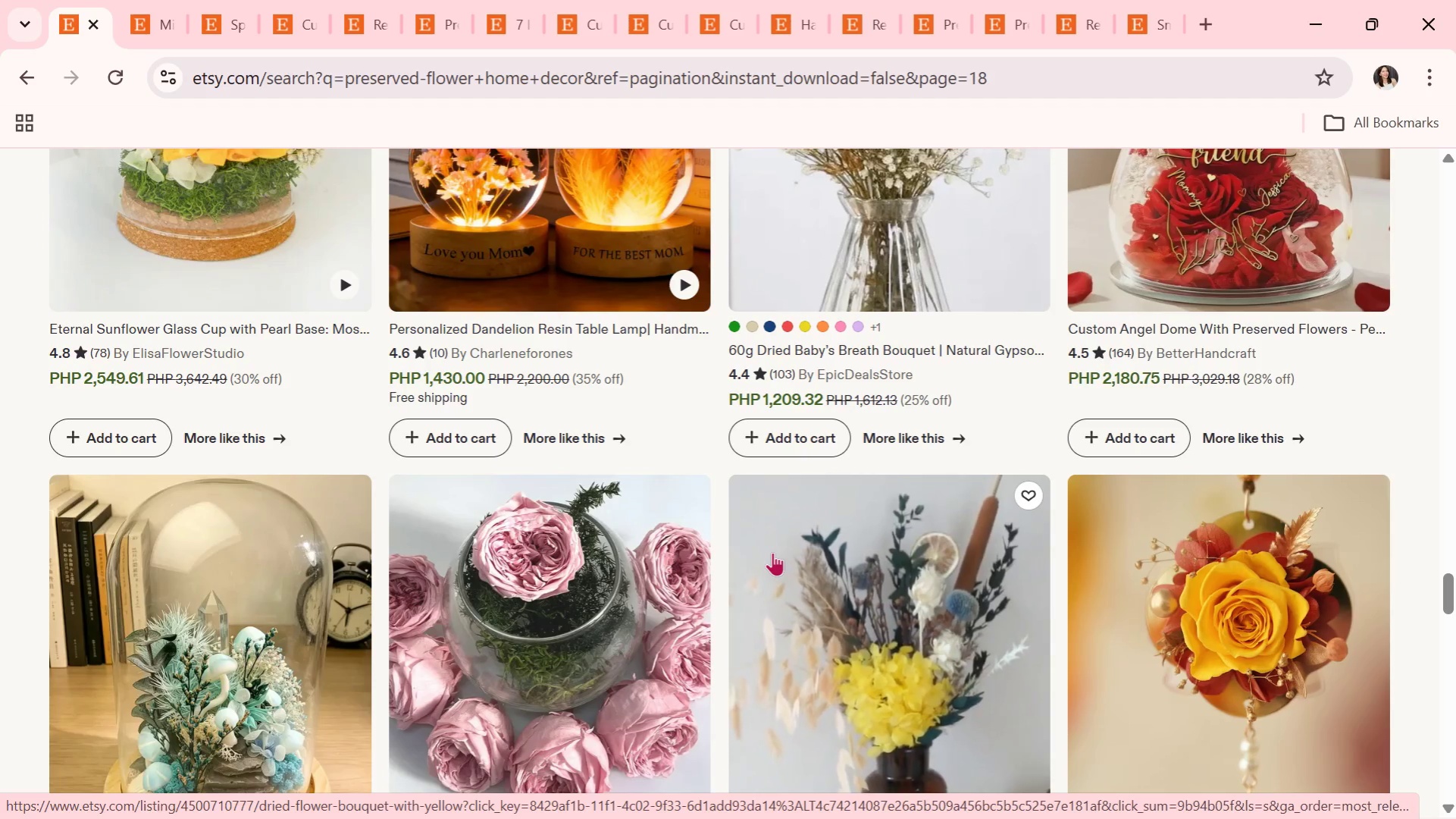 
wait(13.81)
 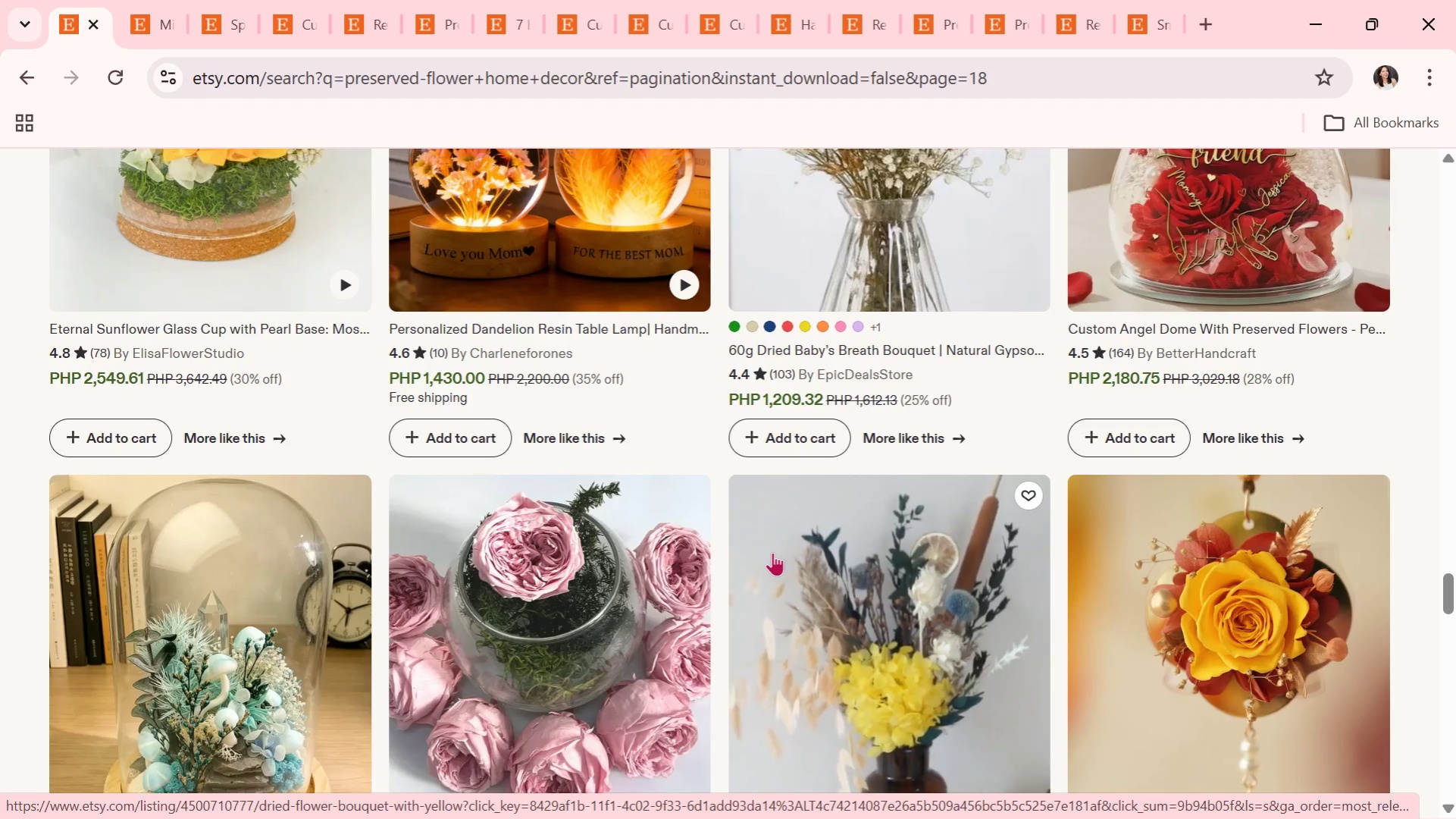 
scroll: coordinate [673, 507], scroll_direction: down, amount: 3.0
 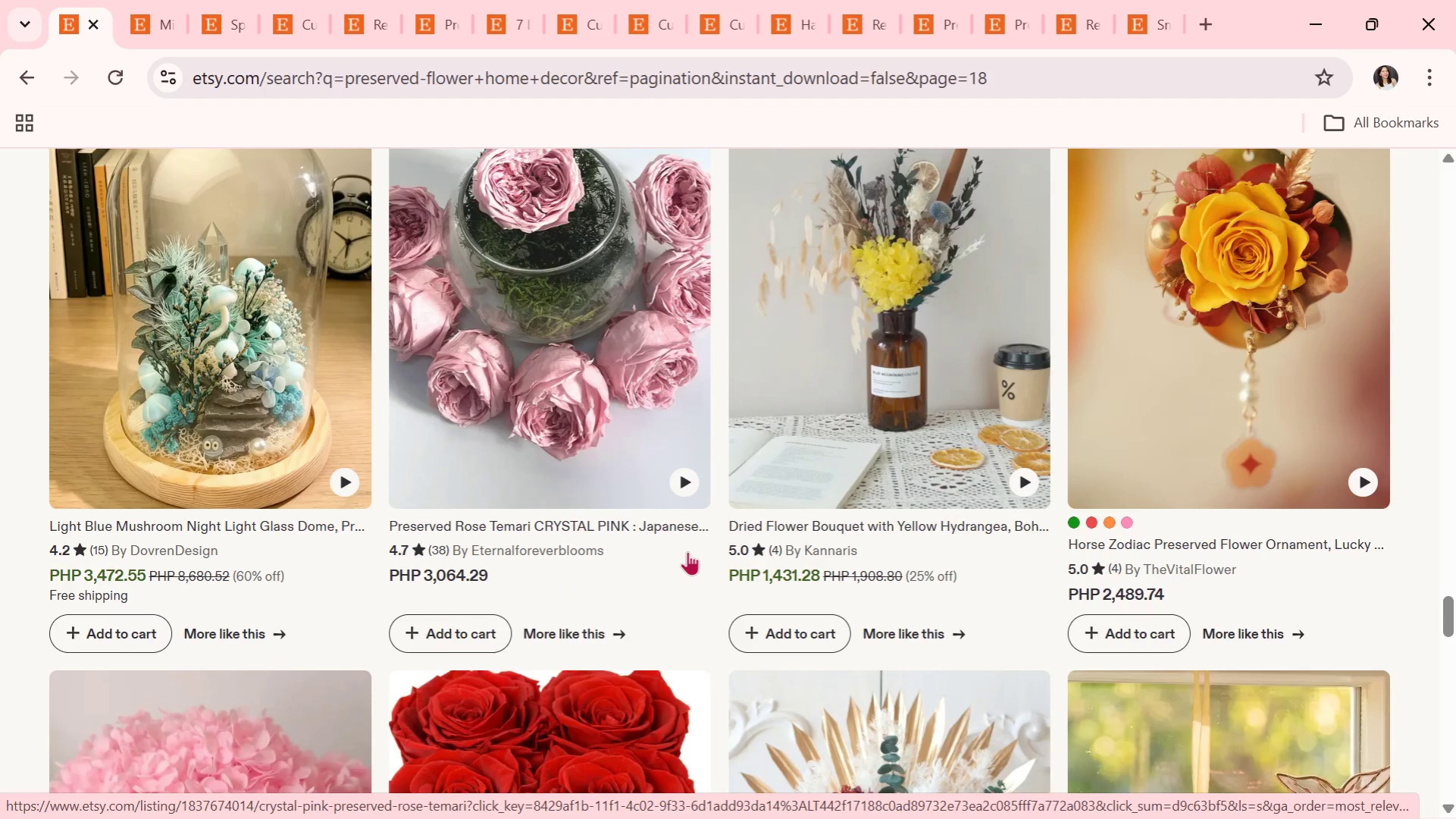 
mouse_move([687, 569])
 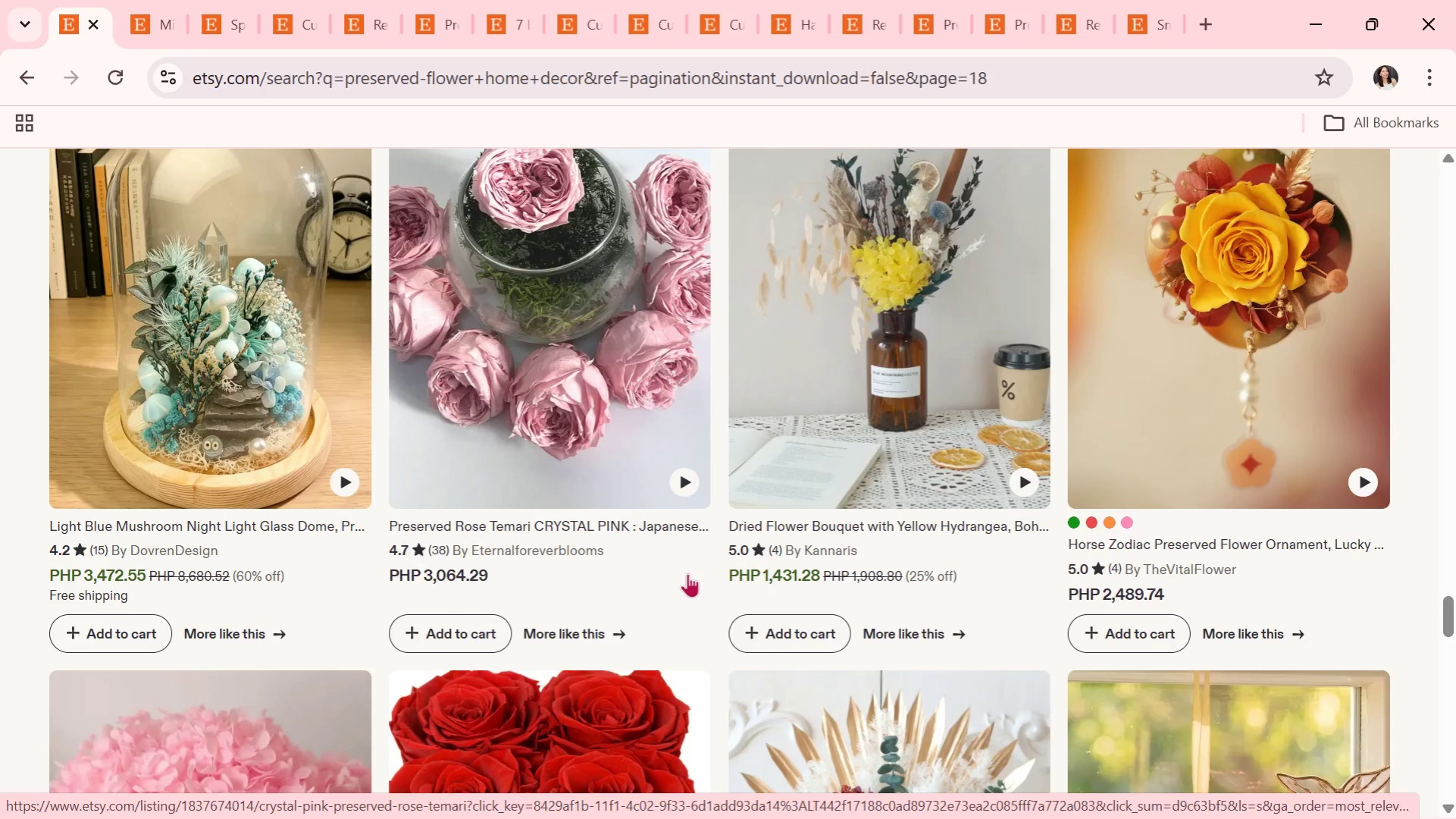 
scroll: coordinate [698, 600], scroll_direction: down, amount: 4.0
 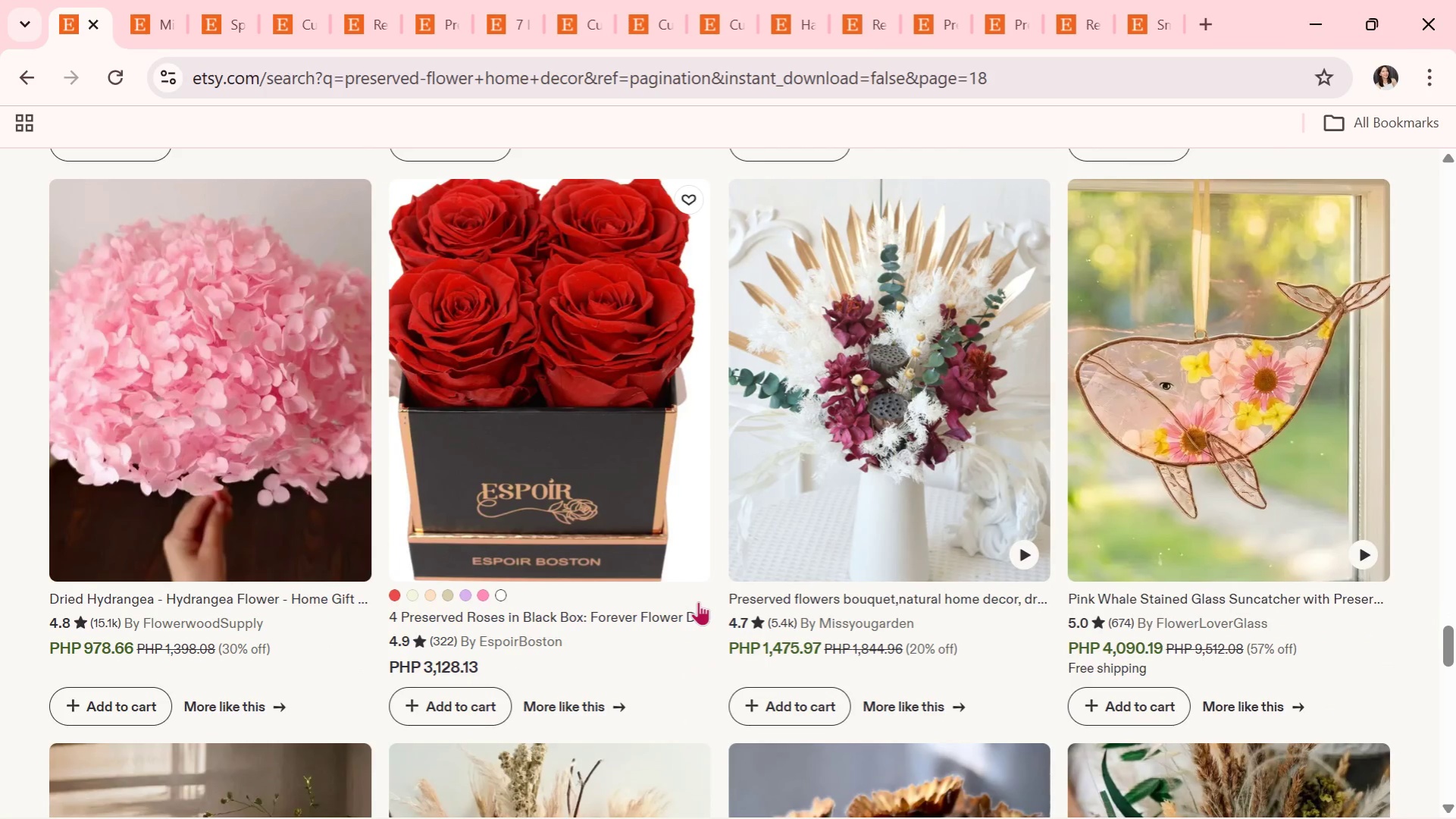 
wait(6.21)
 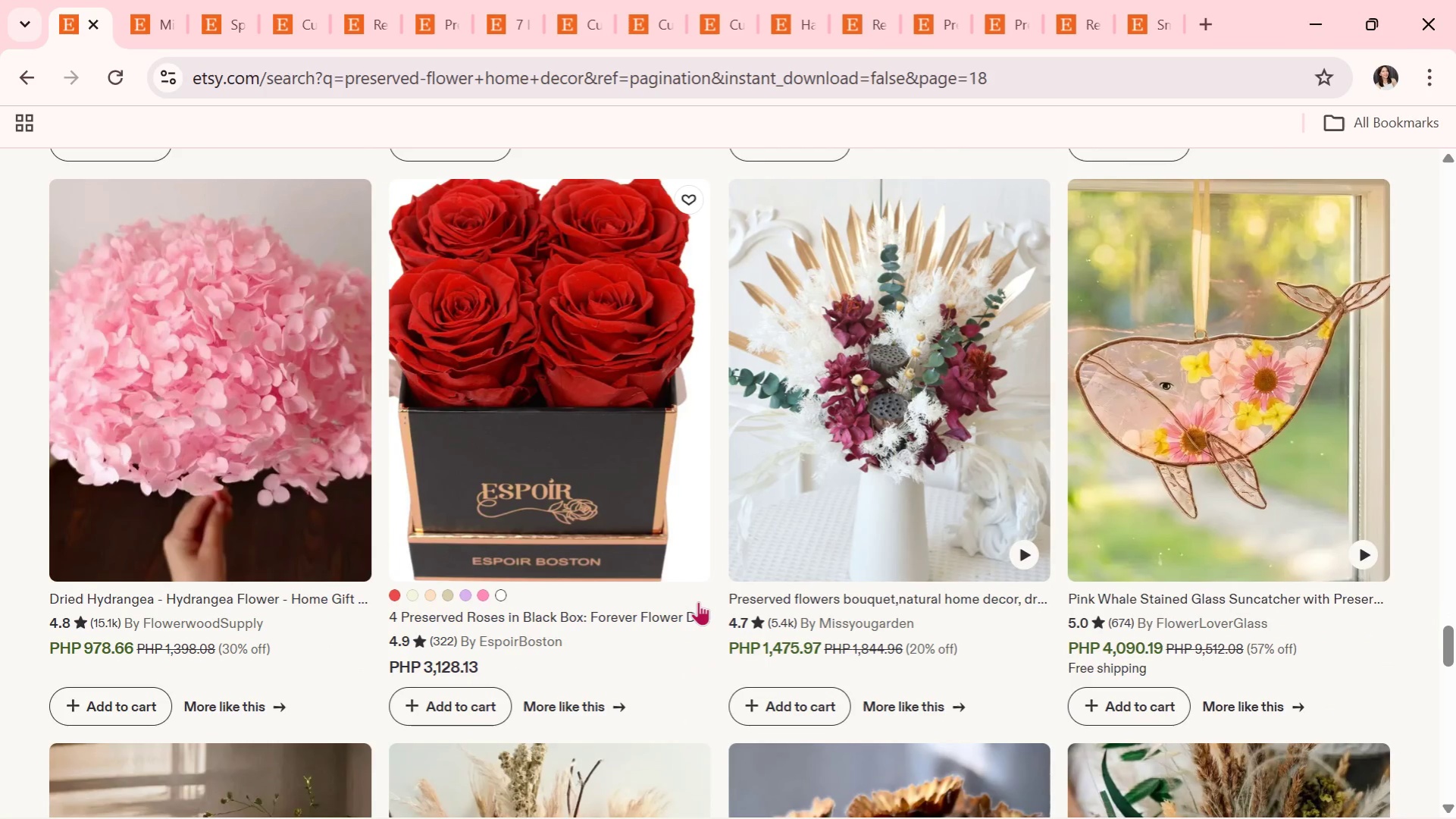 
scroll: coordinate [697, 652], scroll_direction: down, amount: 8.0
 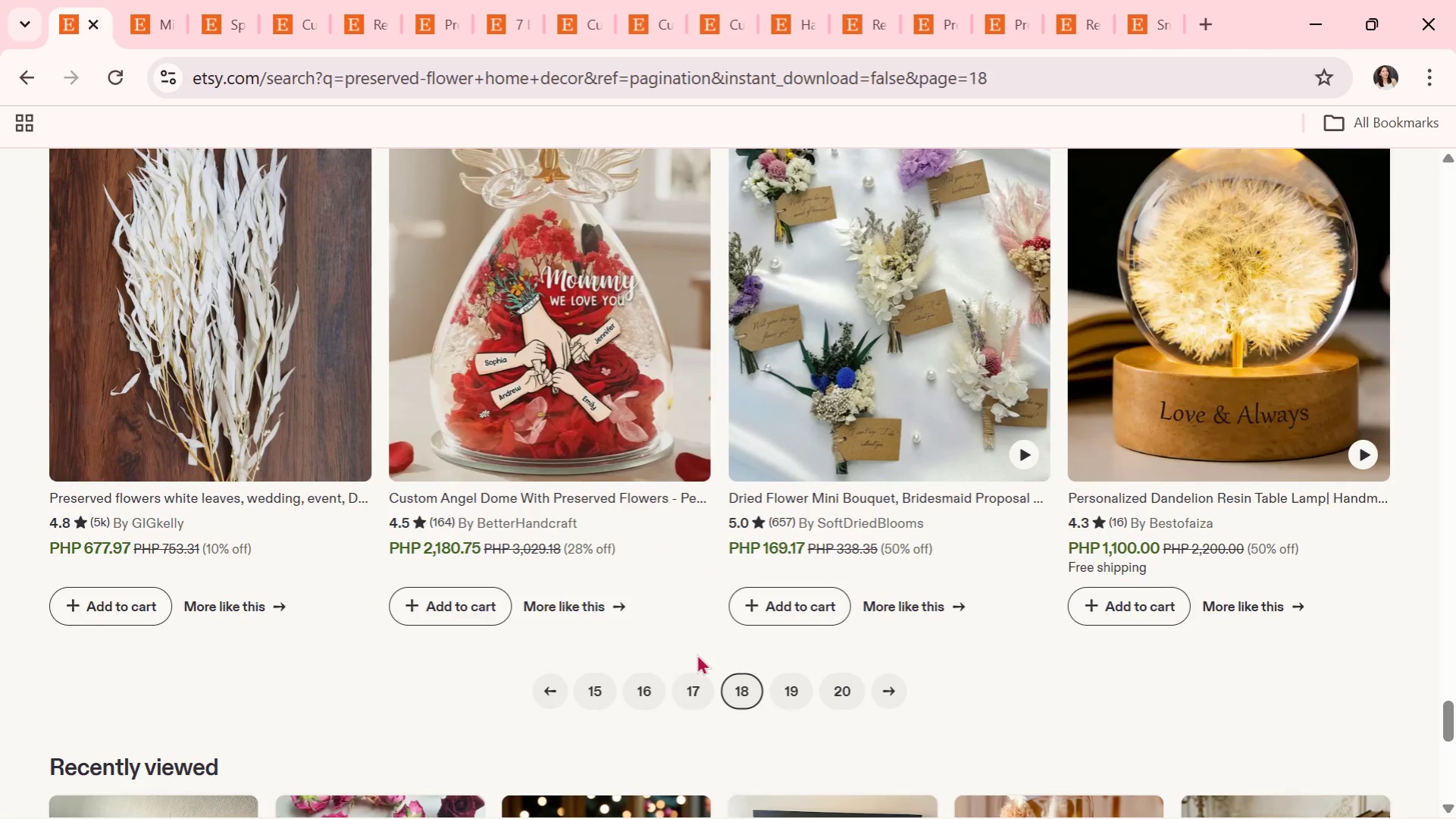 
scroll: coordinate [697, 654], scroll_direction: down, amount: 1.0
 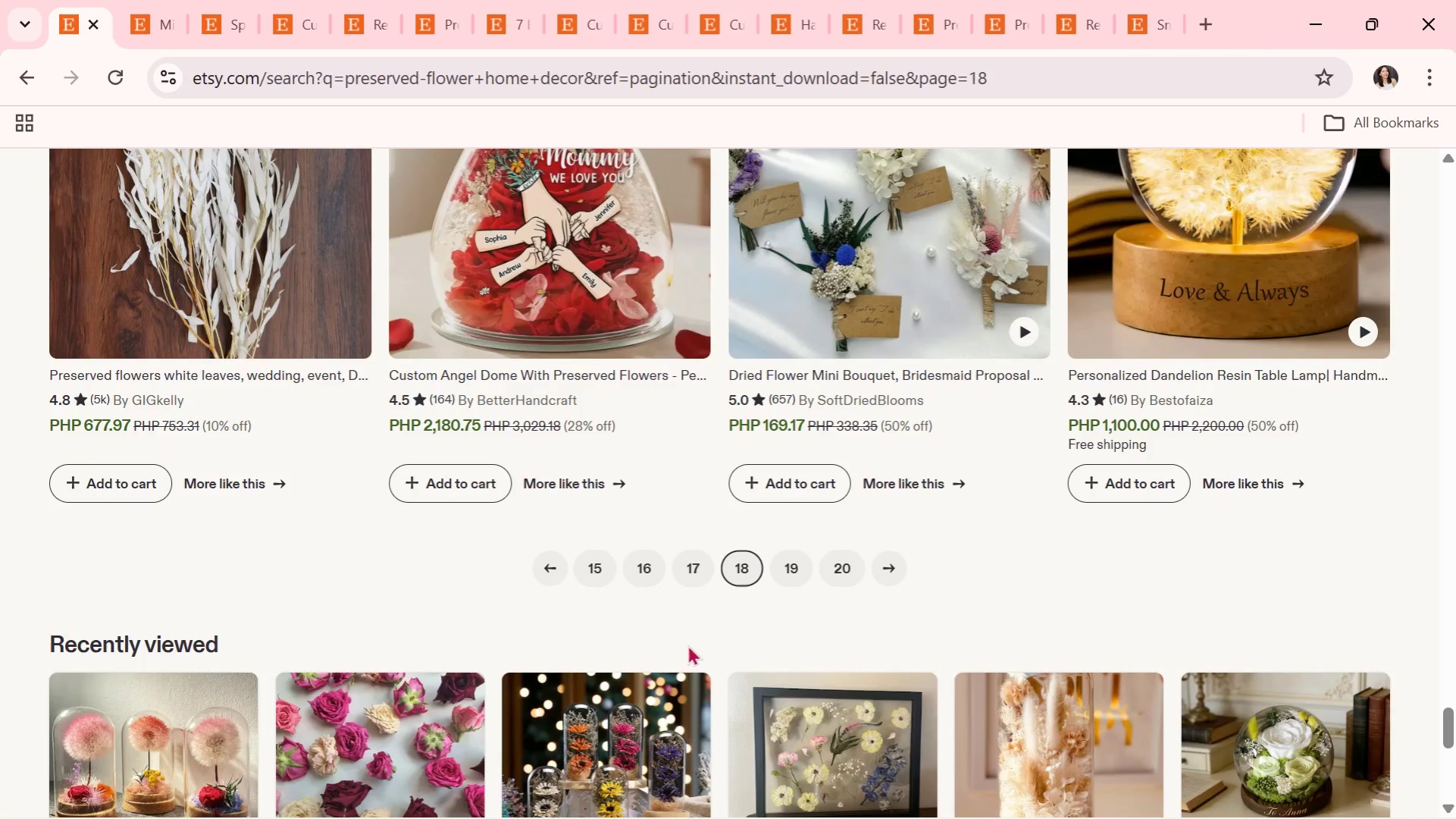 
left_click([791, 571])
 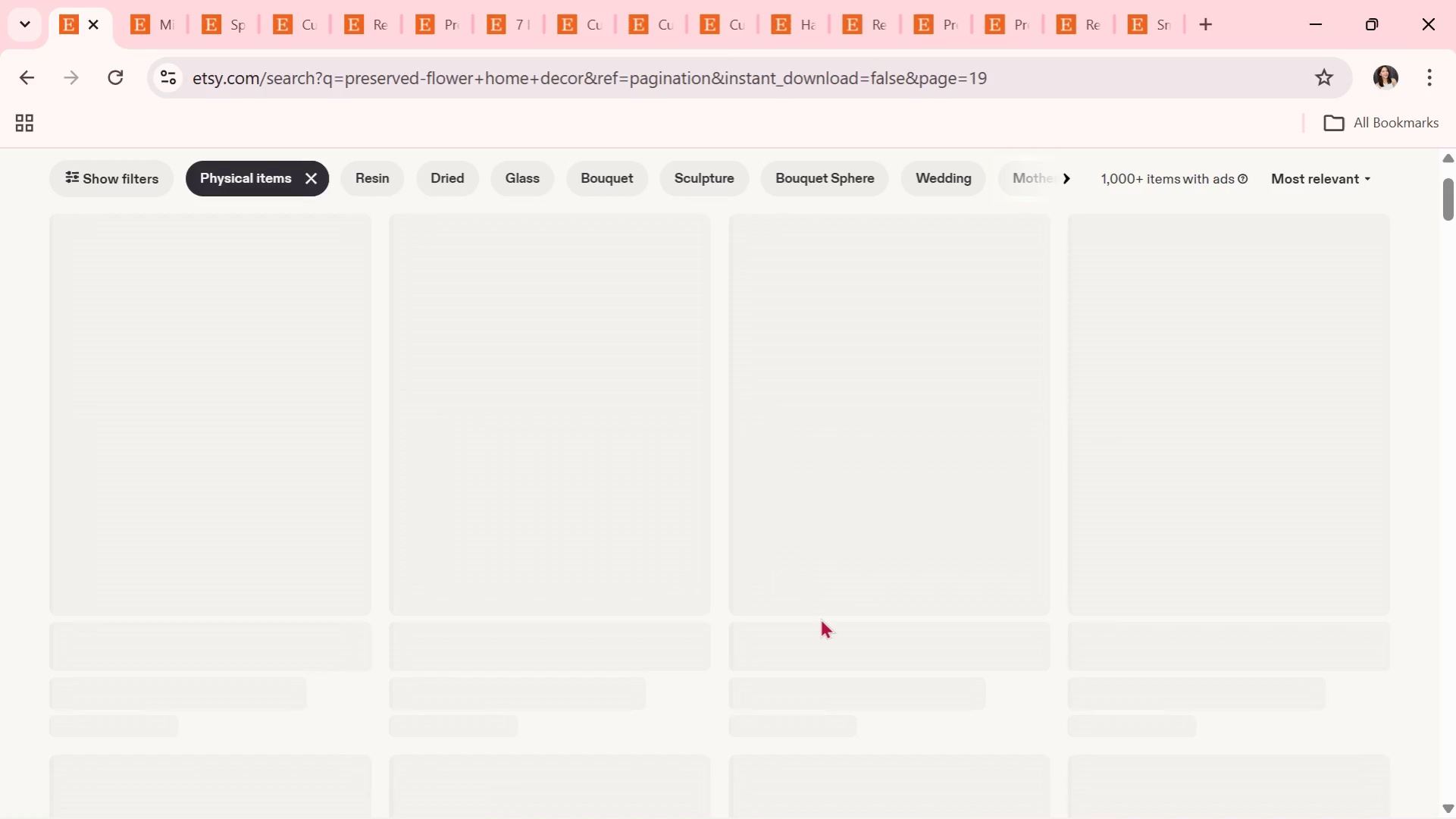 
mouse_move([791, 645])
 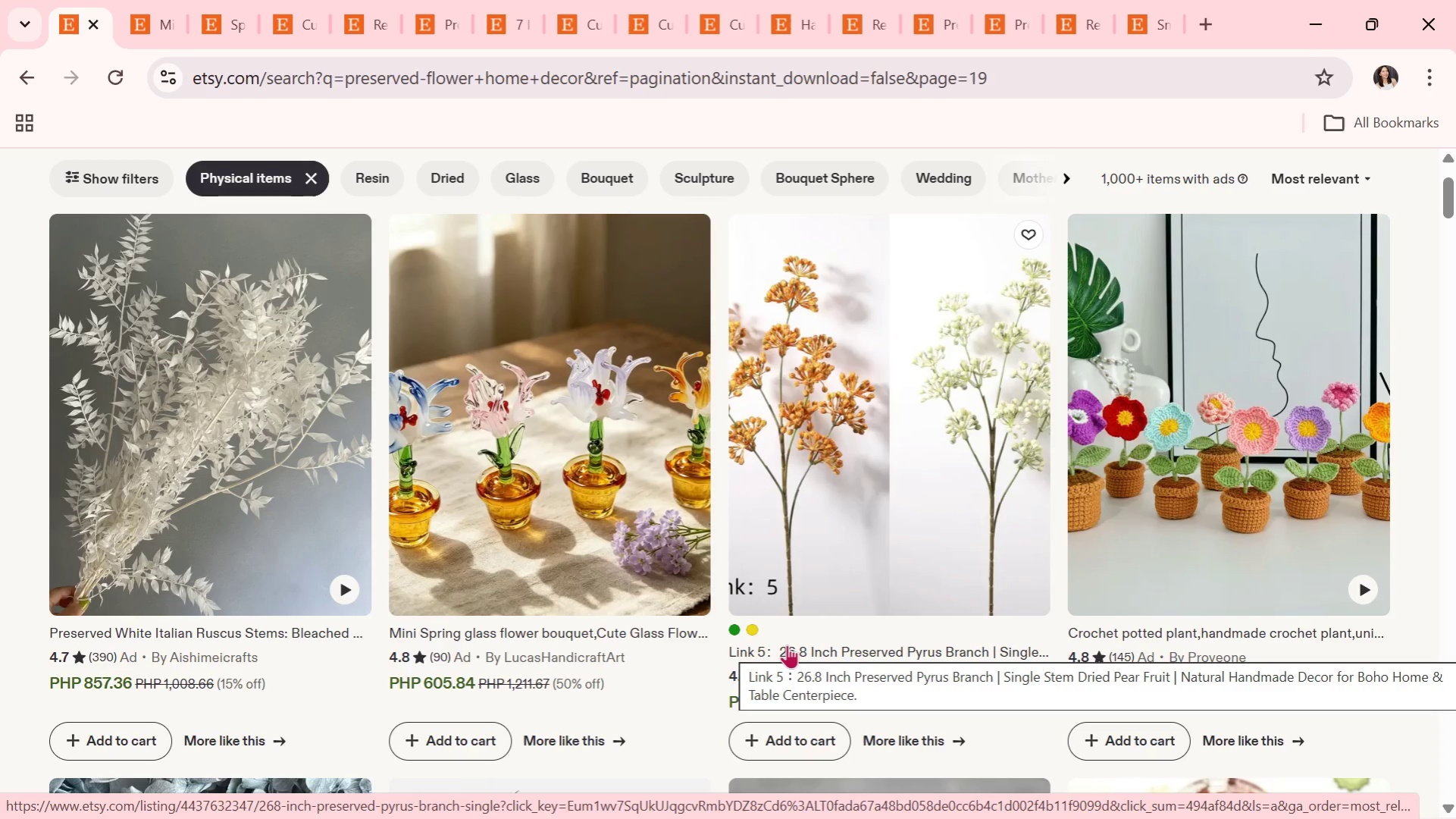 
wait(14.03)
 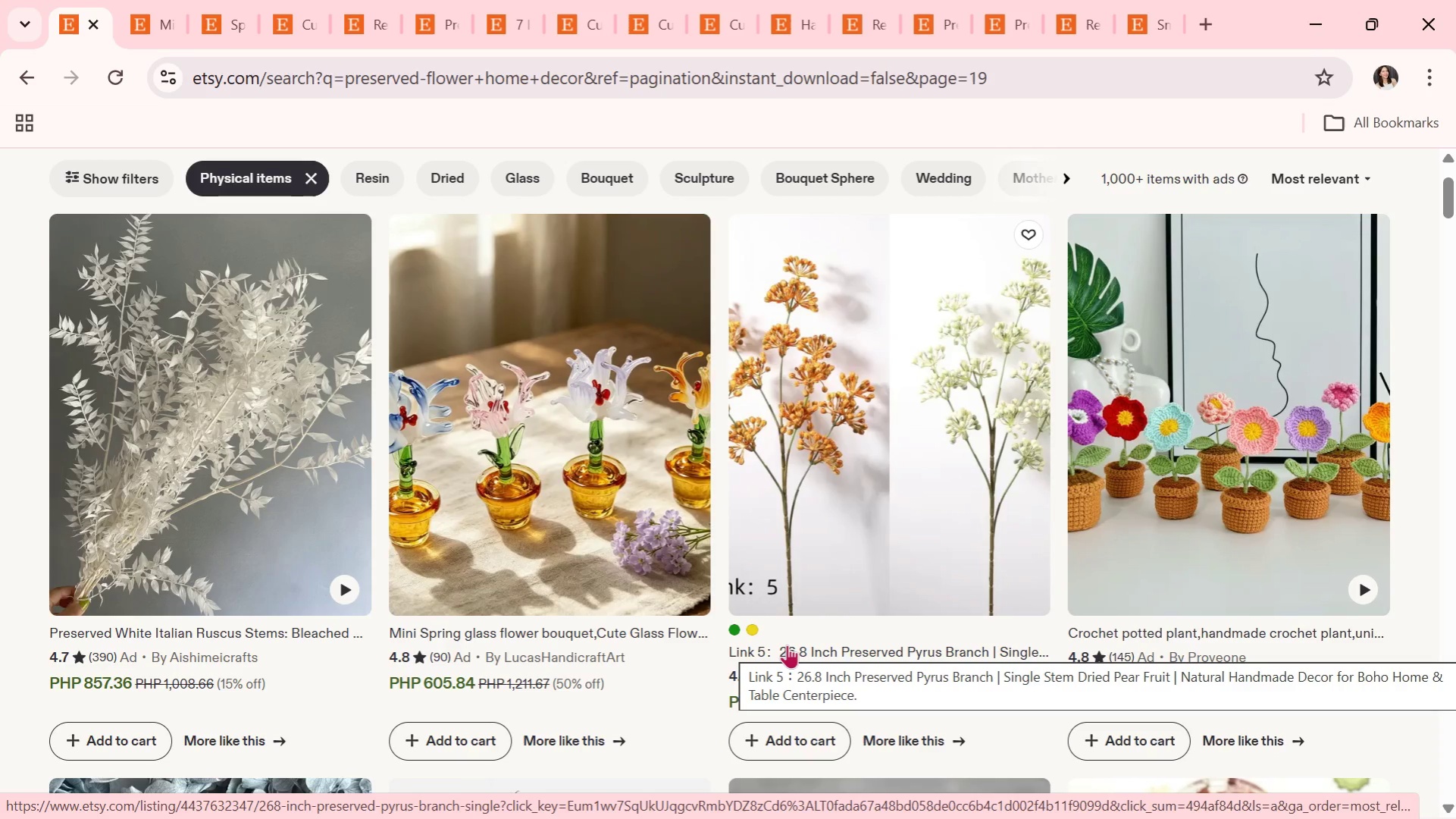 
scroll: coordinate [715, 690], scroll_direction: down, amount: 8.0
 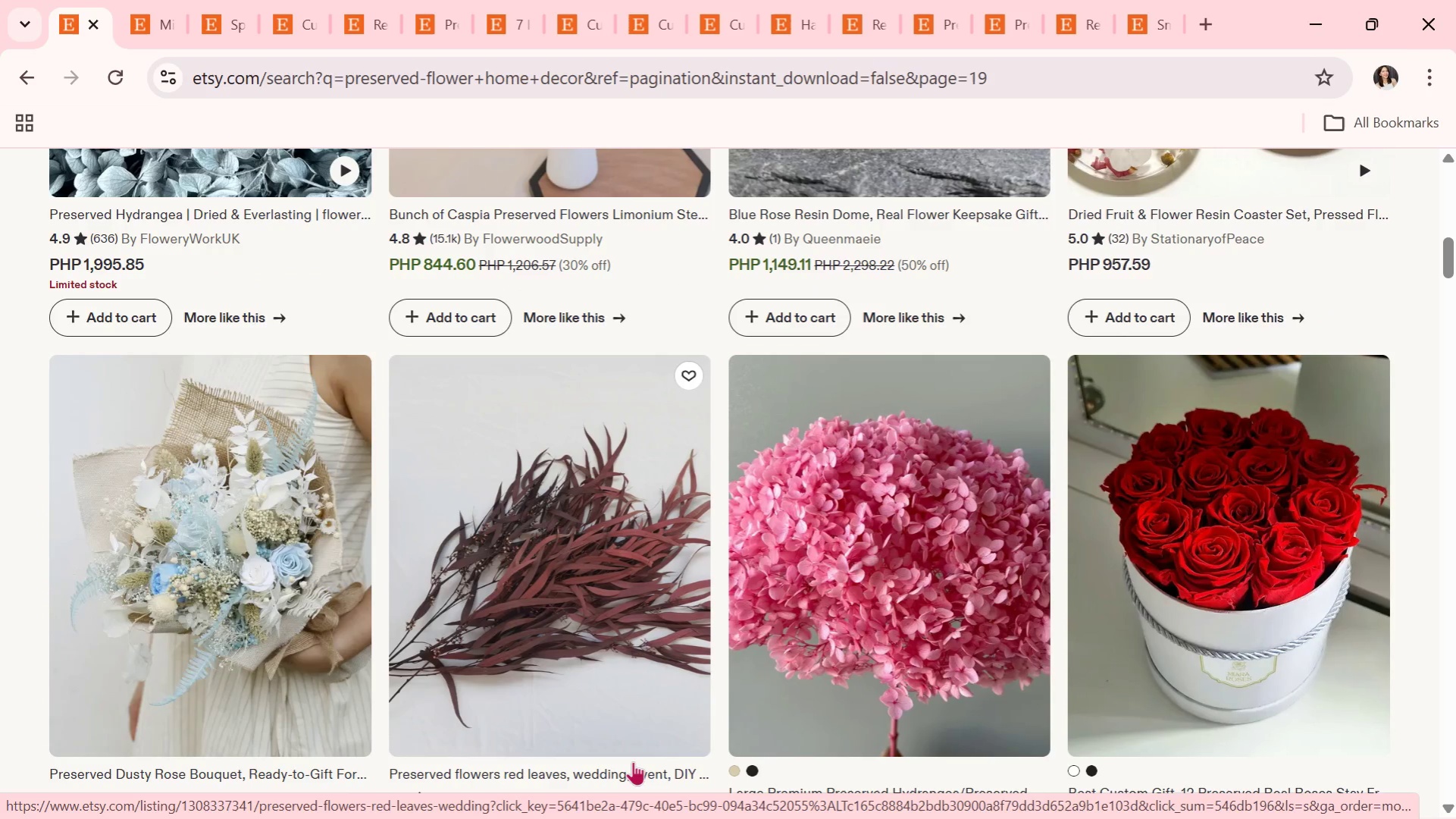 
wait(7.86)
 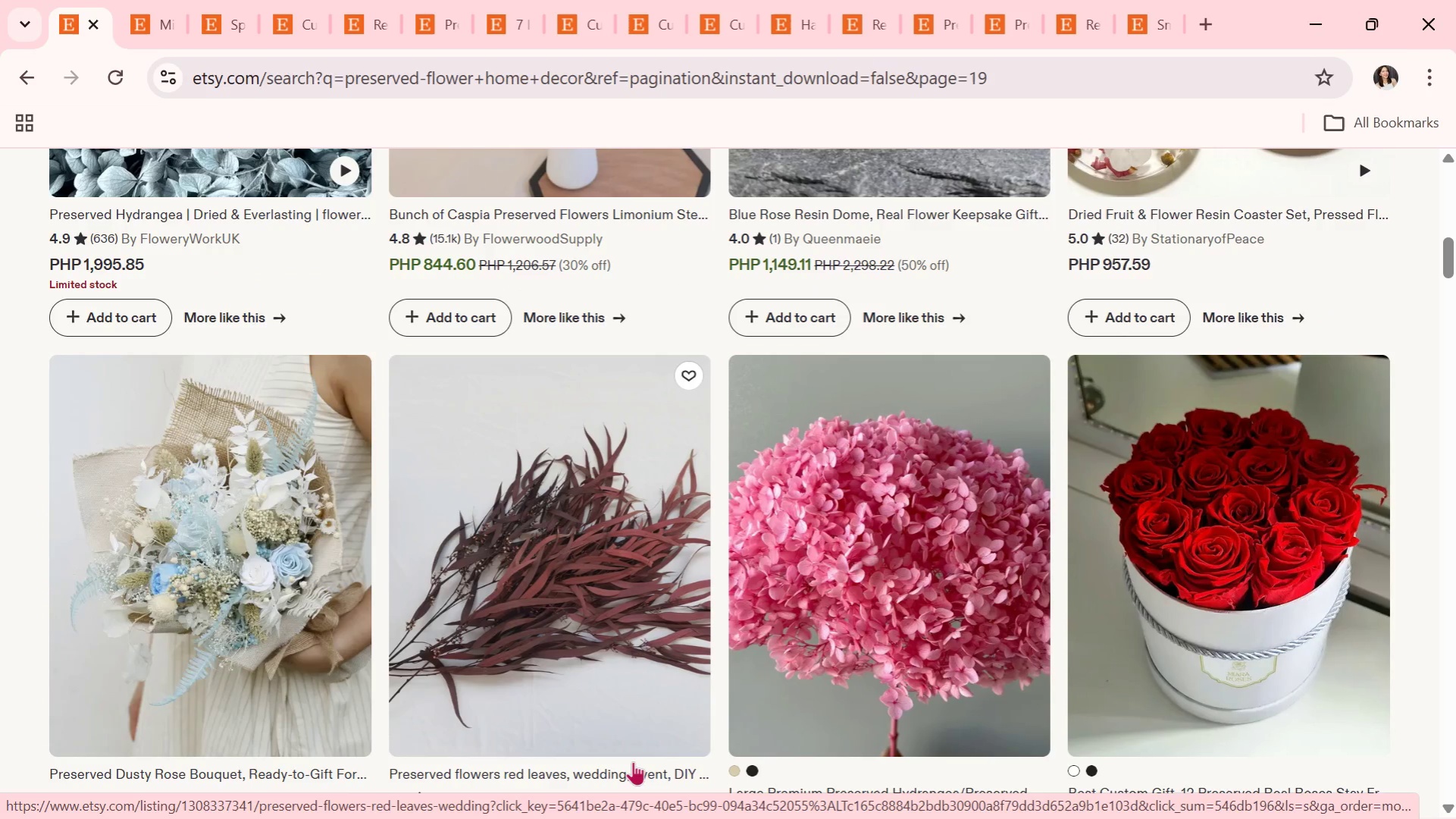 
scroll: coordinate [627, 783], scroll_direction: down, amount: 3.0
 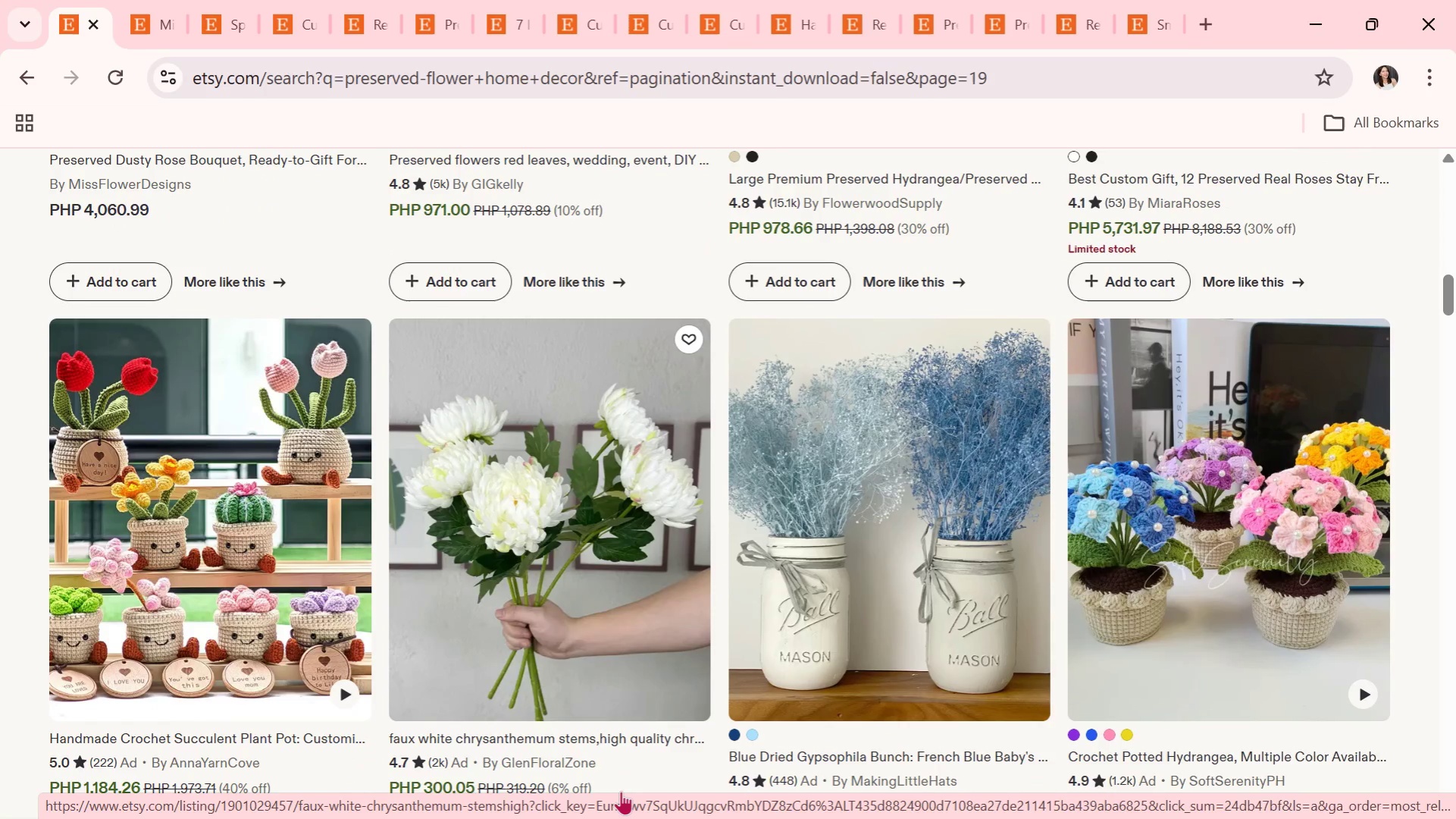 
wait(6.1)
 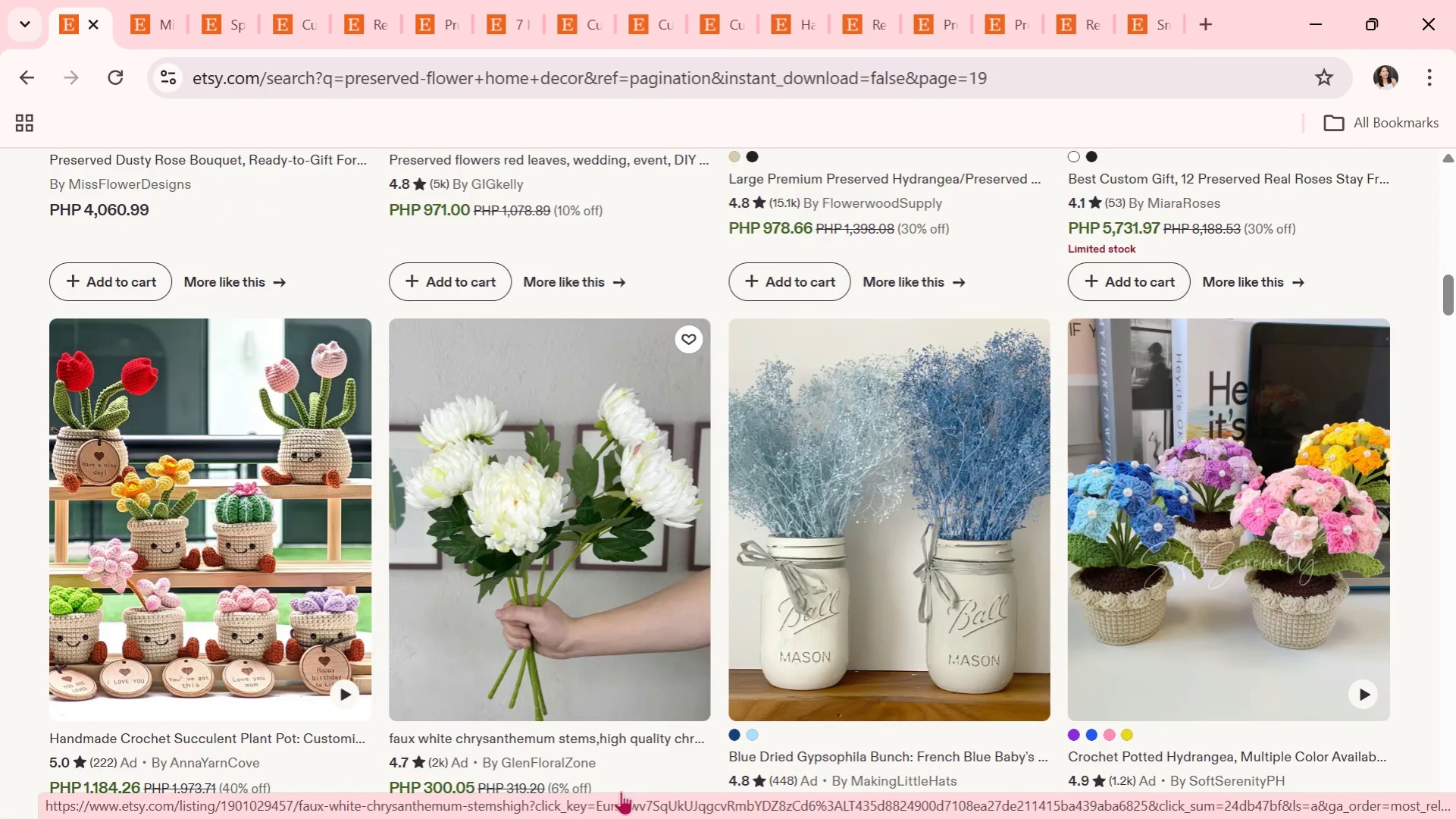 
scroll: coordinate [959, 683], scroll_direction: down, amount: 10.0
 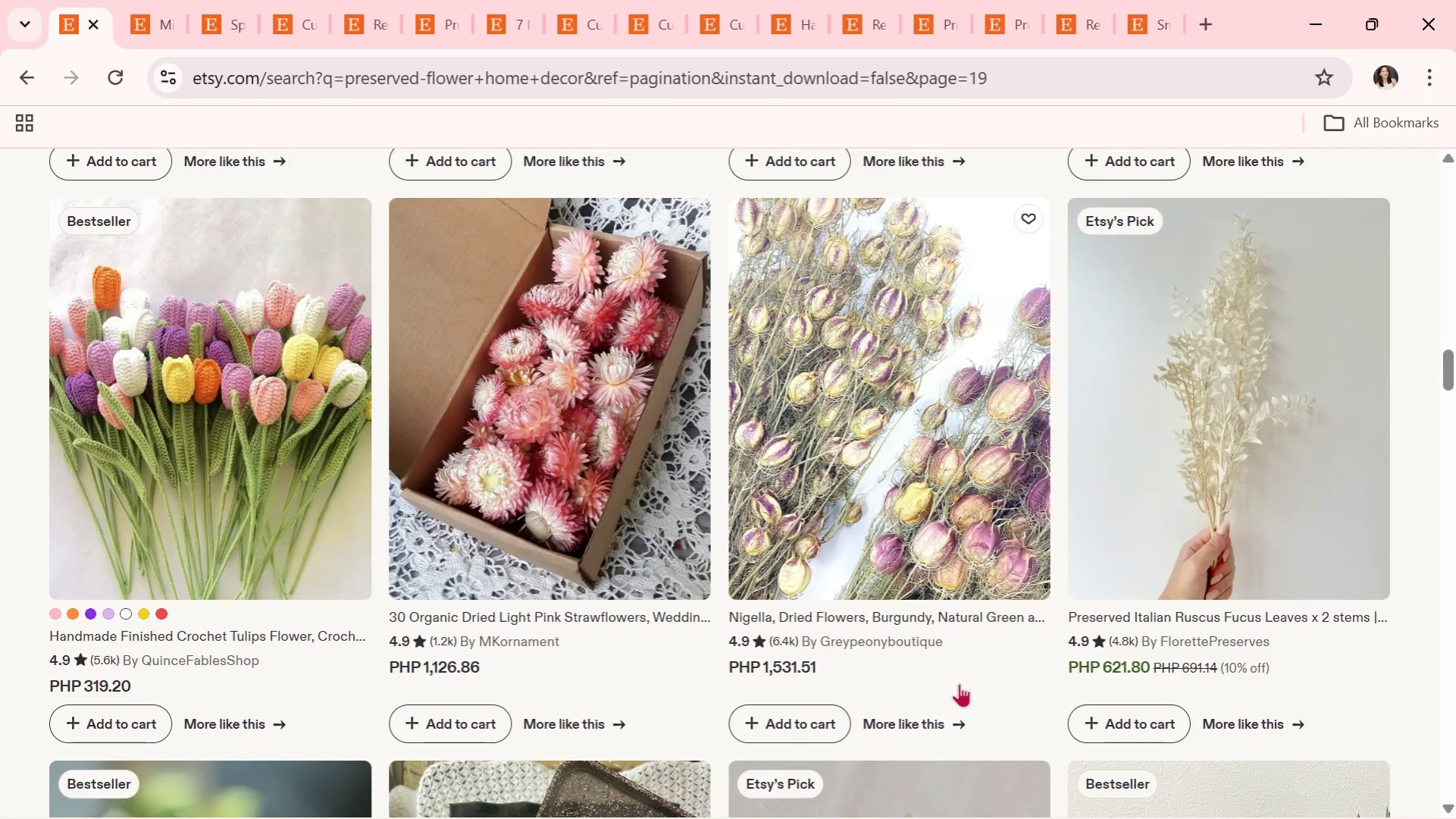 
wait(6.8)
 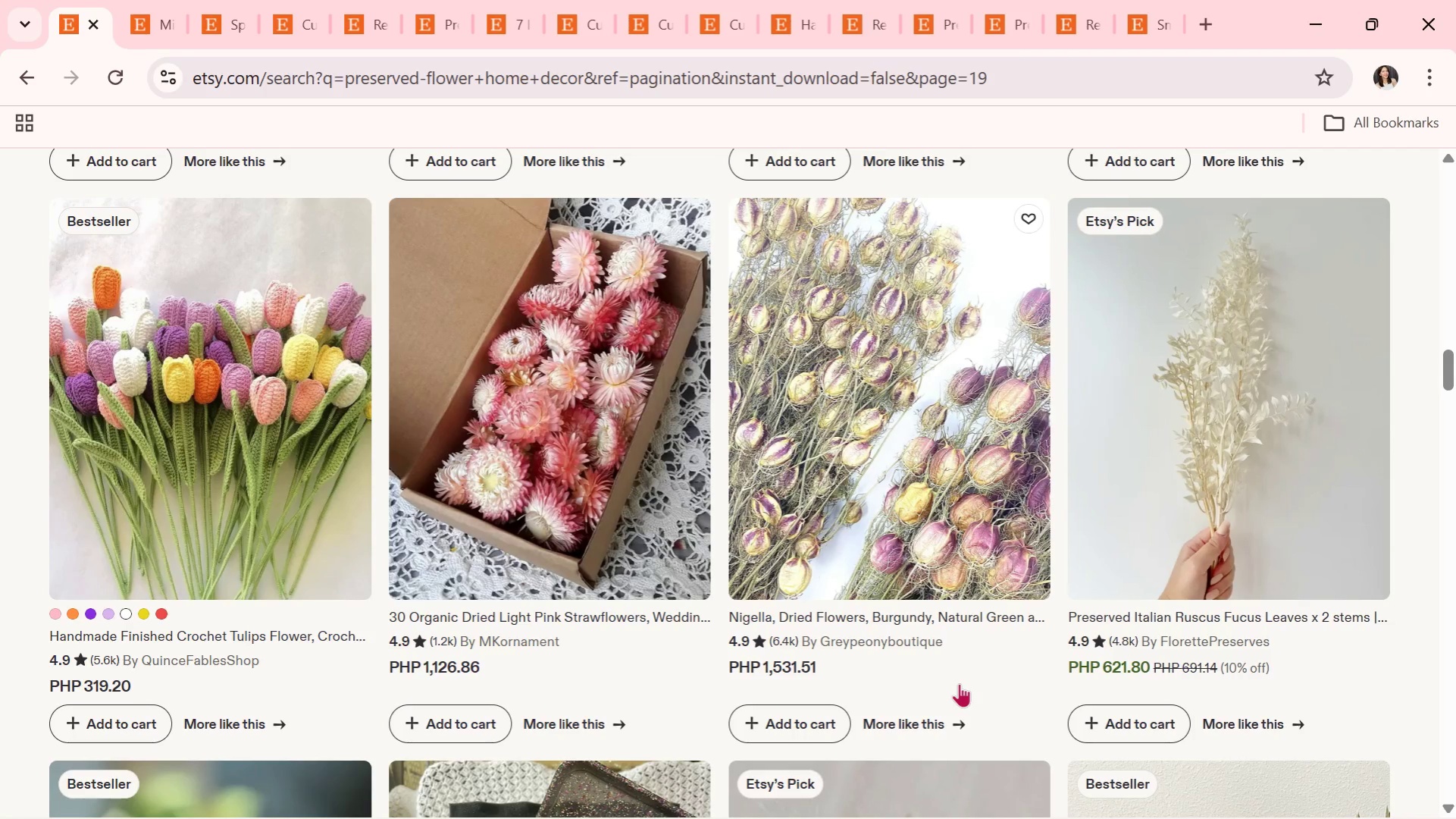 
scroll: coordinate [953, 703], scroll_direction: down, amount: 10.0
 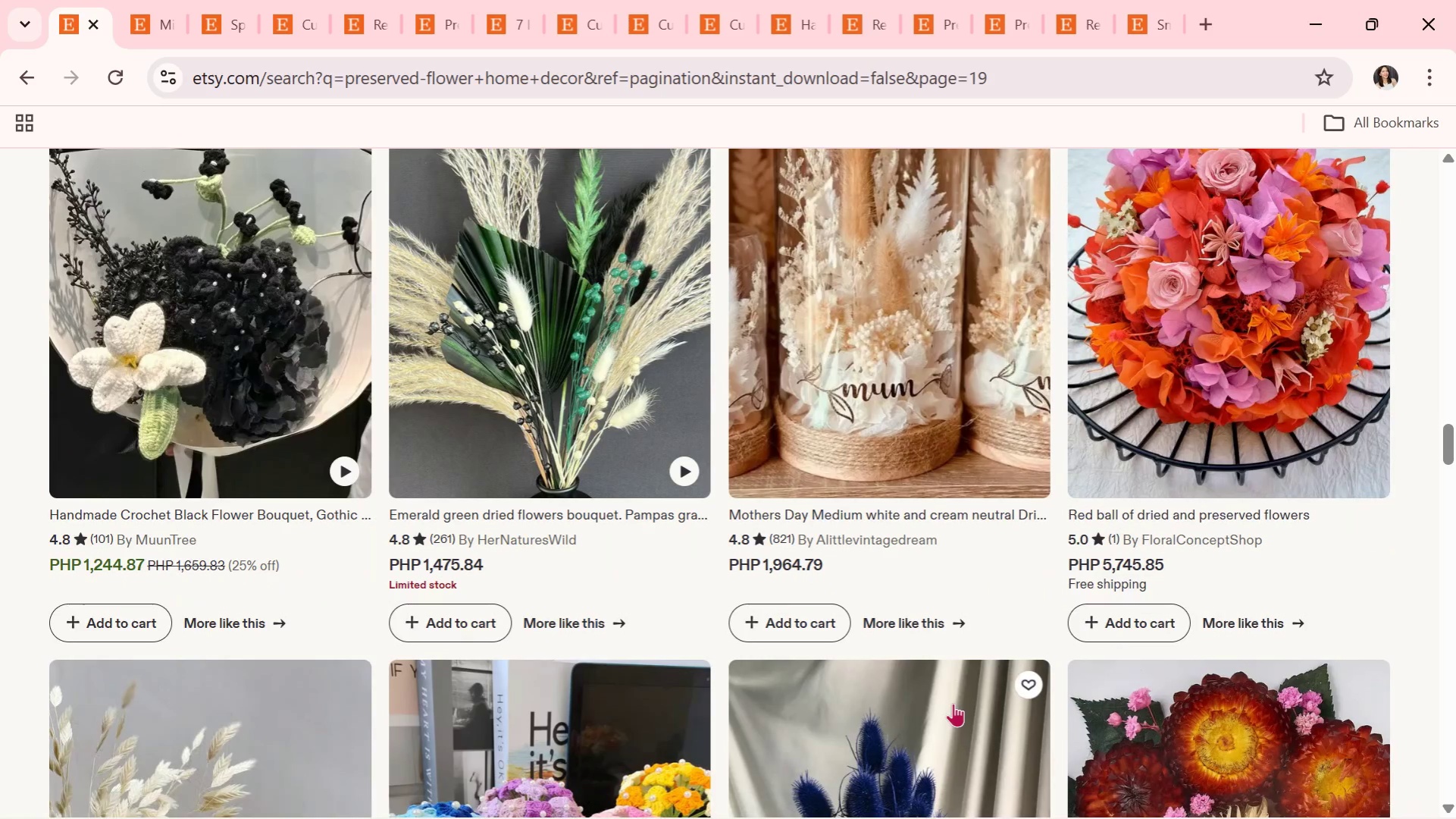 
scroll: coordinate [952, 706], scroll_direction: down, amount: 2.0
 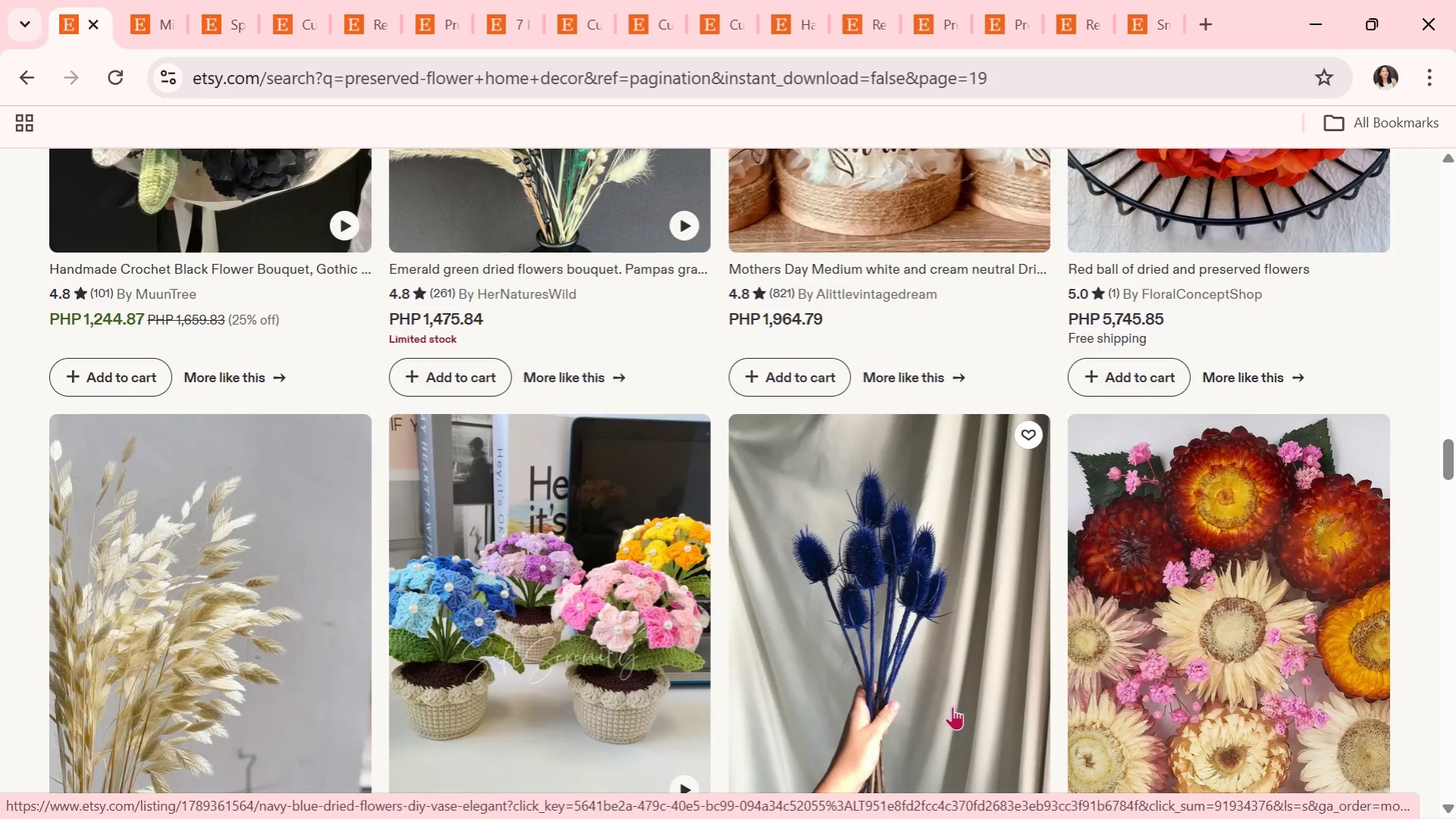 
wait(5.43)
 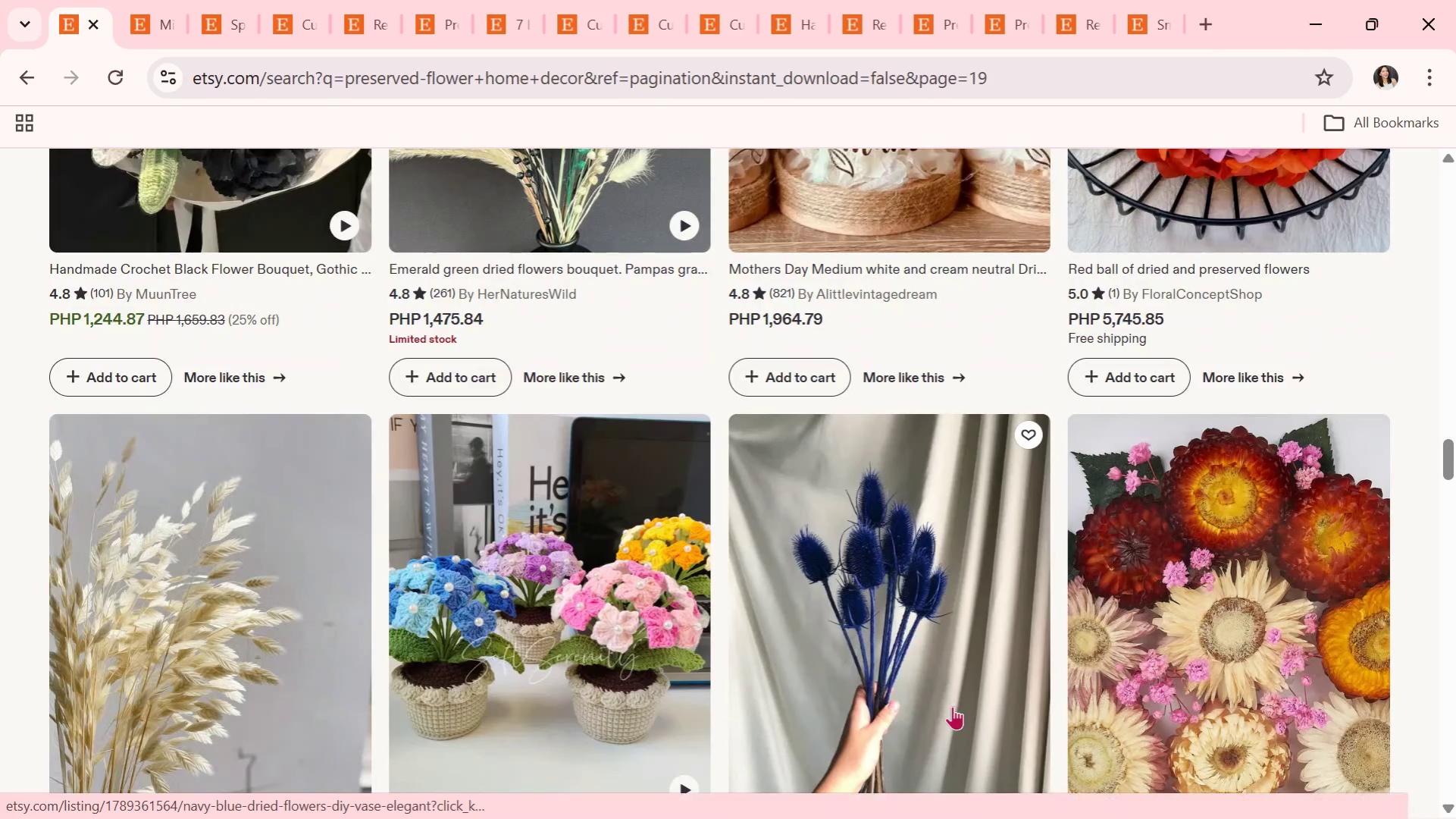 
scroll: coordinate [952, 706], scroll_direction: down, amount: 1.0
 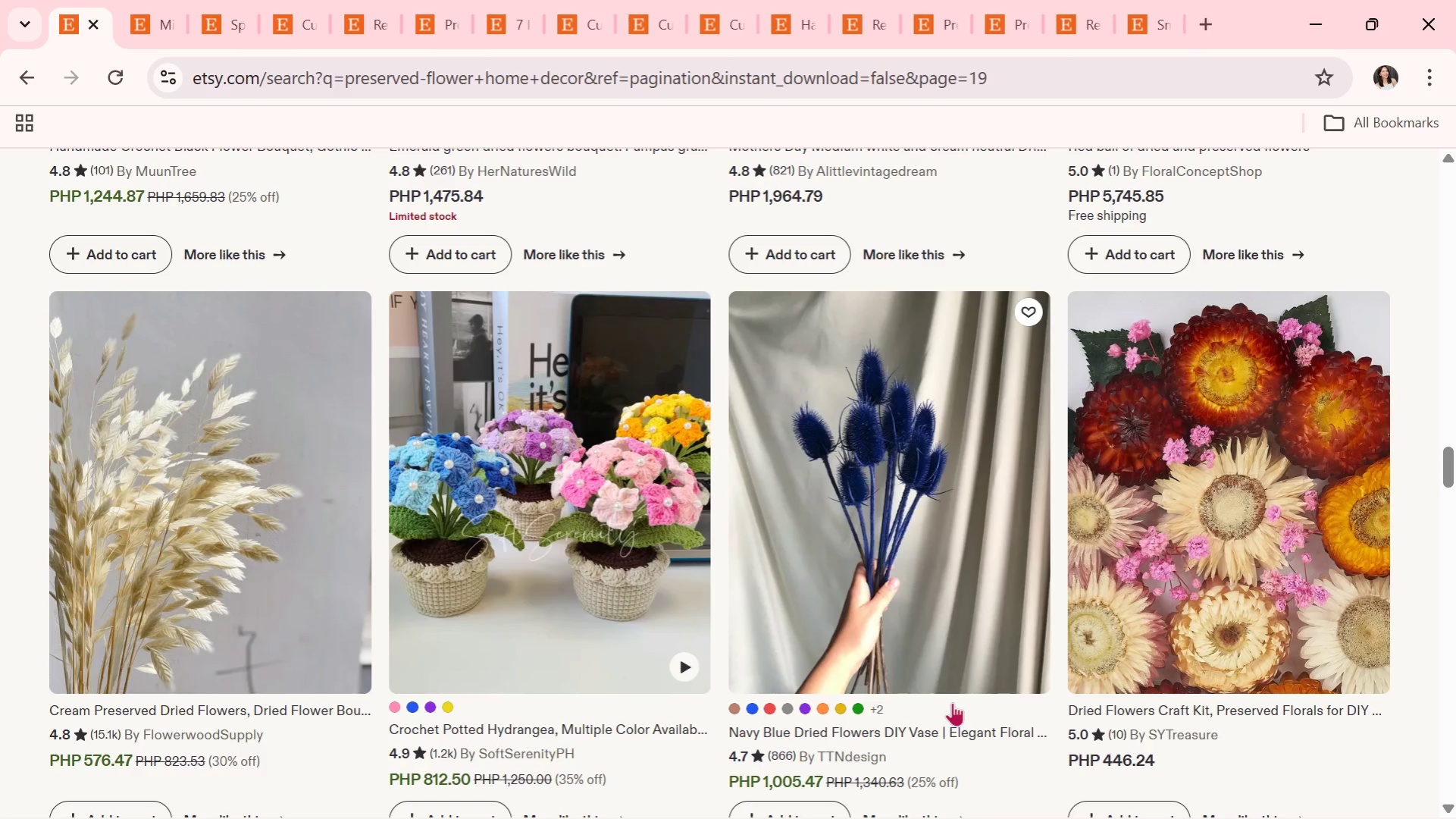 
wait(5.21)
 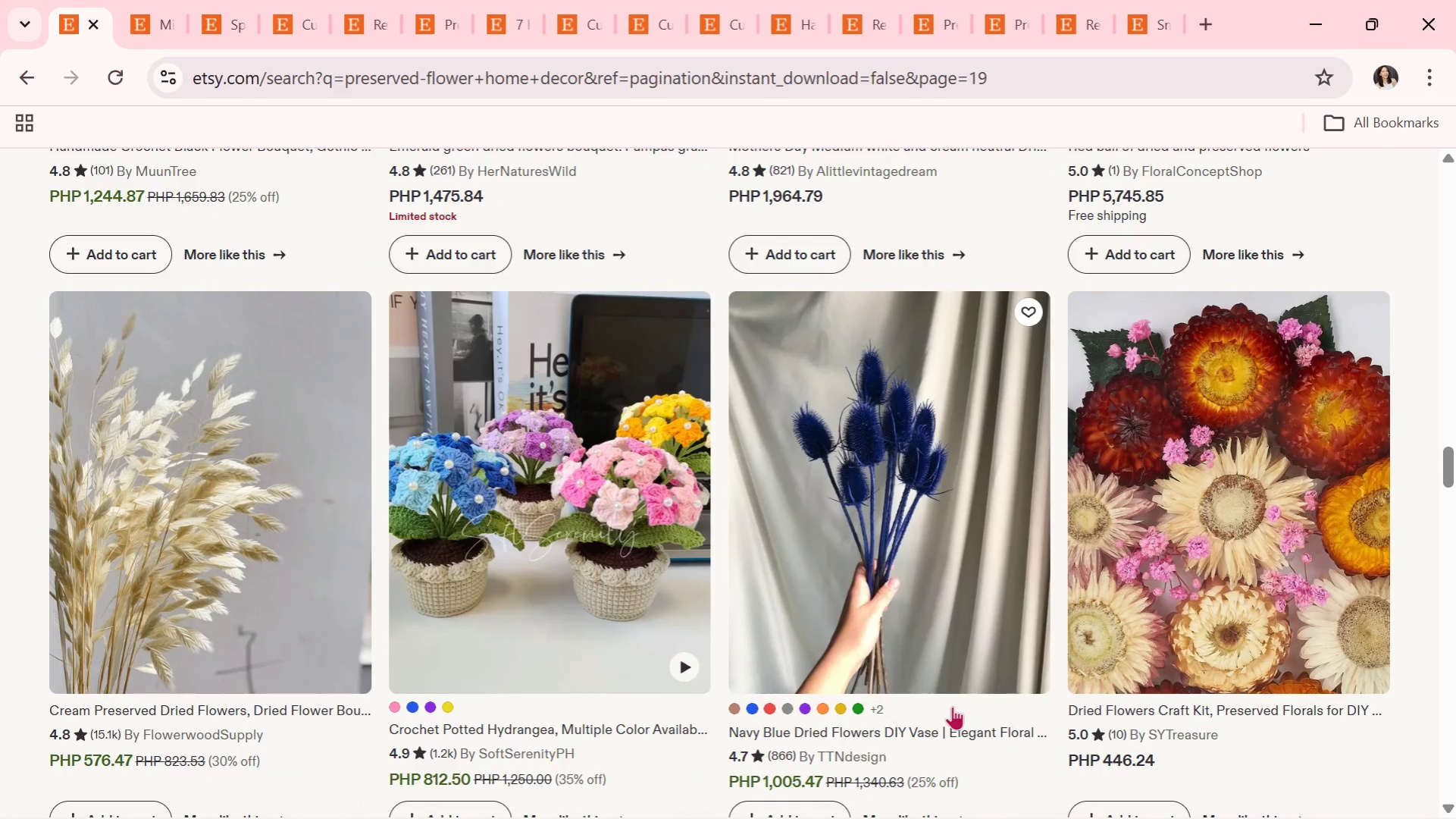 
scroll: coordinate [913, 750], scroll_direction: down, amount: 5.0
 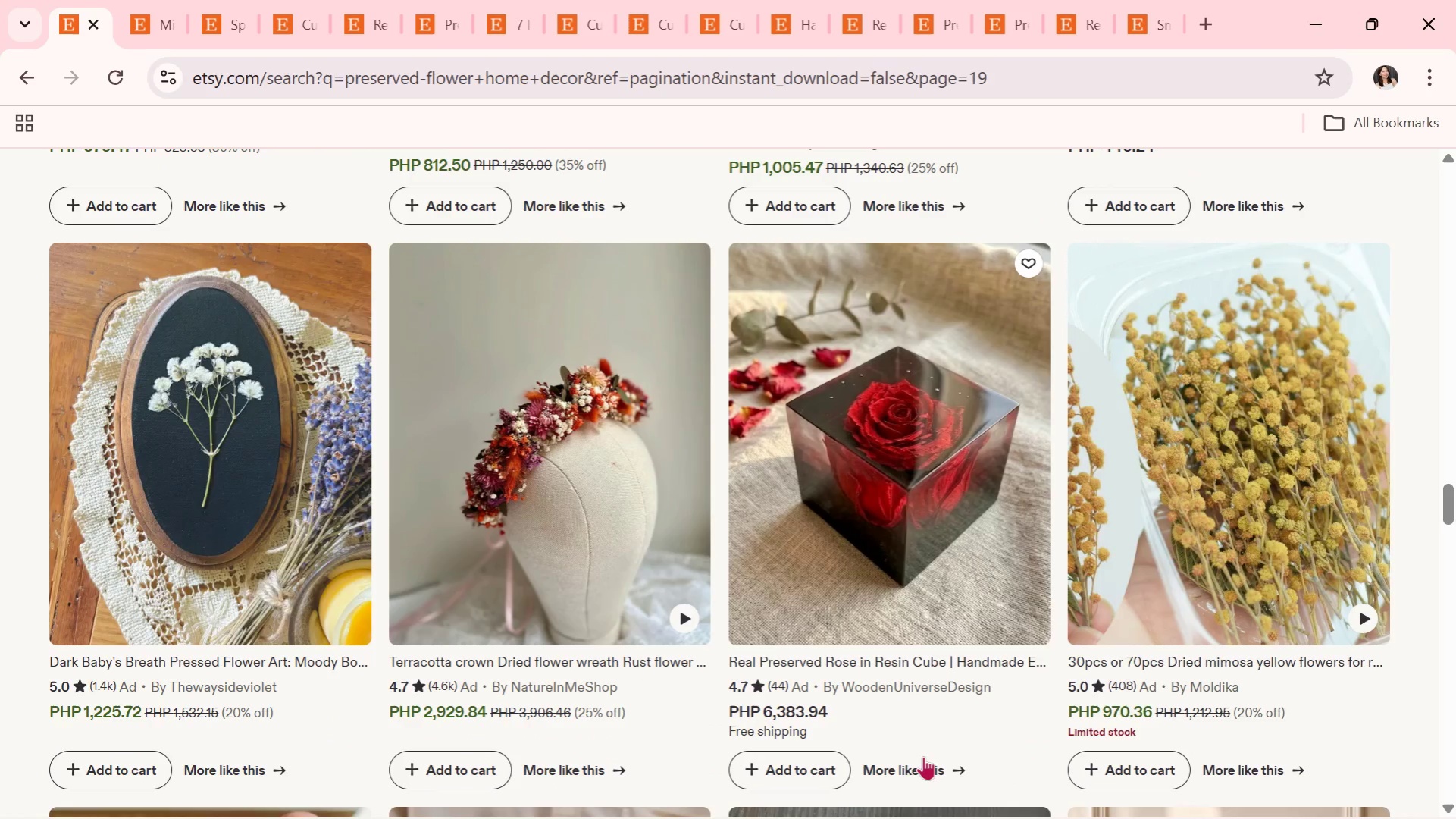 
scroll: coordinate [1025, 818], scroll_direction: down, amount: 4.0
 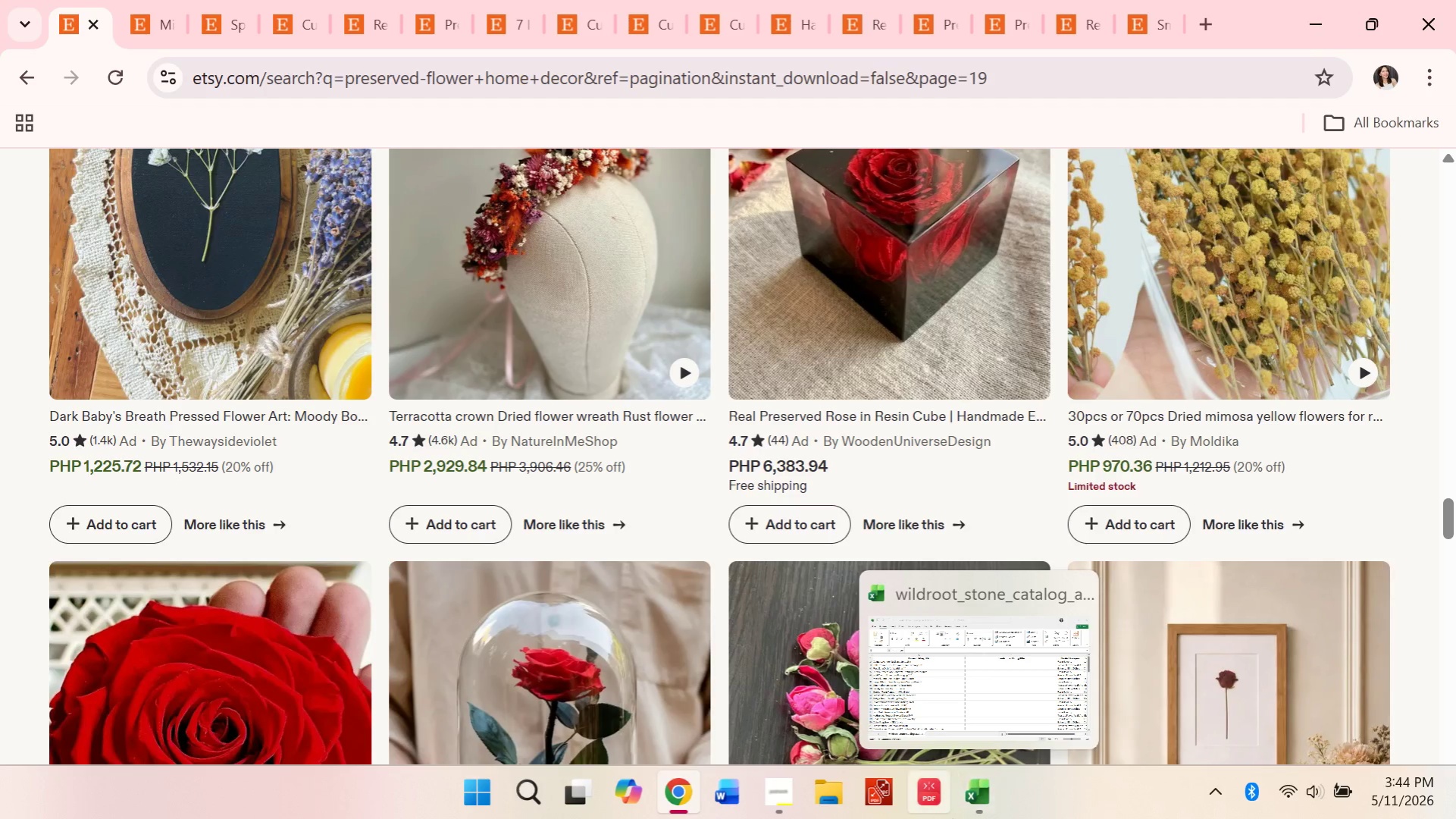 
wait(5.46)
 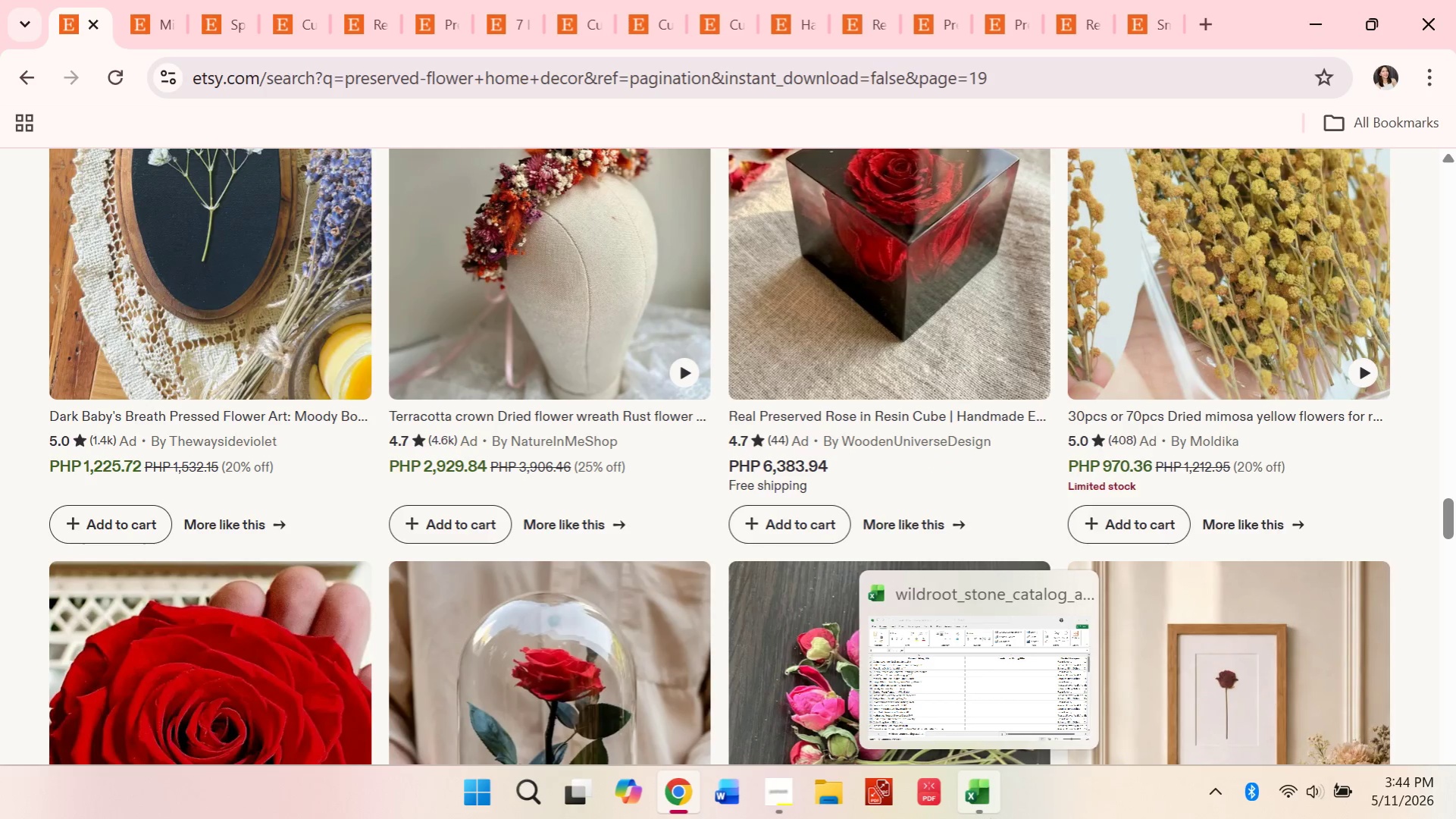 
scroll: coordinate [860, 710], scroll_direction: down, amount: 9.0
 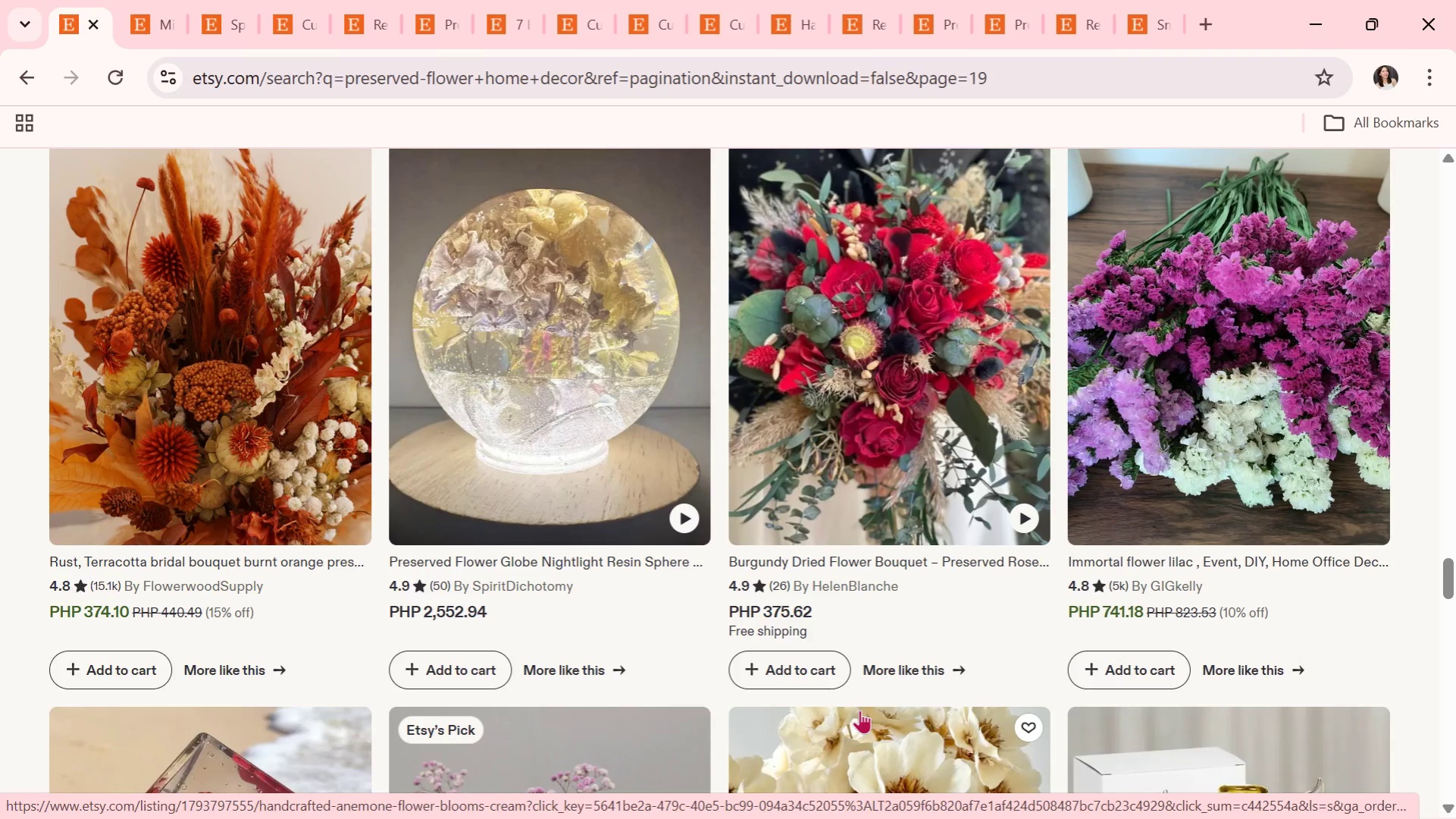 
scroll: coordinate [854, 724], scroll_direction: down, amount: 6.0
 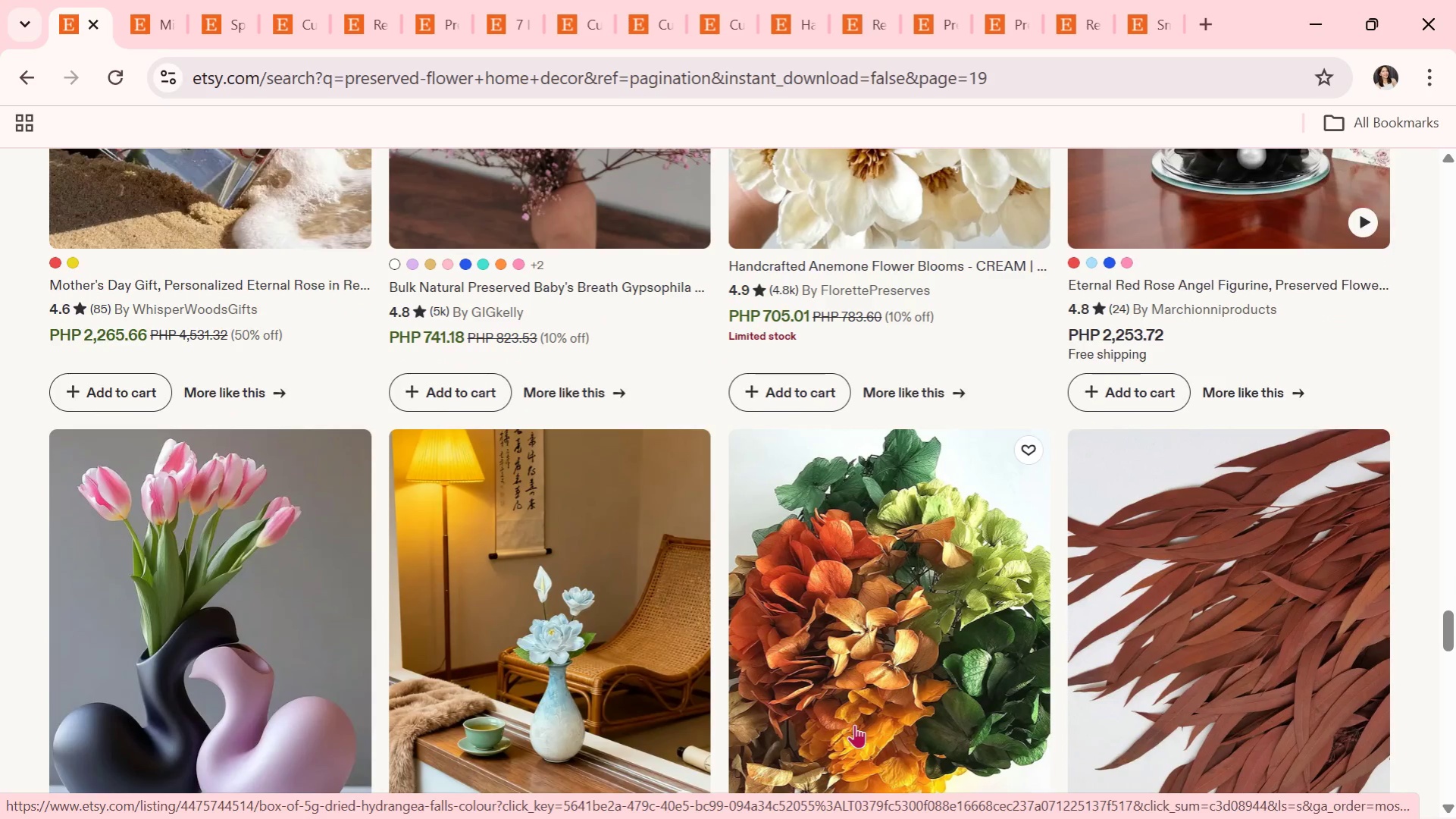 
scroll: coordinate [850, 728], scroll_direction: down, amount: 14.0
 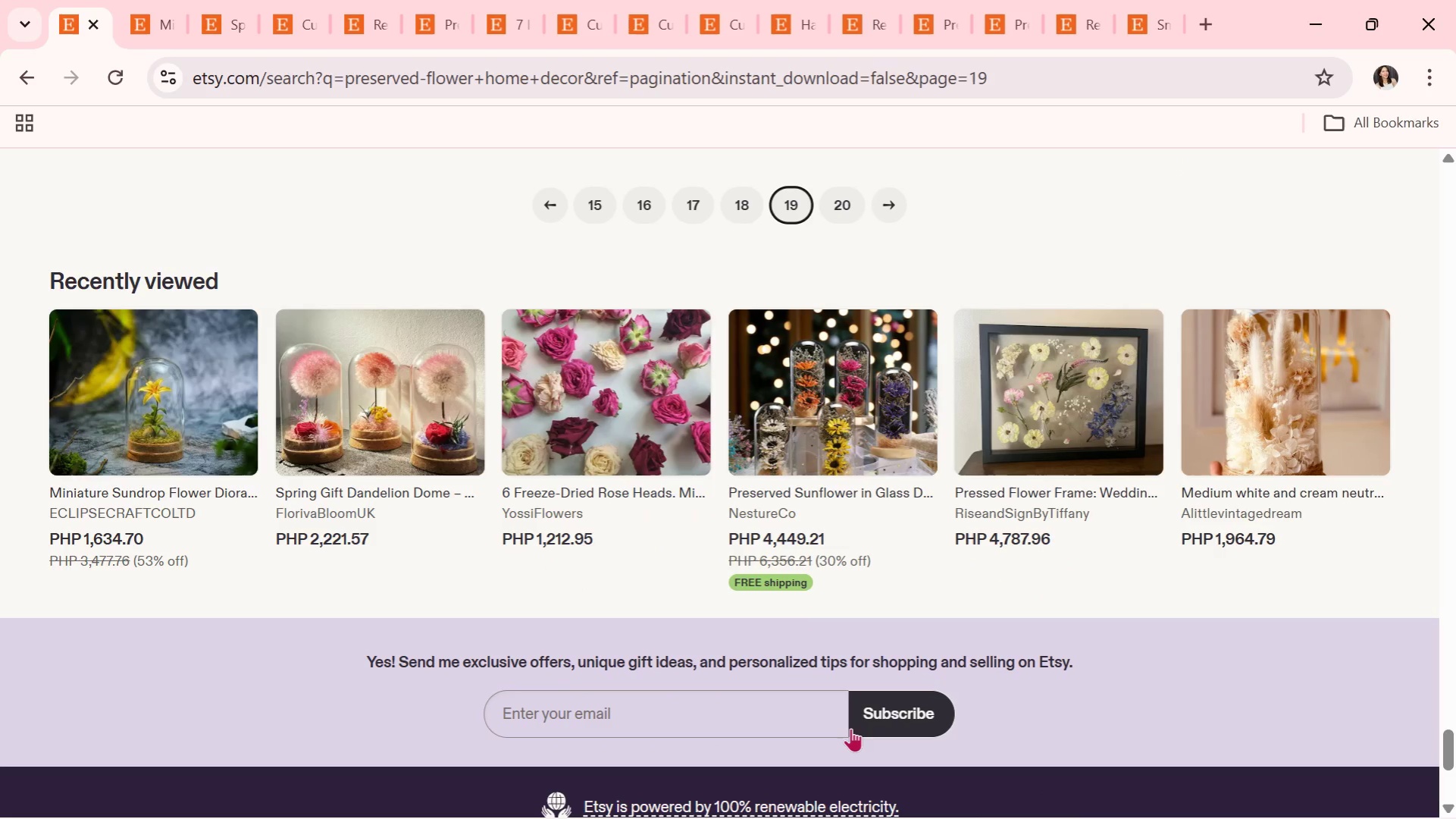 
wait(6.06)
 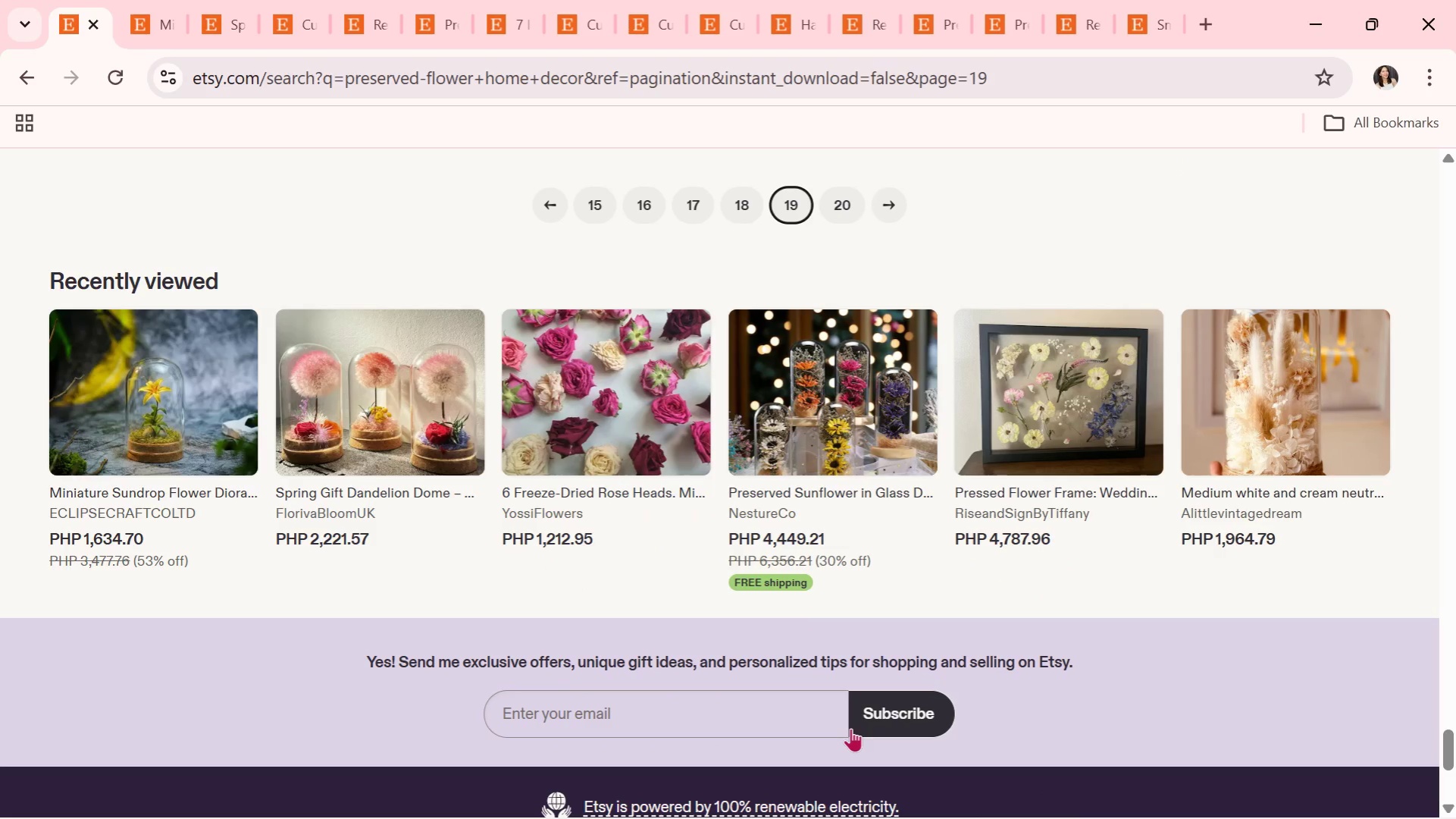 
scroll: coordinate [850, 728], scroll_direction: down, amount: 3.0
 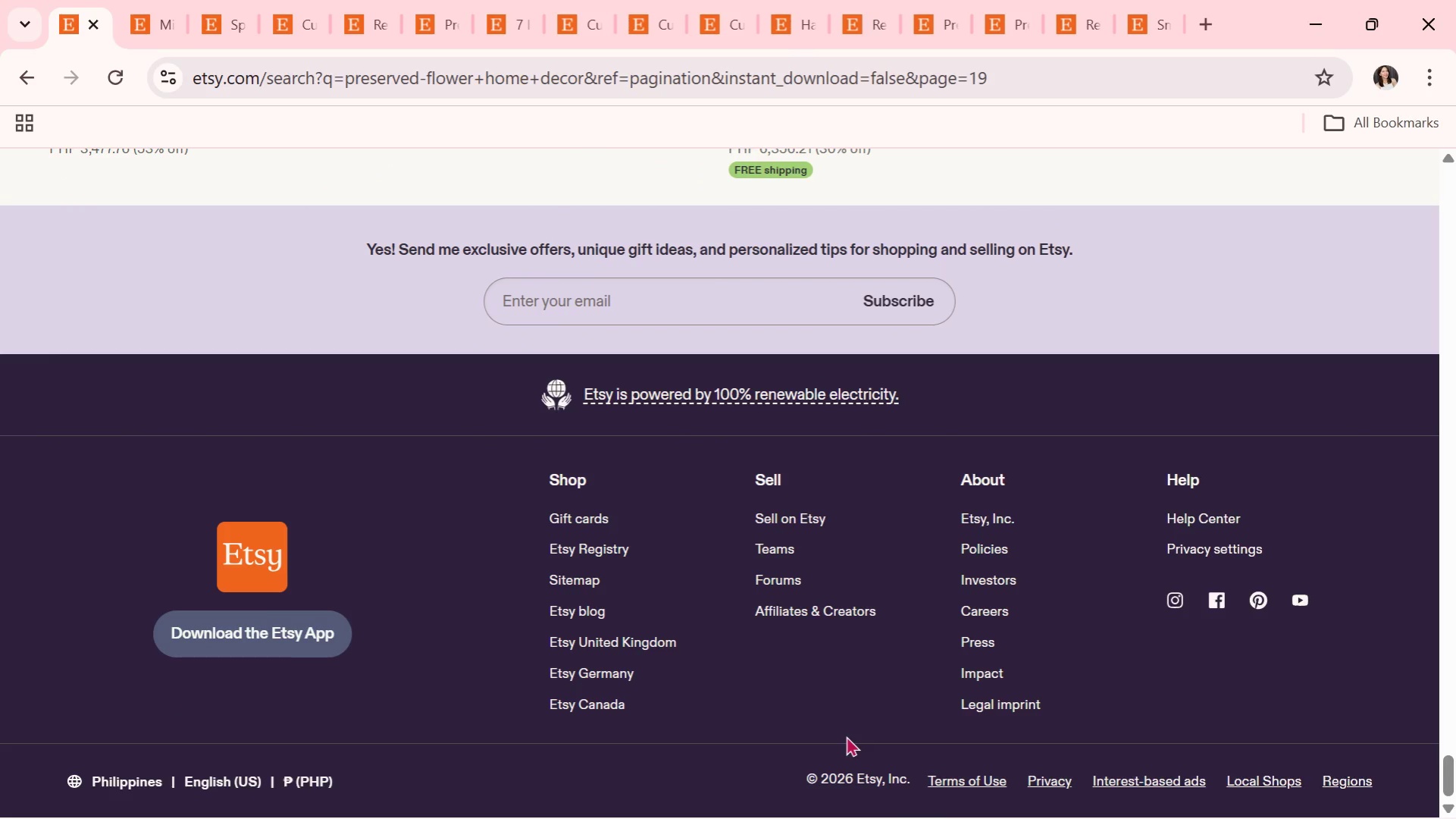 
scroll: coordinate [822, 651], scroll_direction: up, amount: 4.0
 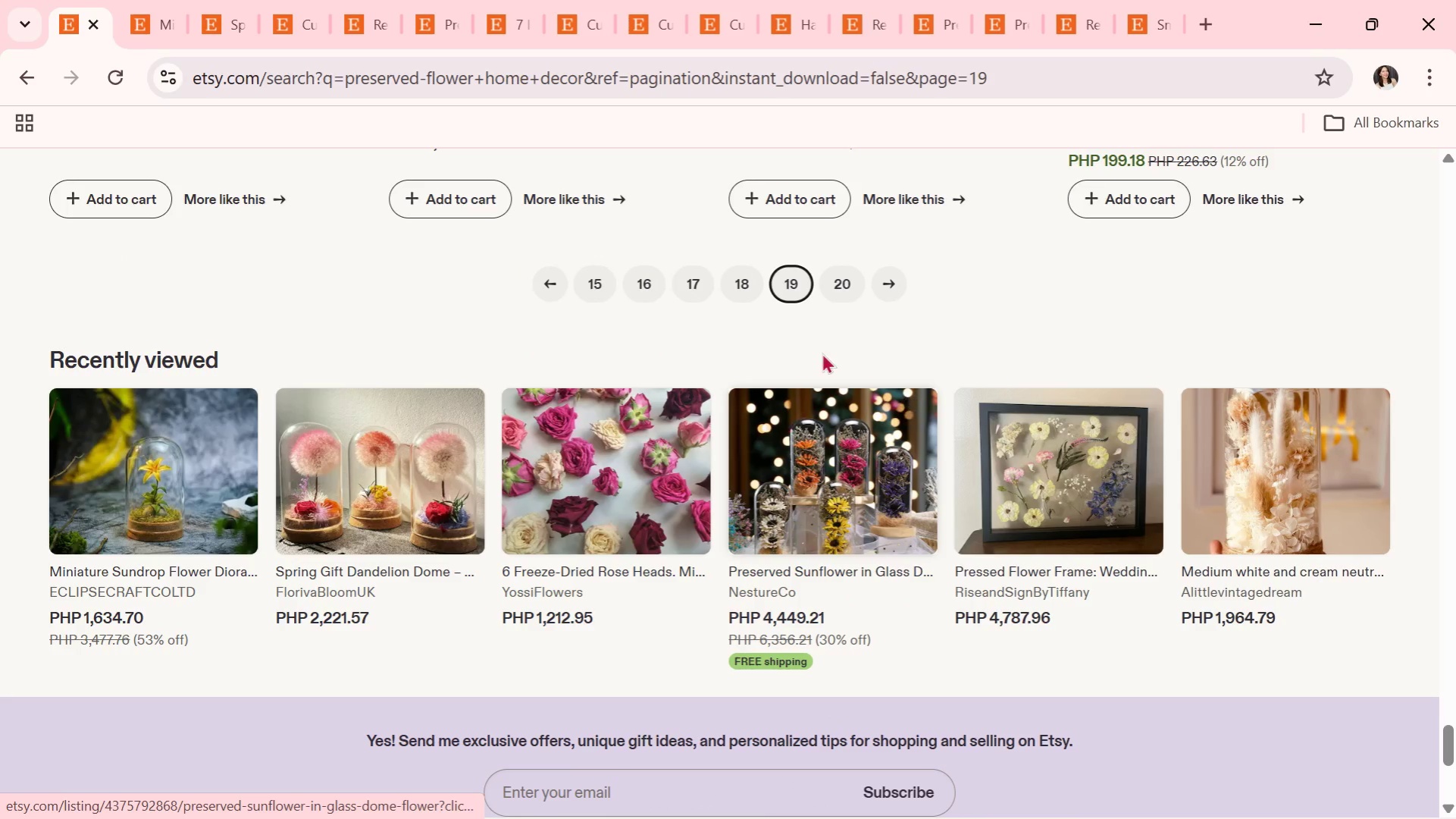 
left_click([843, 288])
 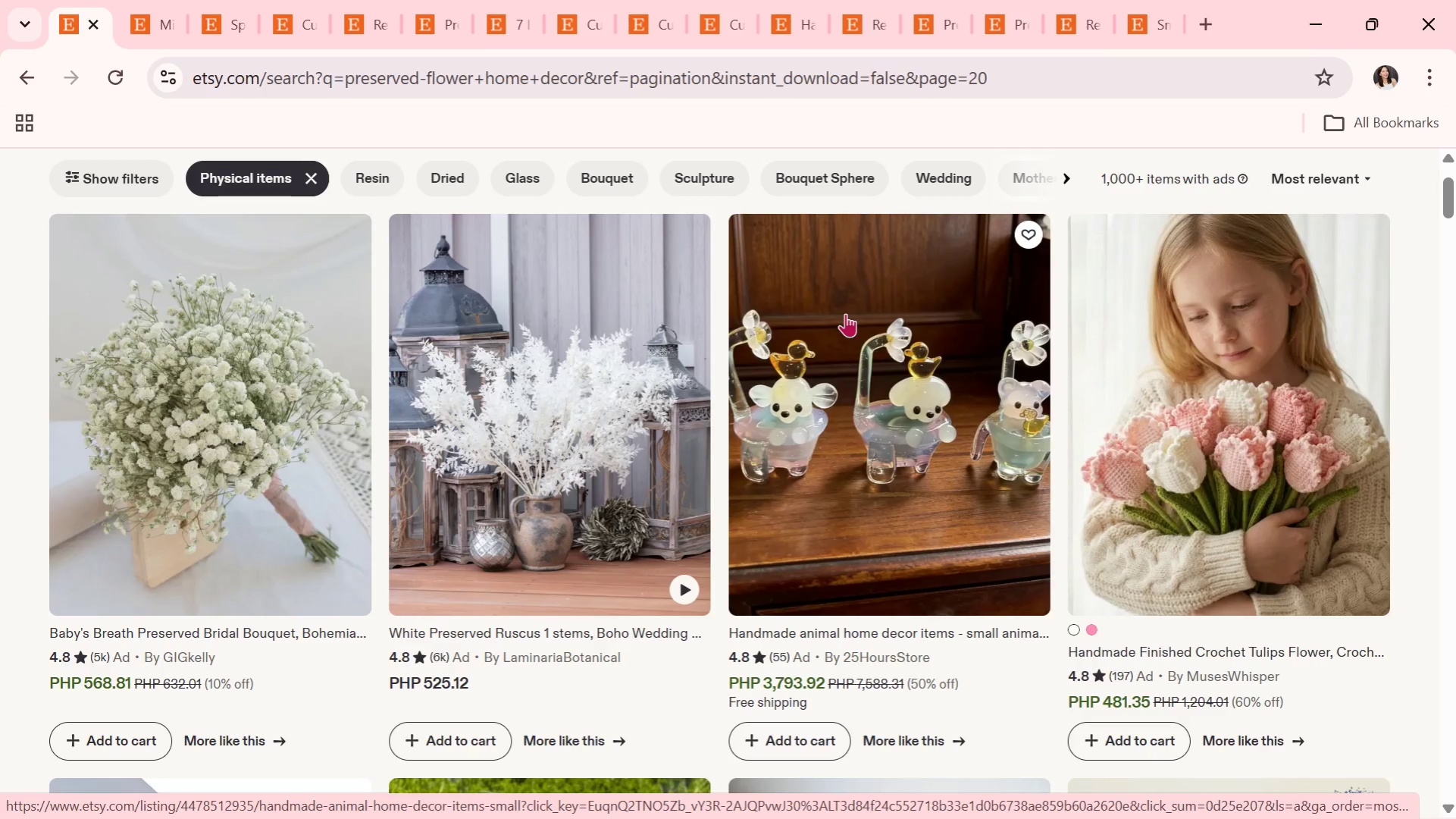 
wait(6.38)
 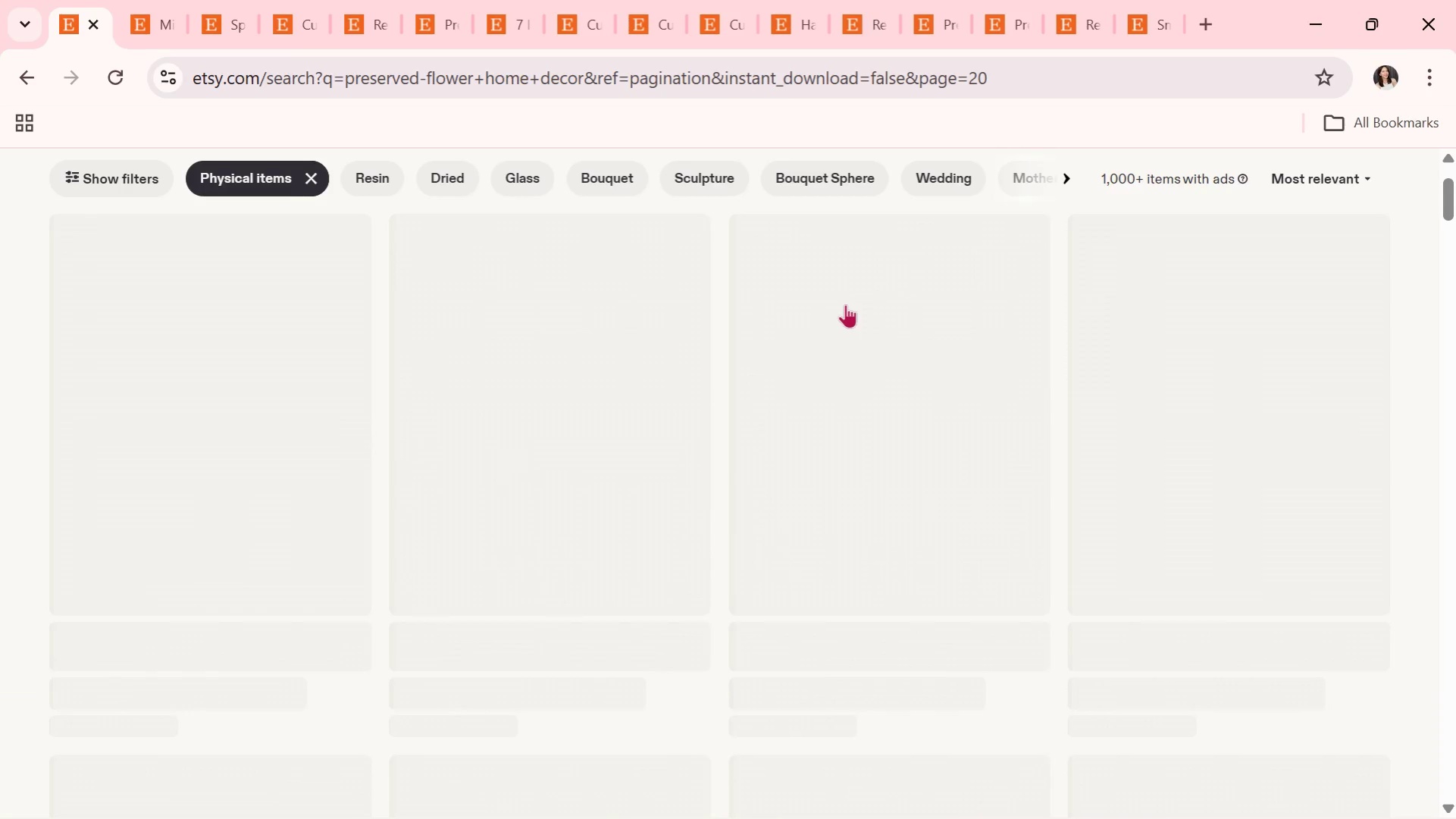 
scroll: coordinate [791, 376], scroll_direction: down, amount: 2.0
 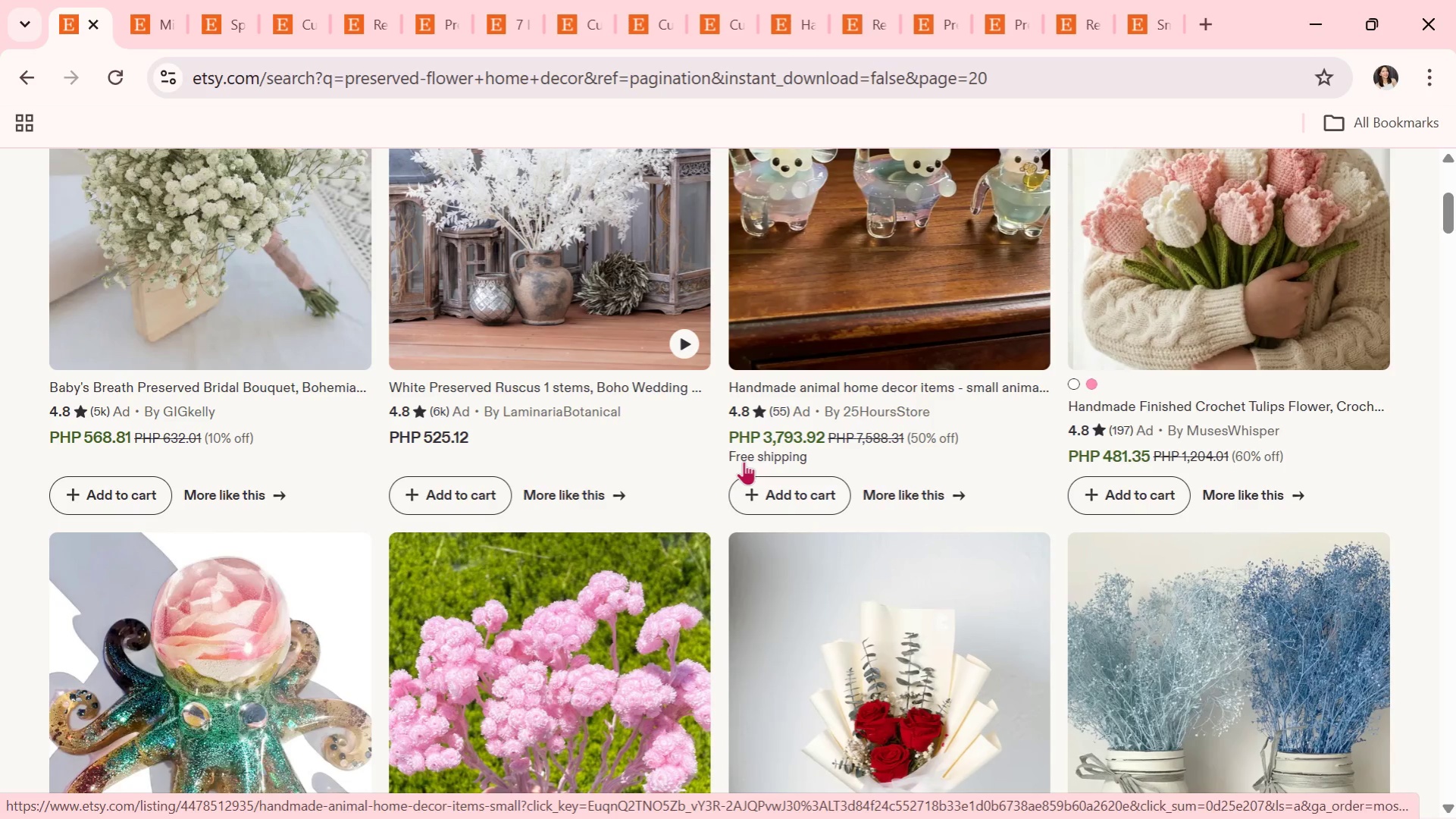 
wait(5.3)
 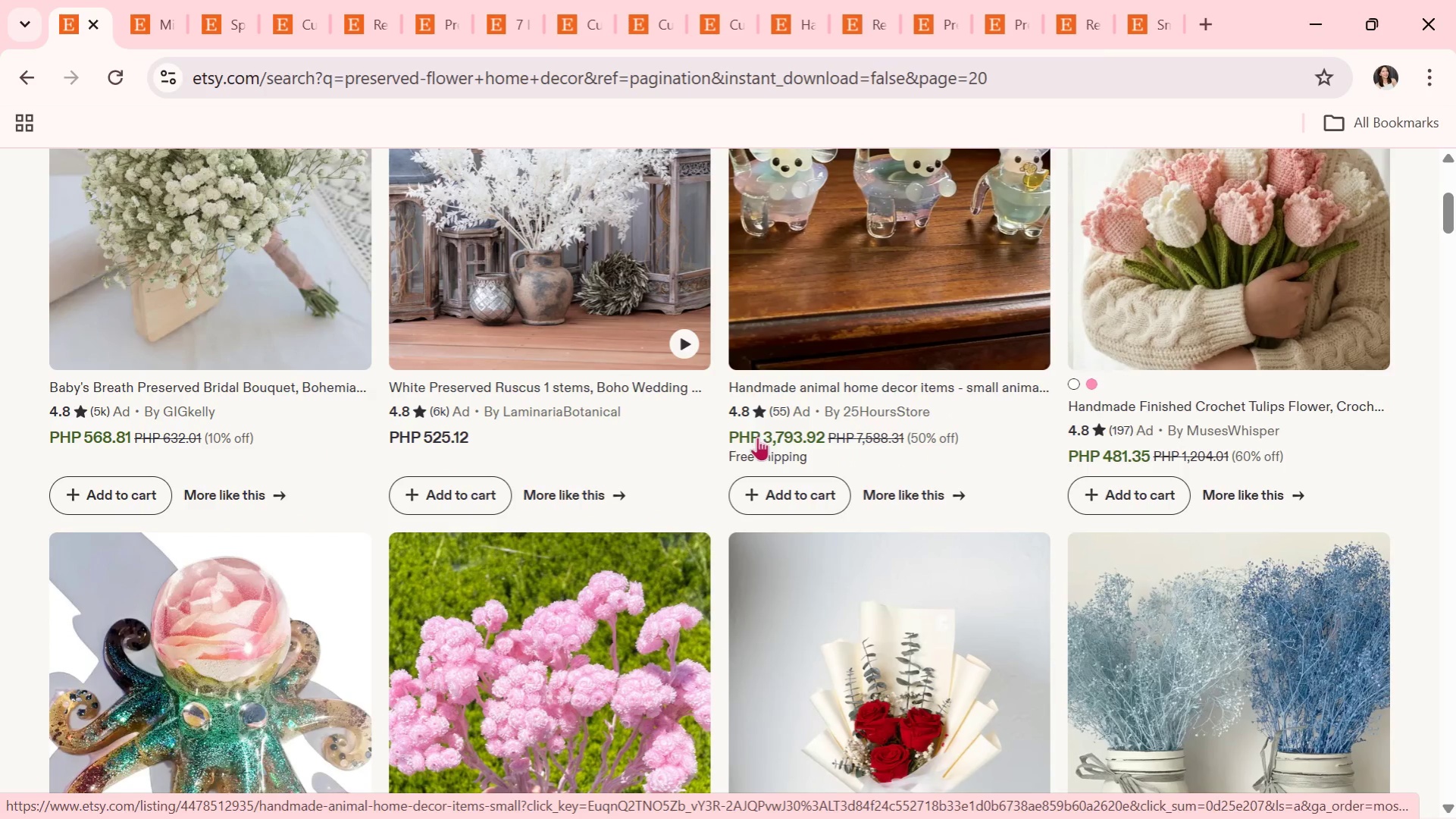 
scroll: coordinate [725, 490], scroll_direction: down, amount: 7.0
 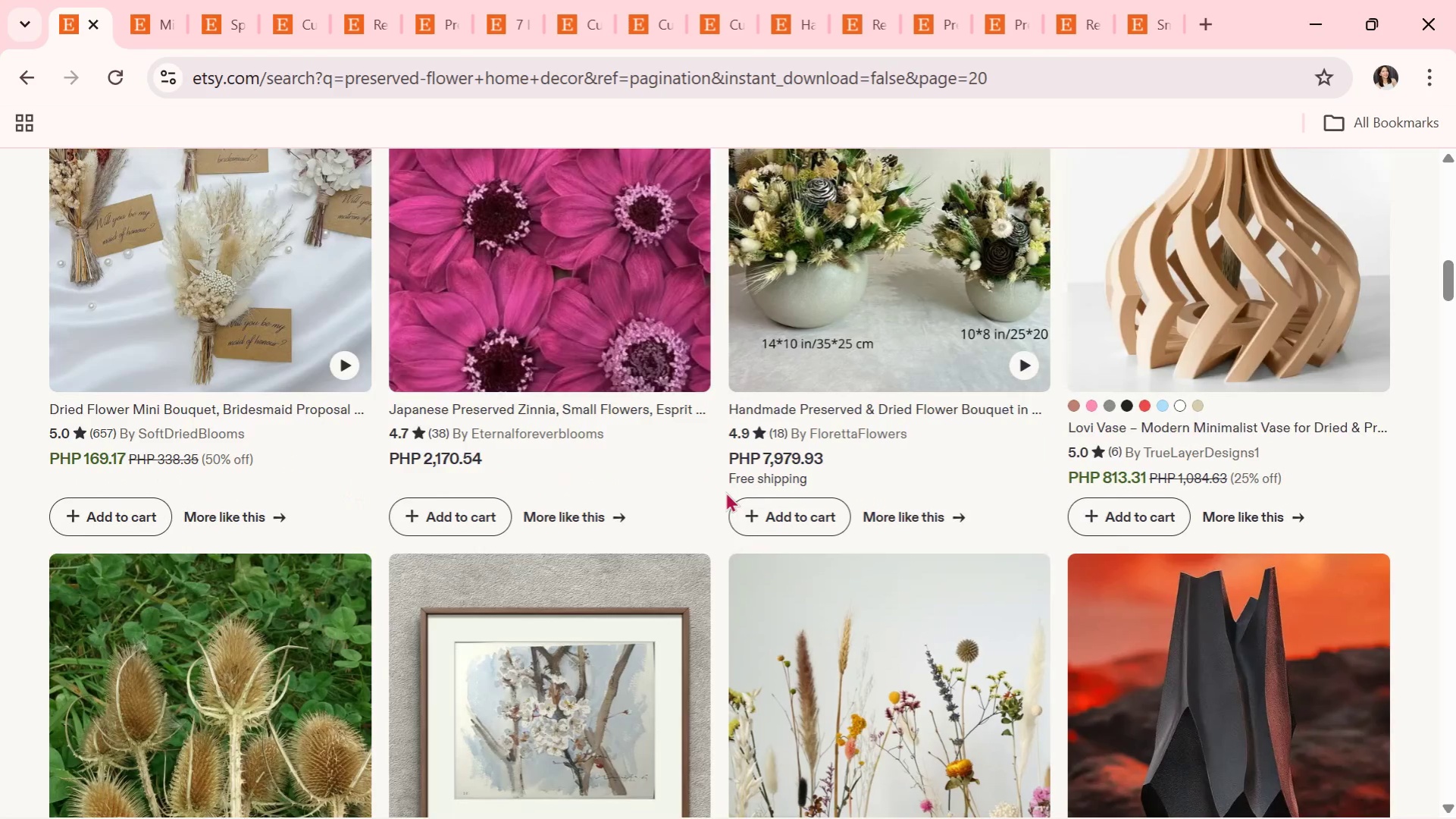 
scroll: coordinate [725, 491], scroll_direction: down, amount: 2.0
 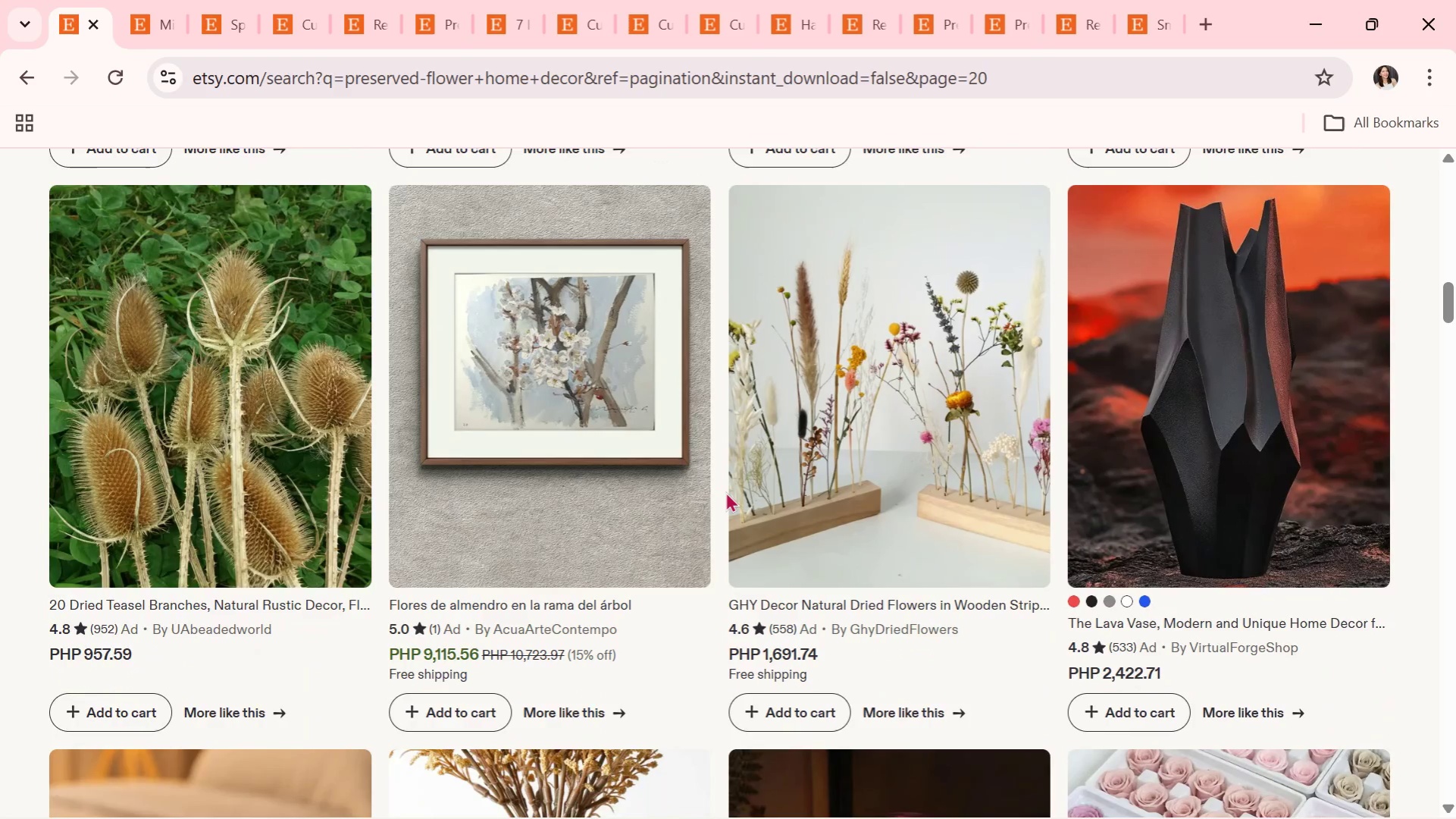 
wait(6.67)
 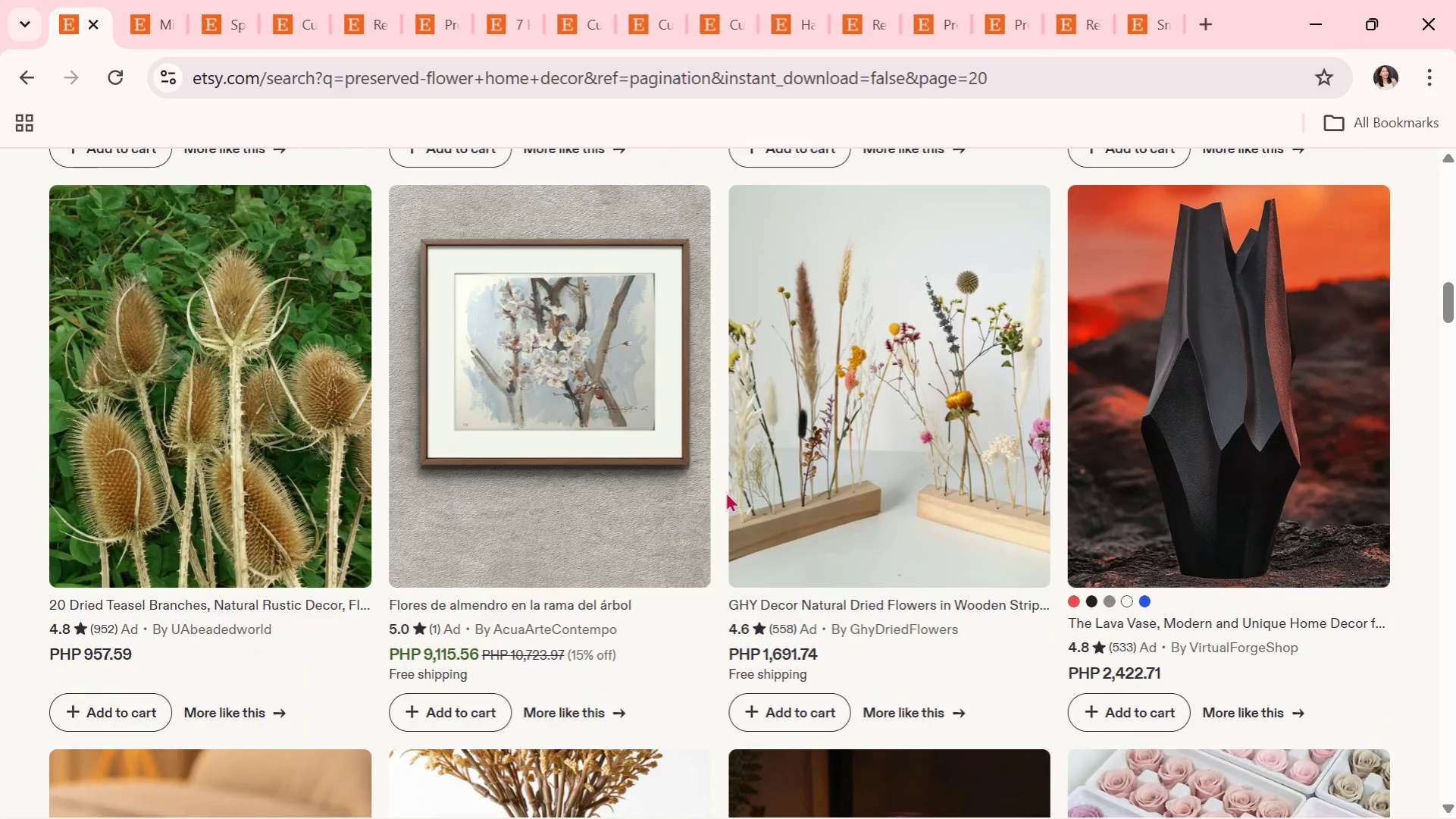 
scroll: coordinate [725, 501], scroll_direction: down, amount: 5.0
 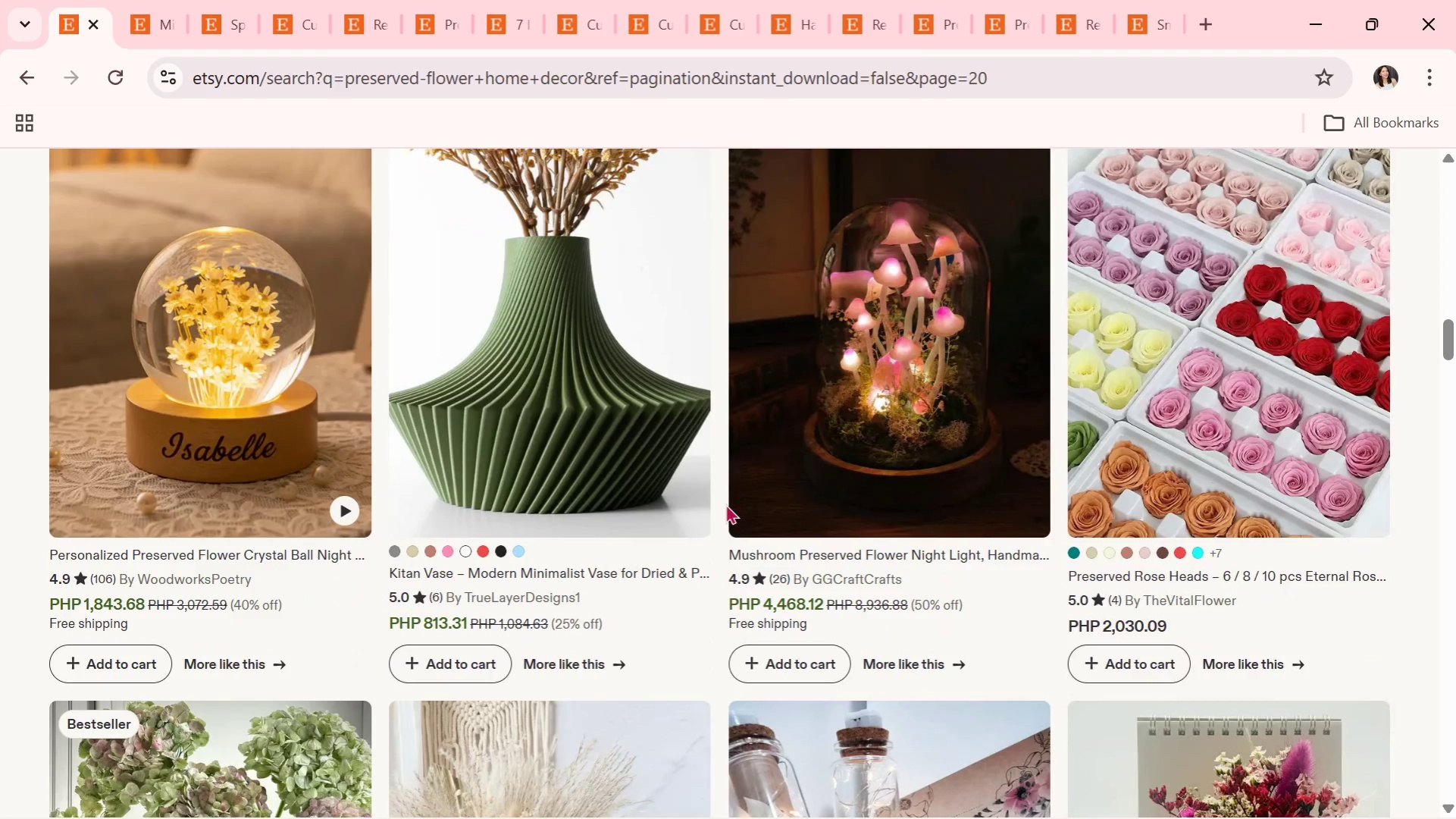 
scroll: coordinate [509, 549], scroll_direction: down, amount: 10.0
 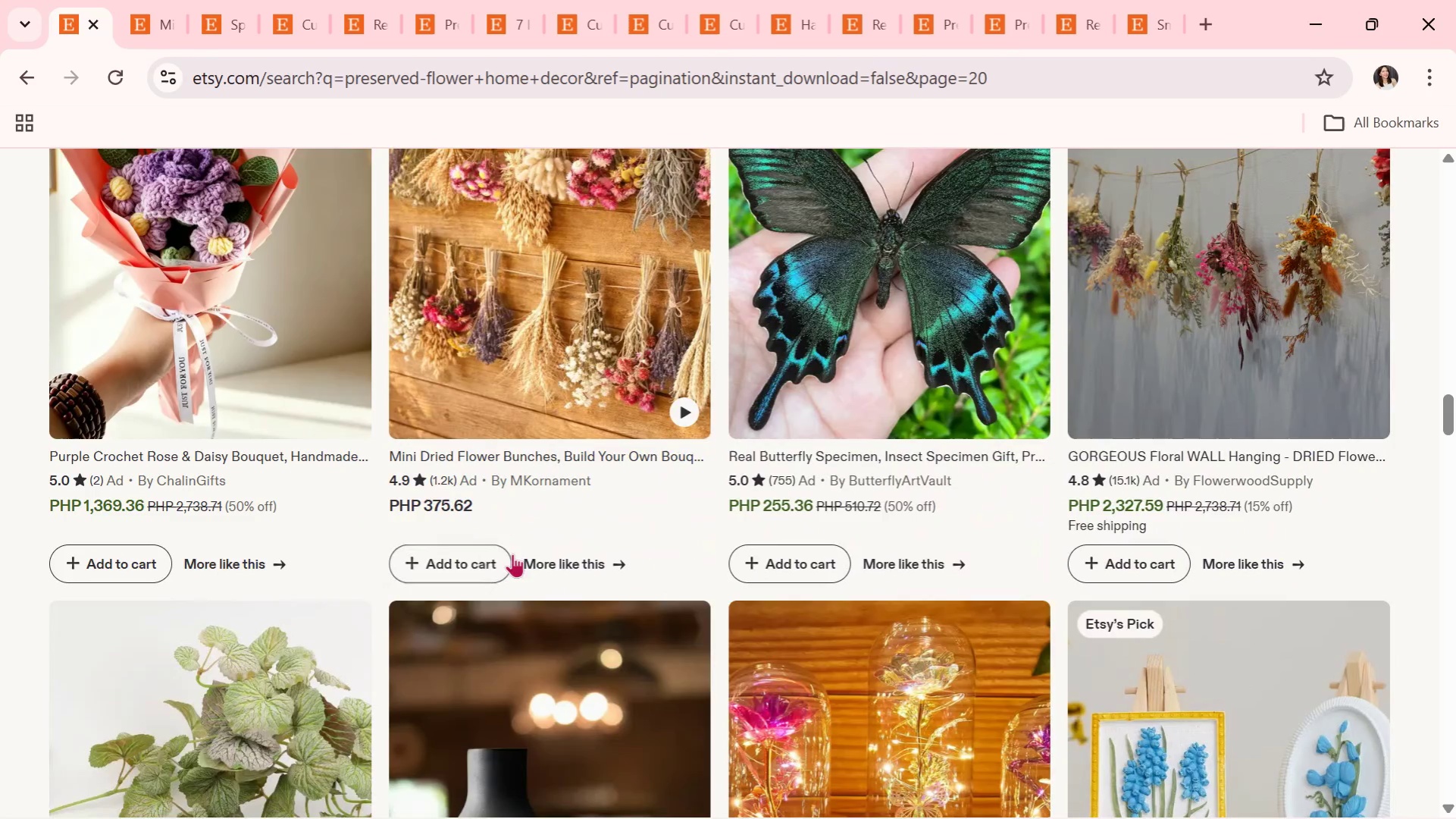 
scroll: coordinate [510, 538], scroll_direction: down, amount: 1.0
 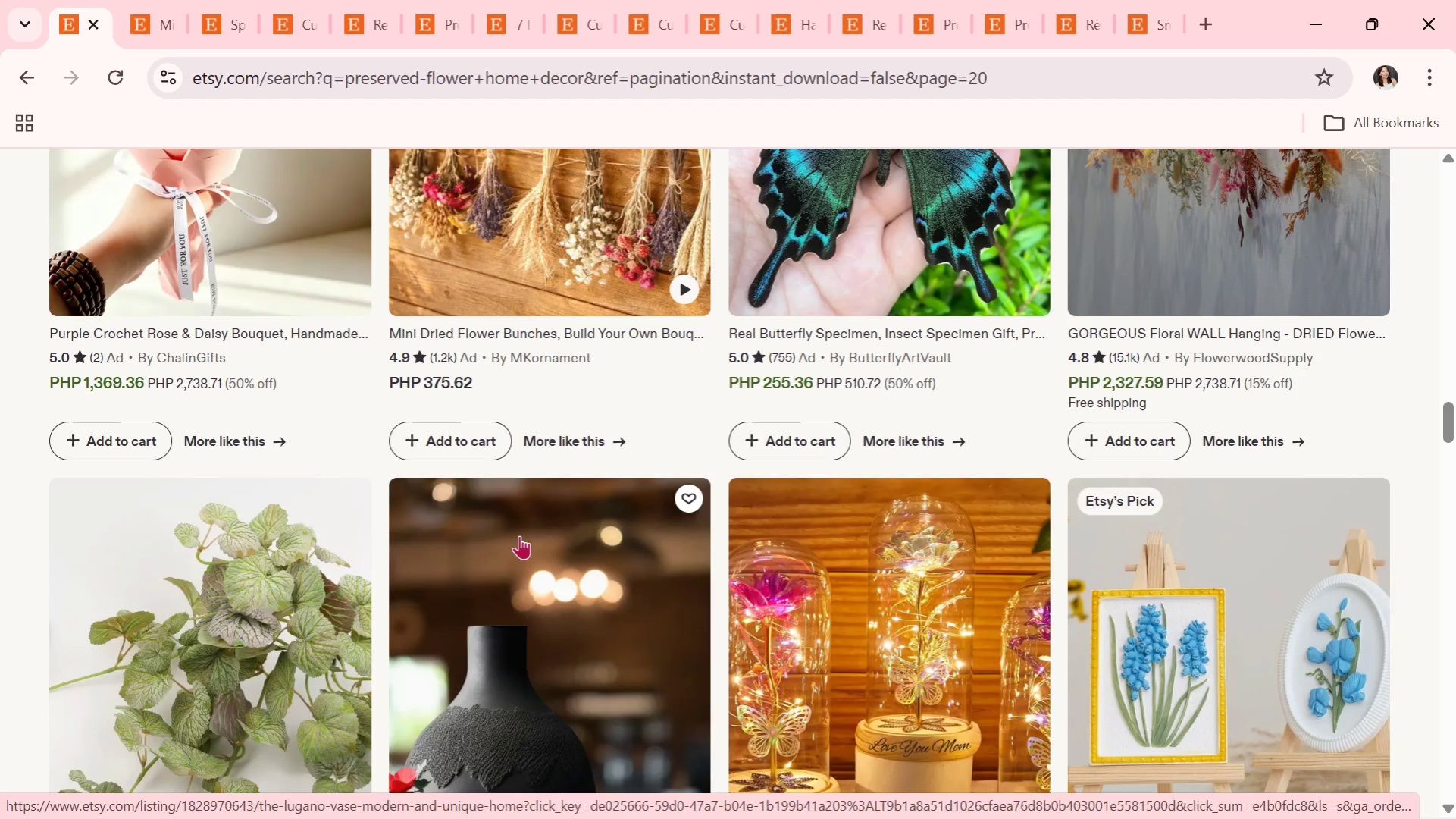 
wait(5.19)
 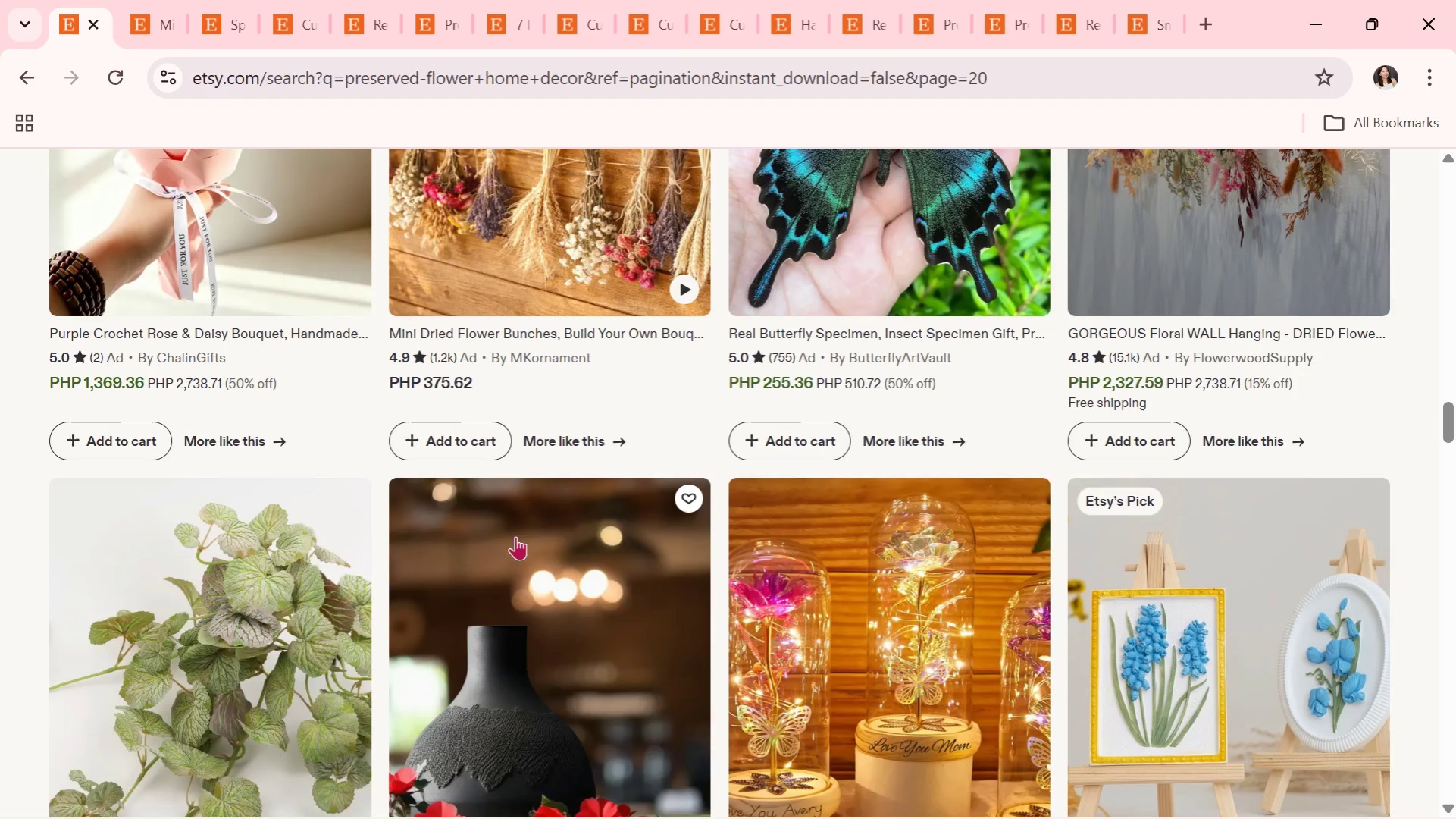 
scroll: coordinate [604, 591], scroll_direction: down, amount: 14.0
 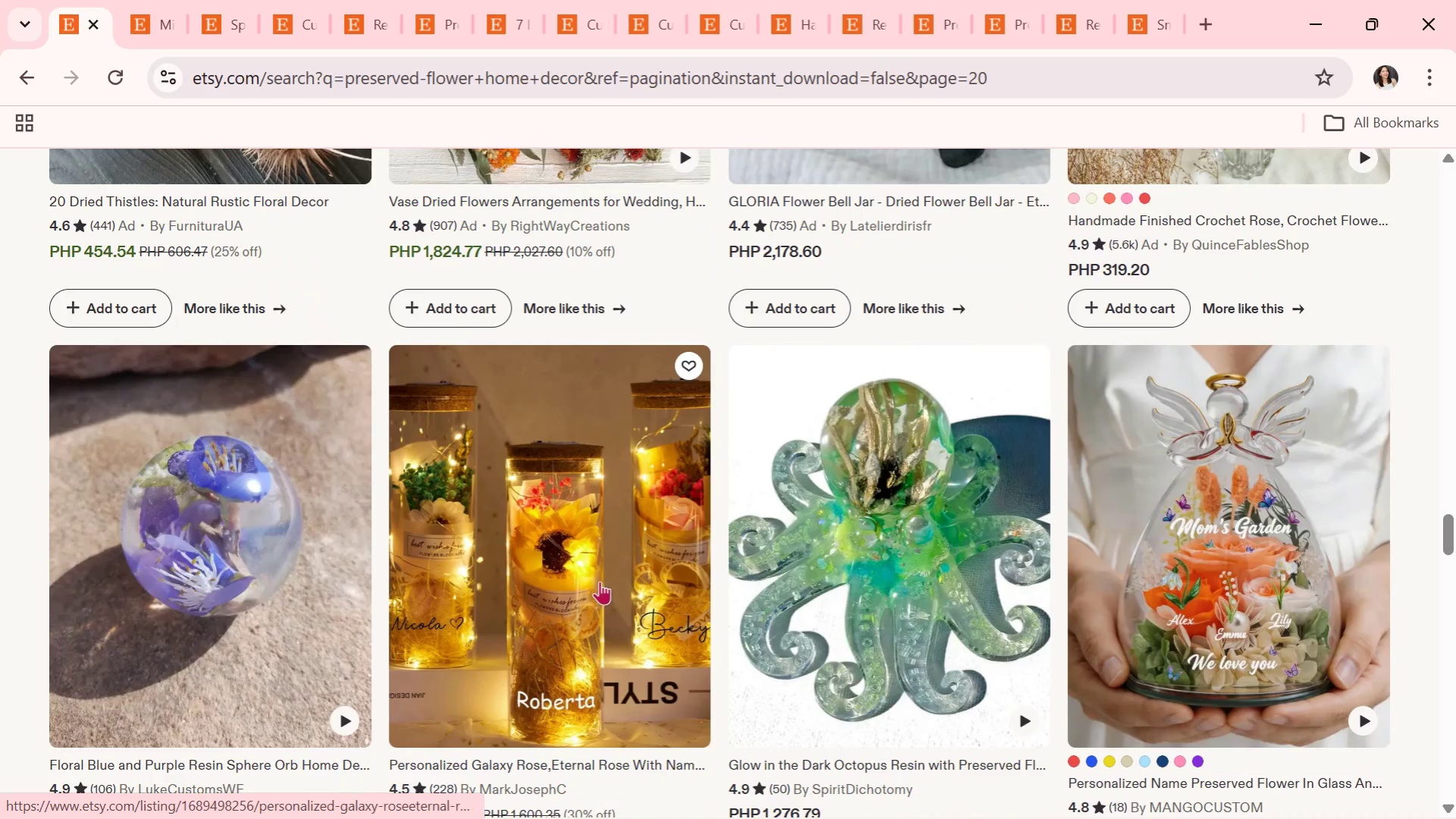 
scroll: coordinate [643, 617], scroll_direction: down, amount: 6.0
 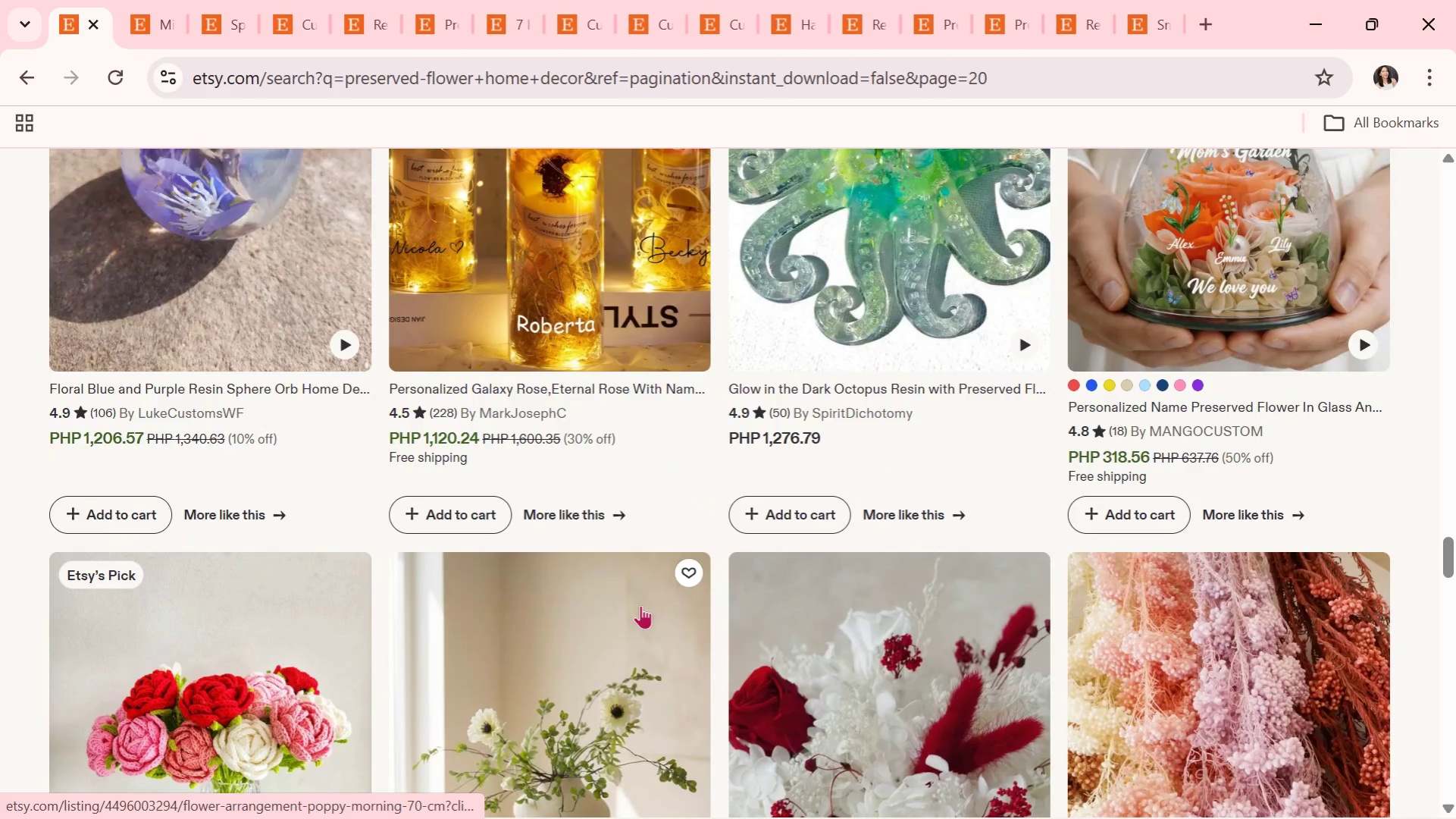 
mouse_move([659, 623])
 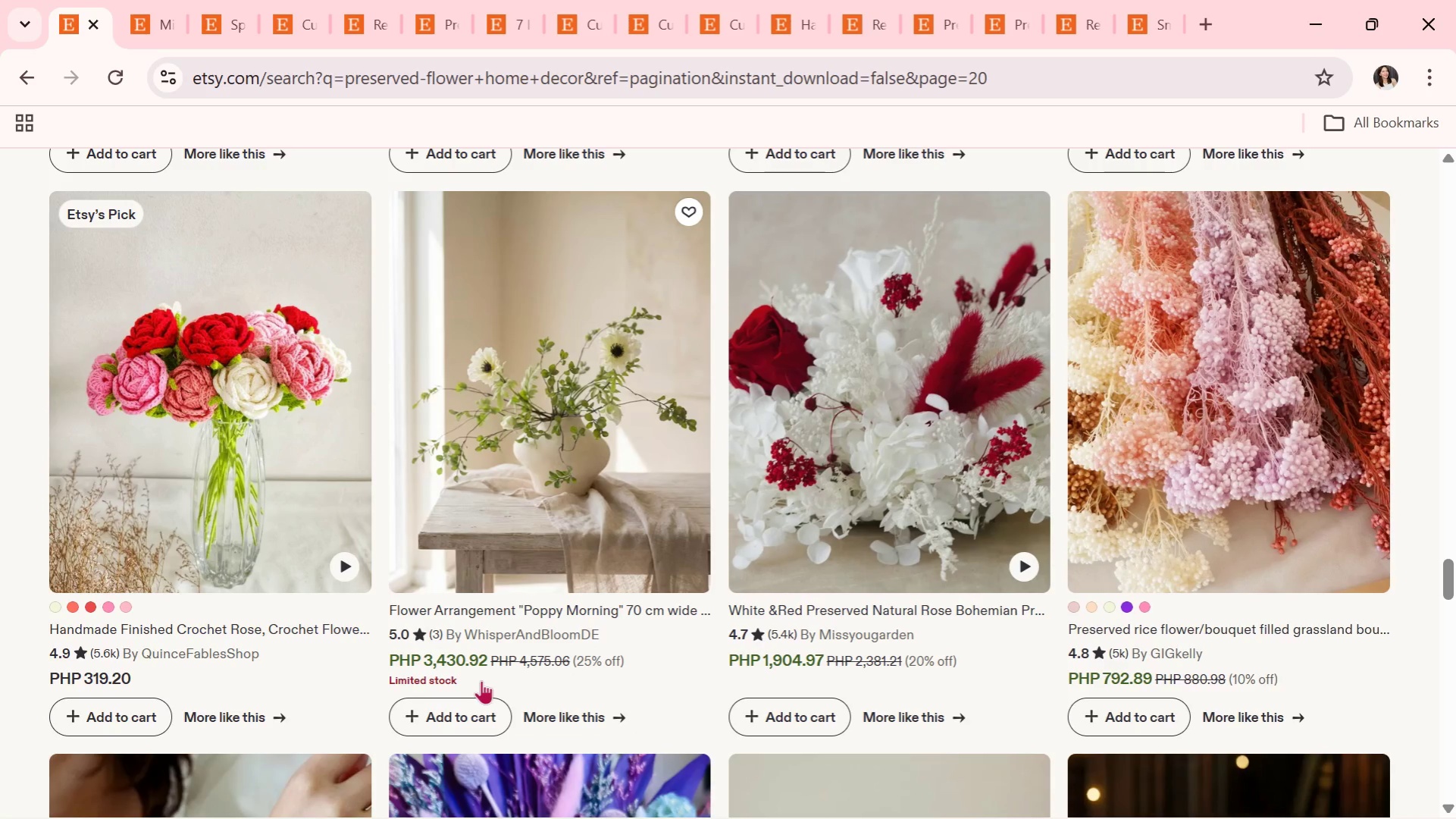 
scroll: coordinate [810, 379], scroll_direction: down, amount: 7.0
 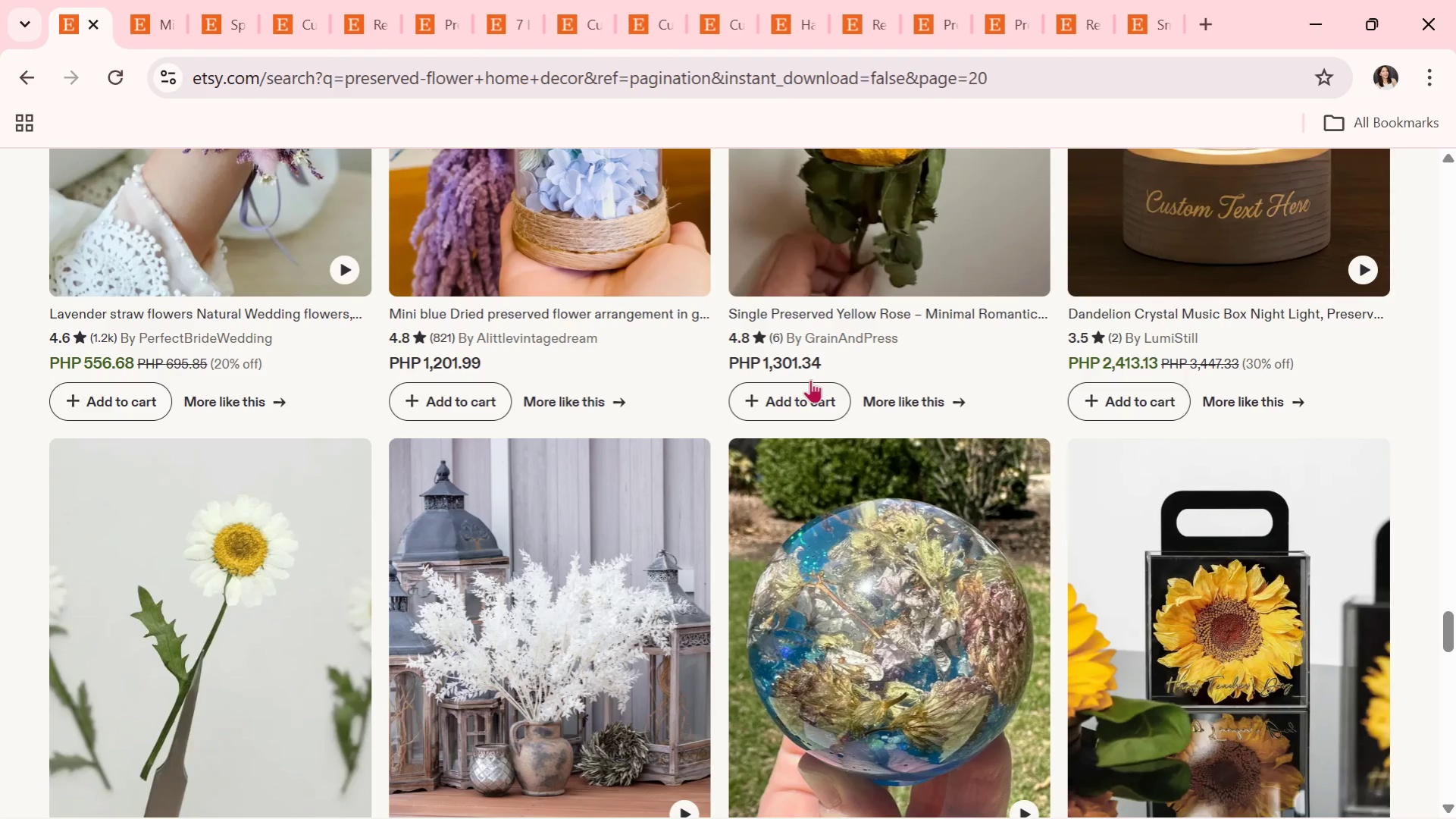 
wait(26.85)
 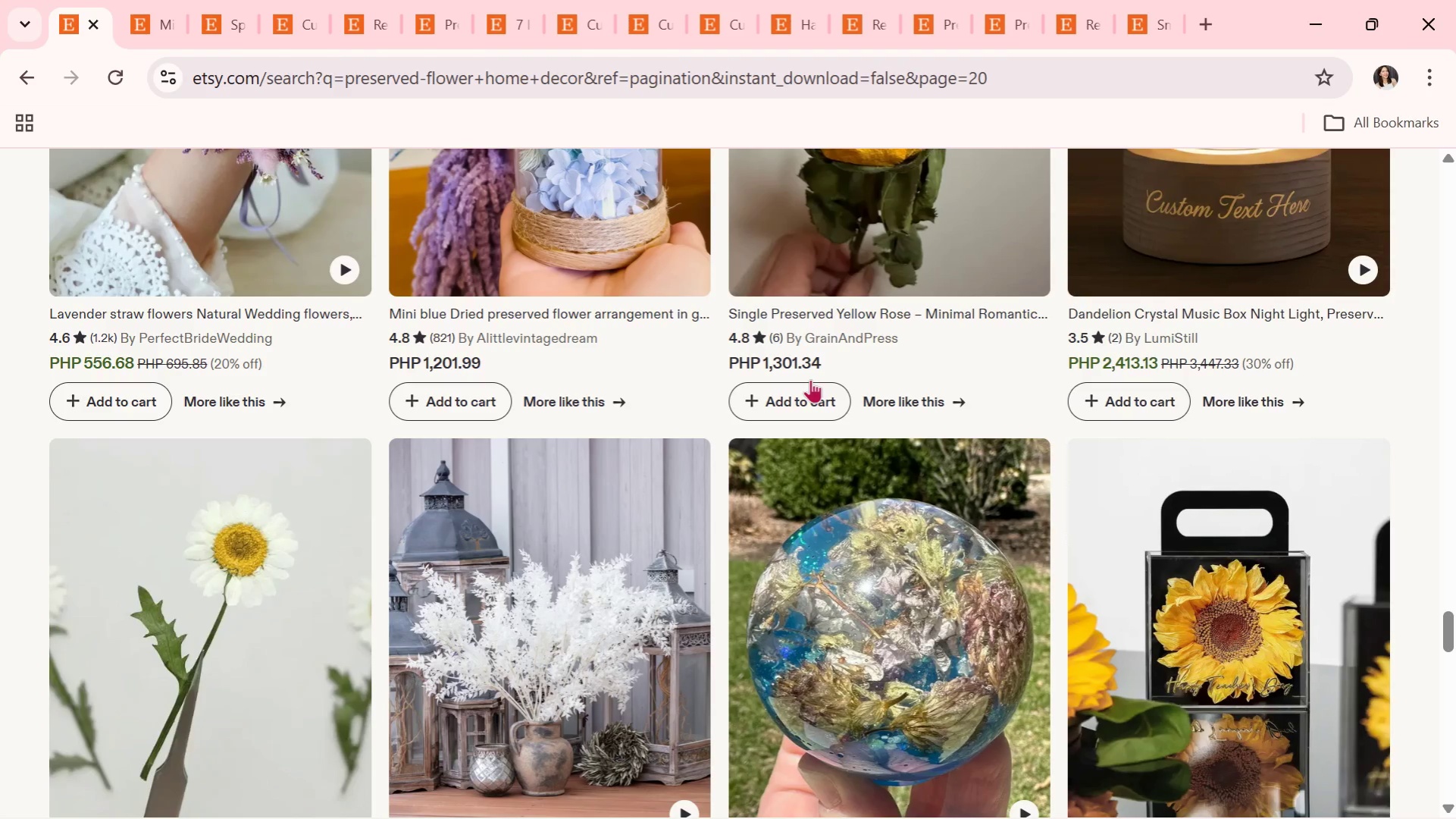 
scroll: coordinate [839, 486], scroll_direction: down, amount: 4.0
 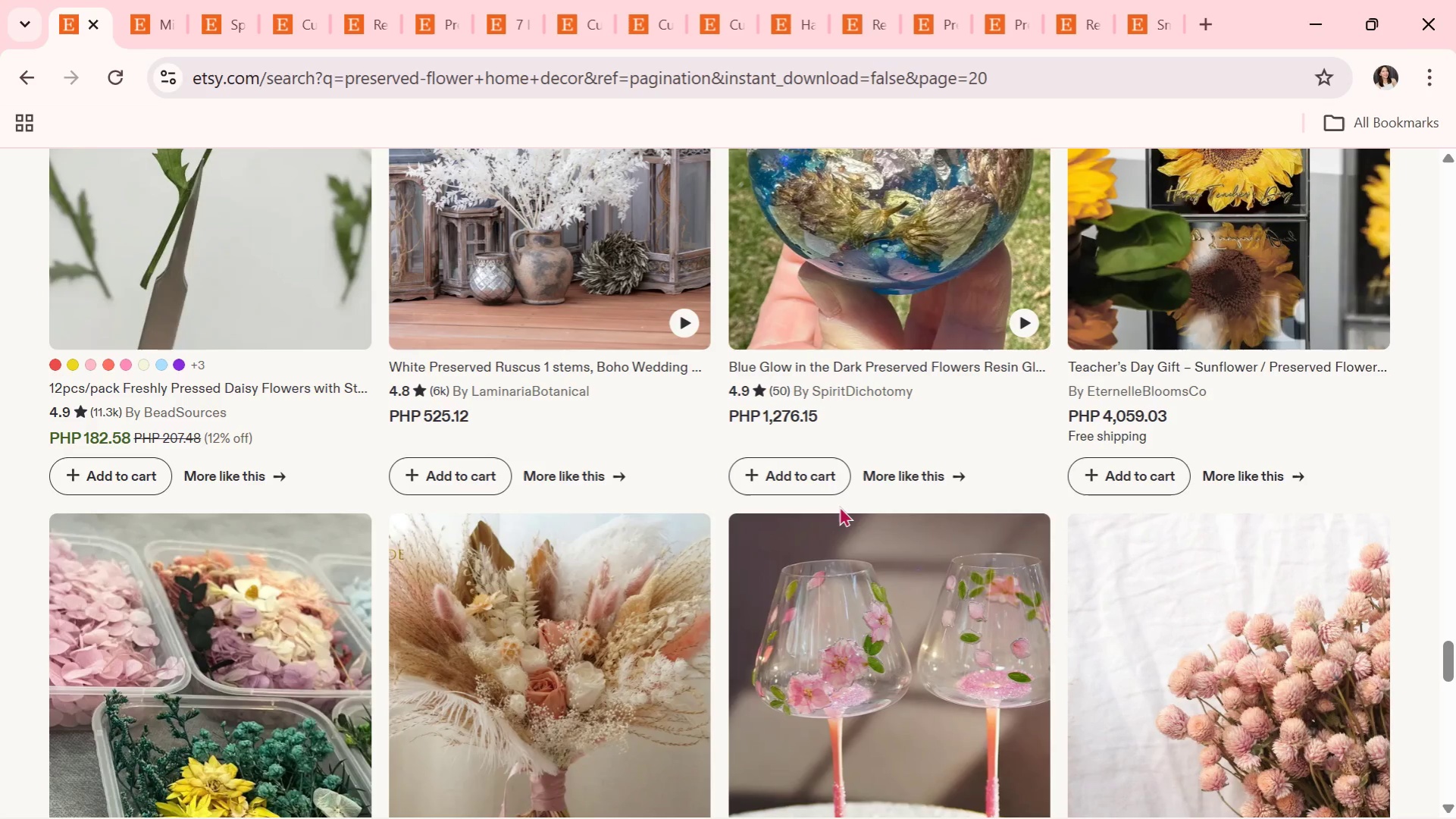 
wait(5.21)
 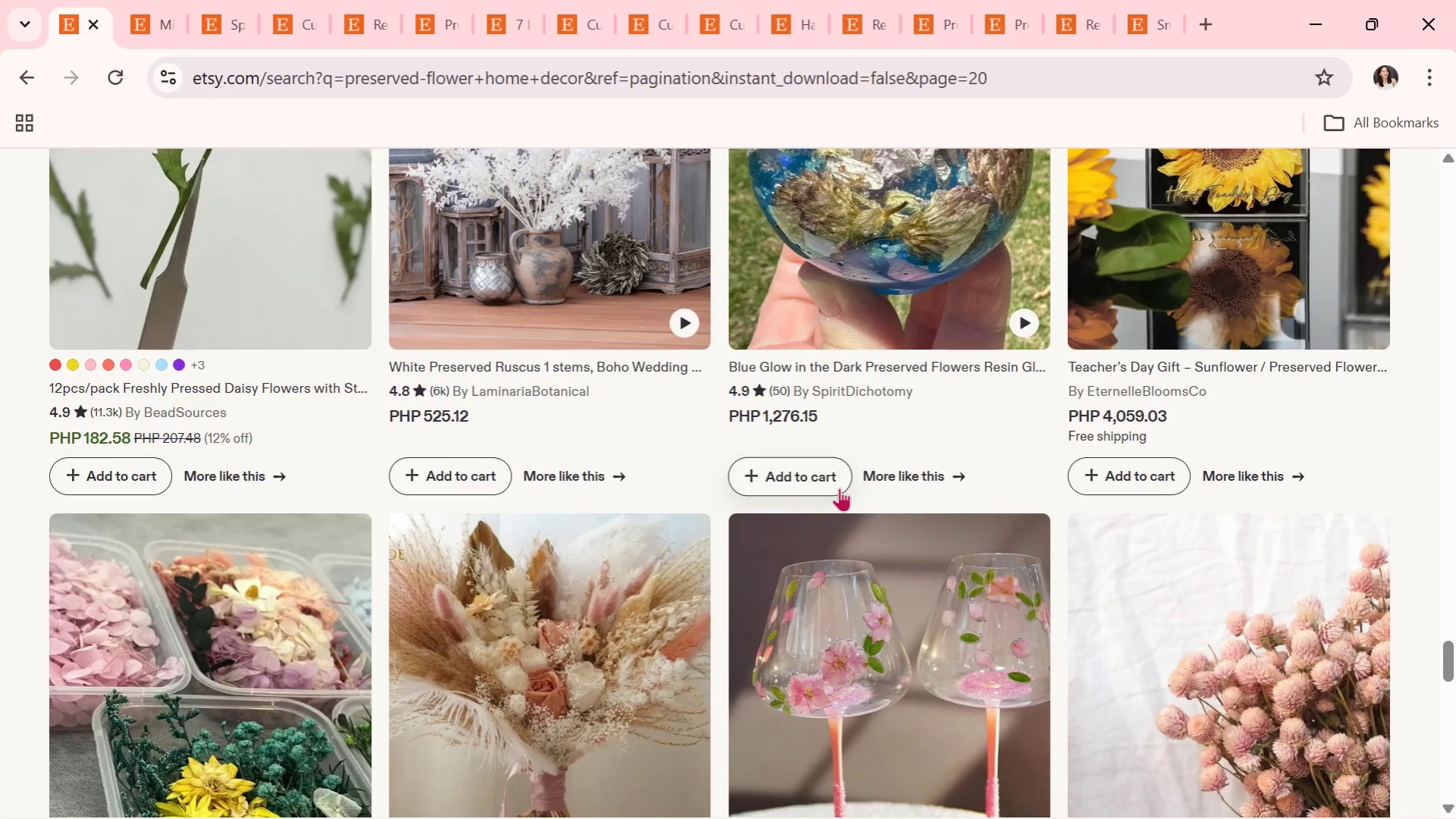 
scroll: coordinate [840, 512], scroll_direction: down, amount: 3.0
 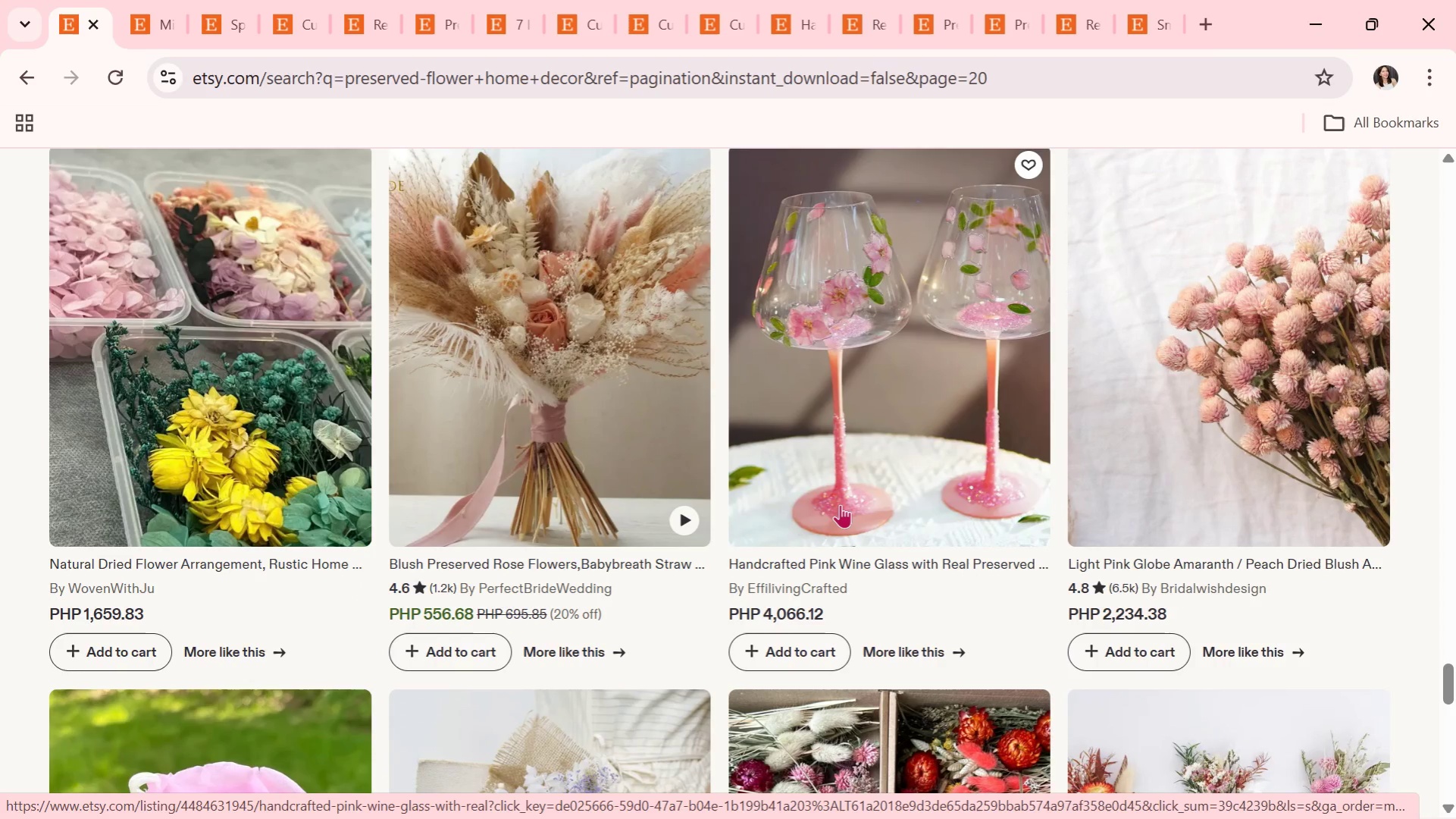 
wait(26.71)
 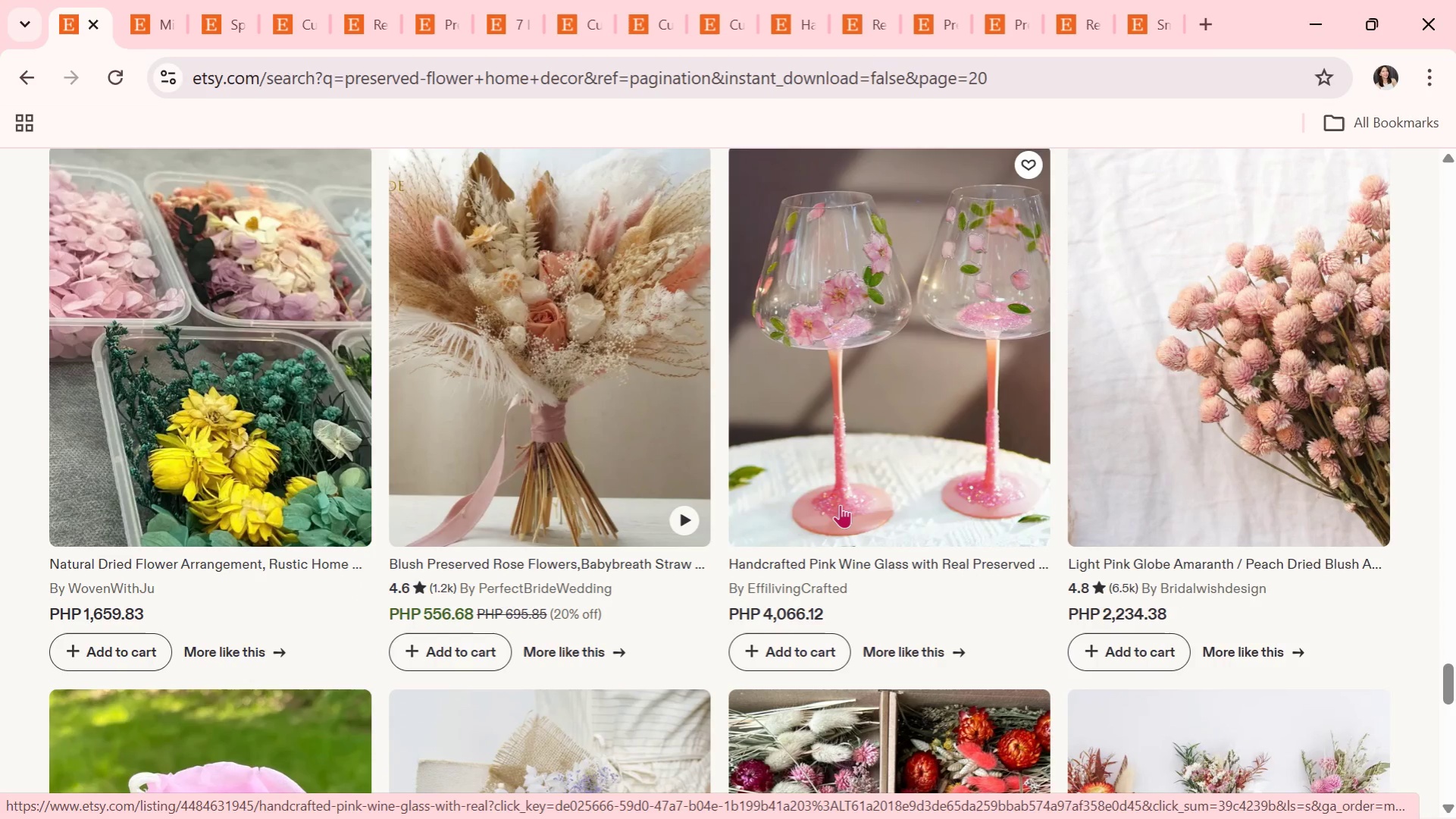 
scroll: coordinate [440, 560], scroll_direction: down, amount: 8.0
 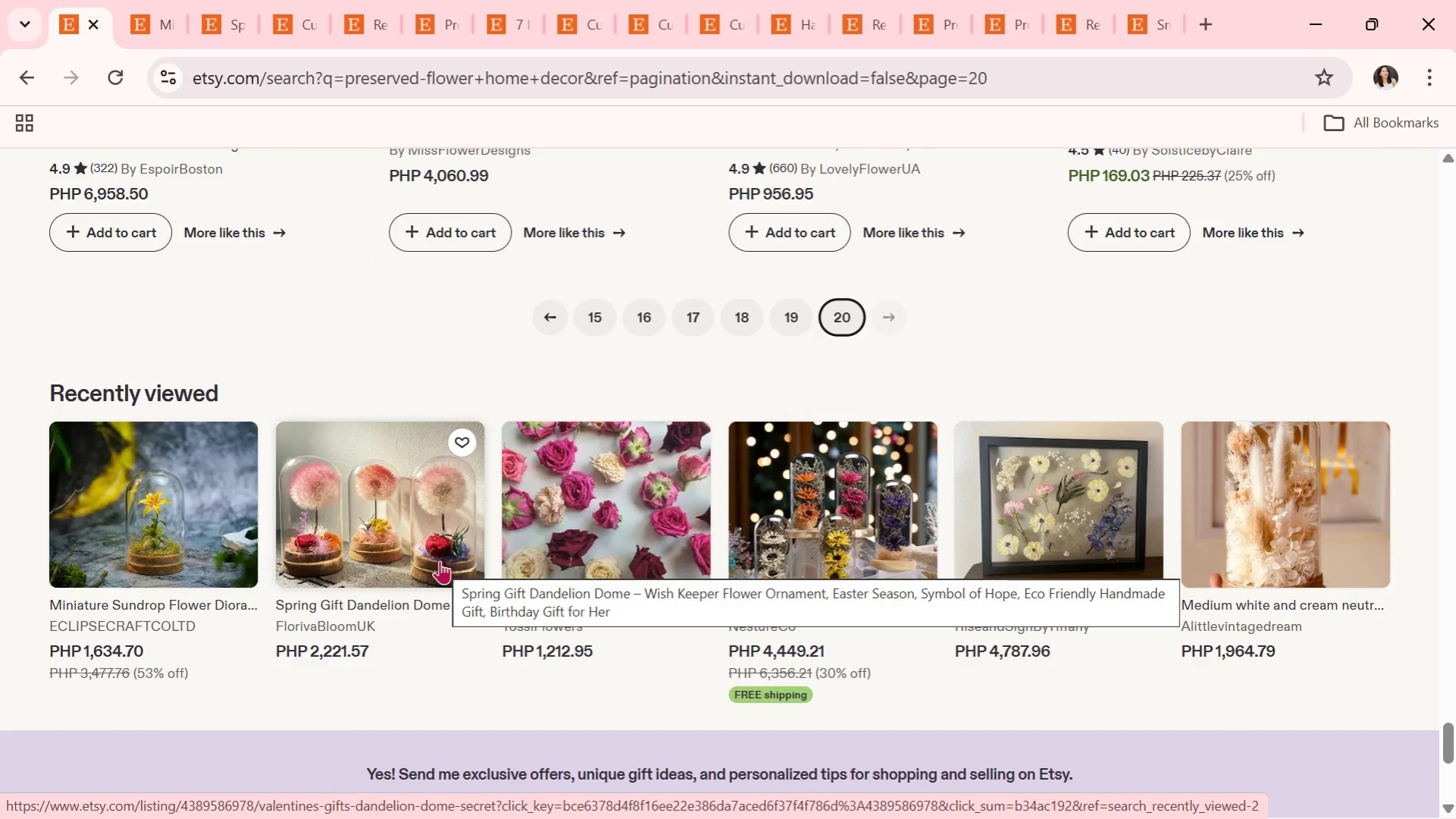 
scroll: coordinate [440, 560], scroll_direction: down, amount: 1.0
 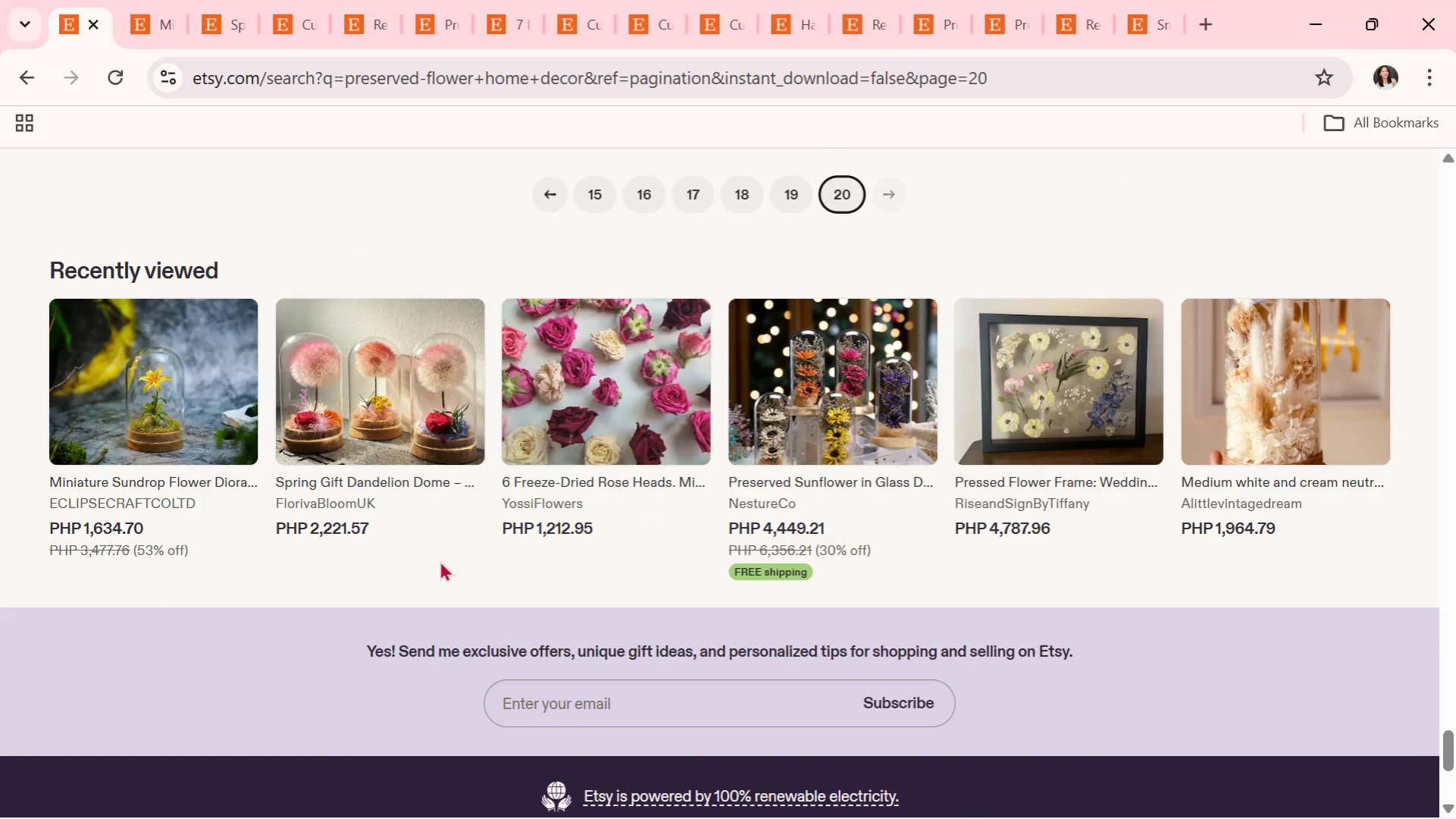 
wait(5.86)
 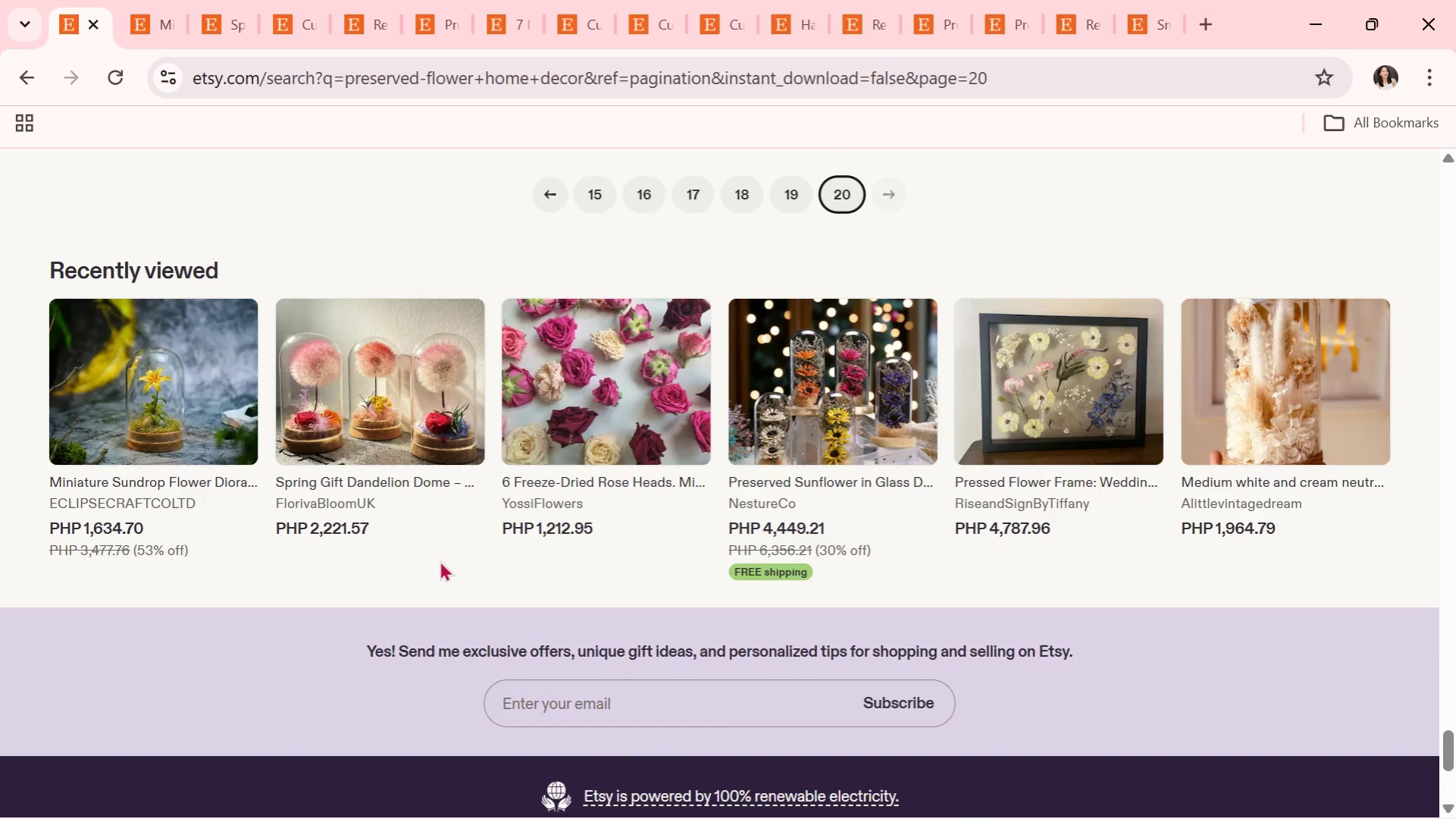 
scroll: coordinate [440, 560], scroll_direction: down, amount: 1.0
 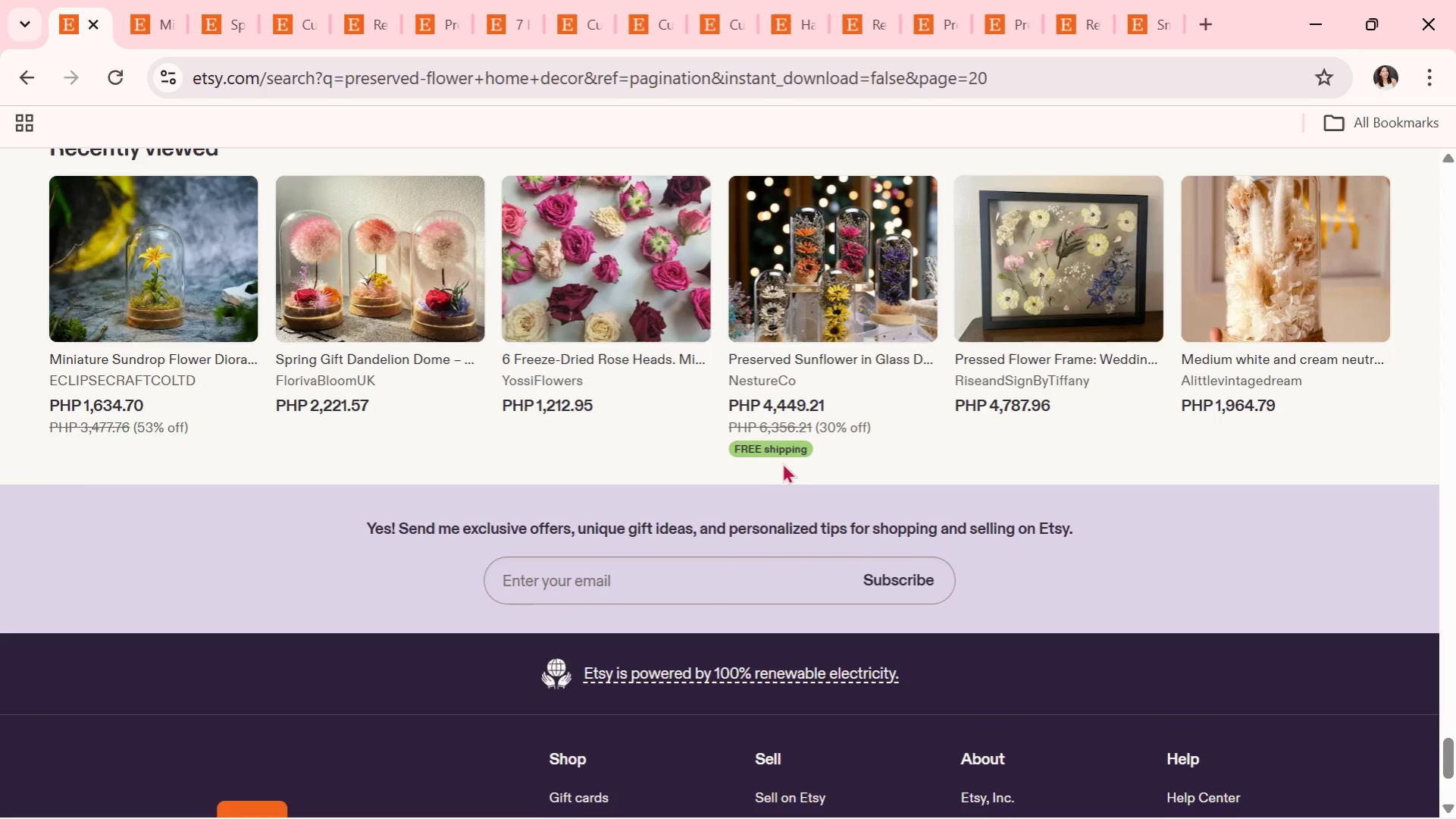 
scroll: coordinate [537, 472], scroll_direction: up, amount: 16.0
 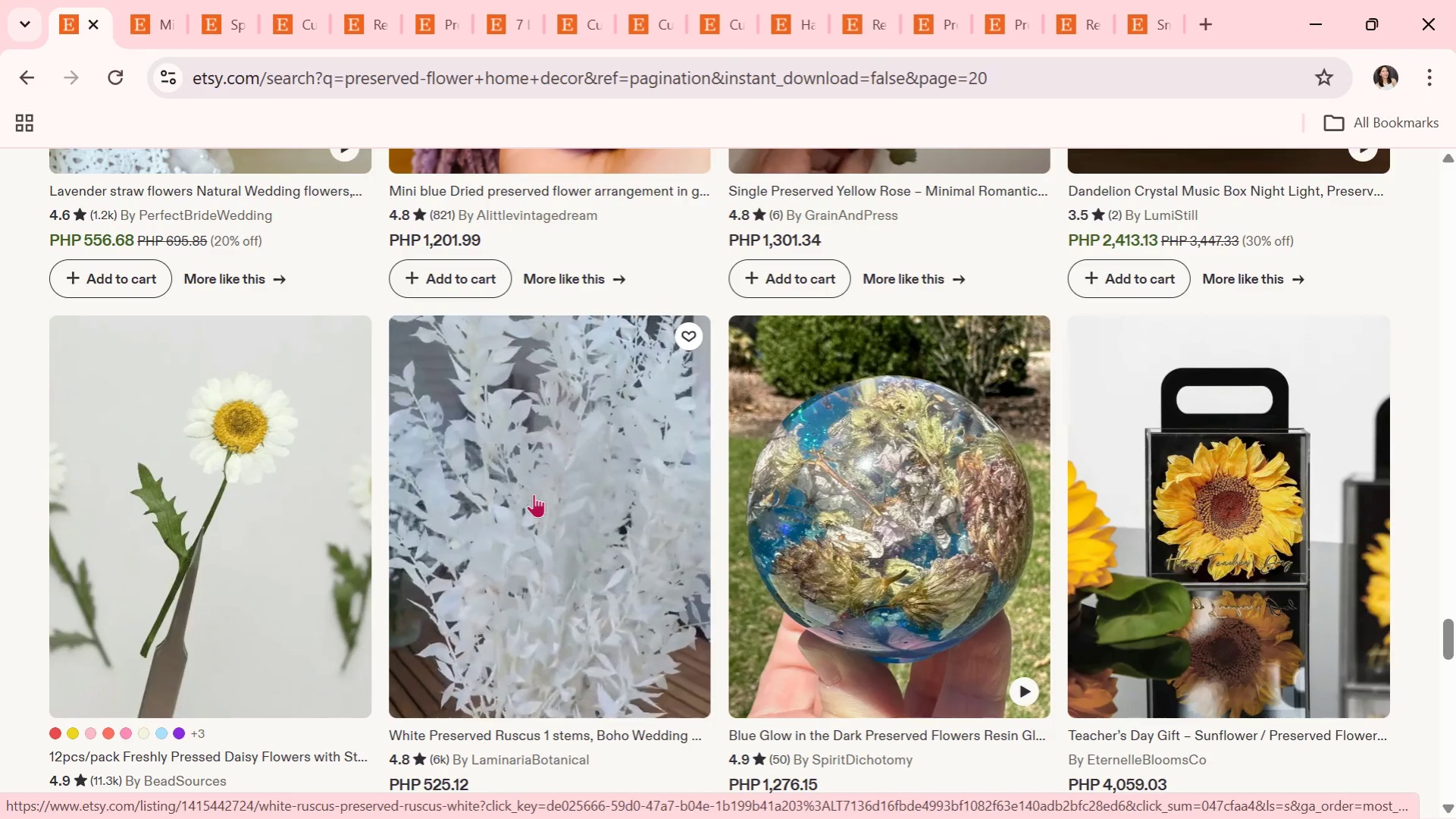 
wait(8.18)
 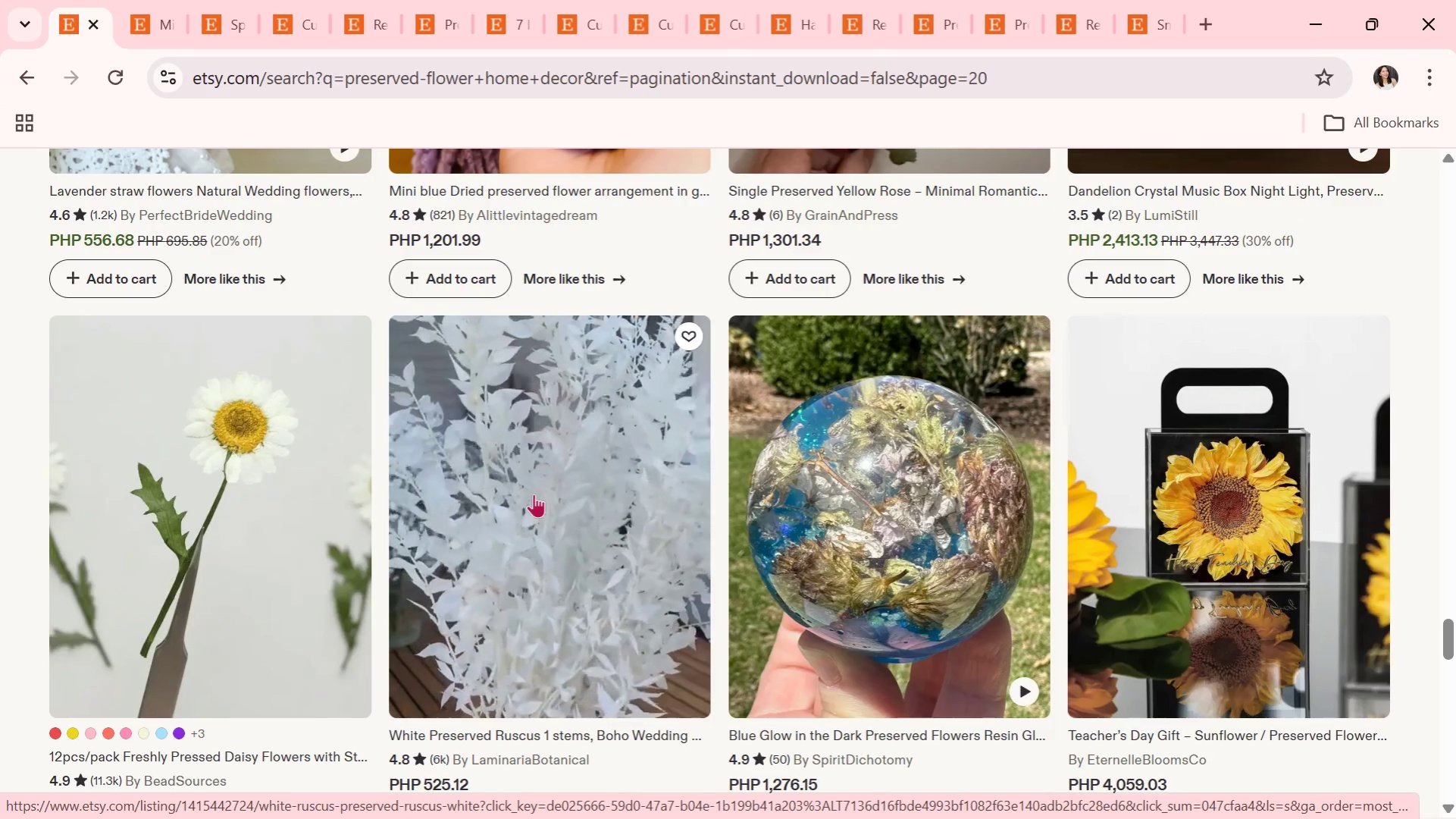 
scroll: coordinate [561, 563], scroll_direction: down, amount: 5.0
 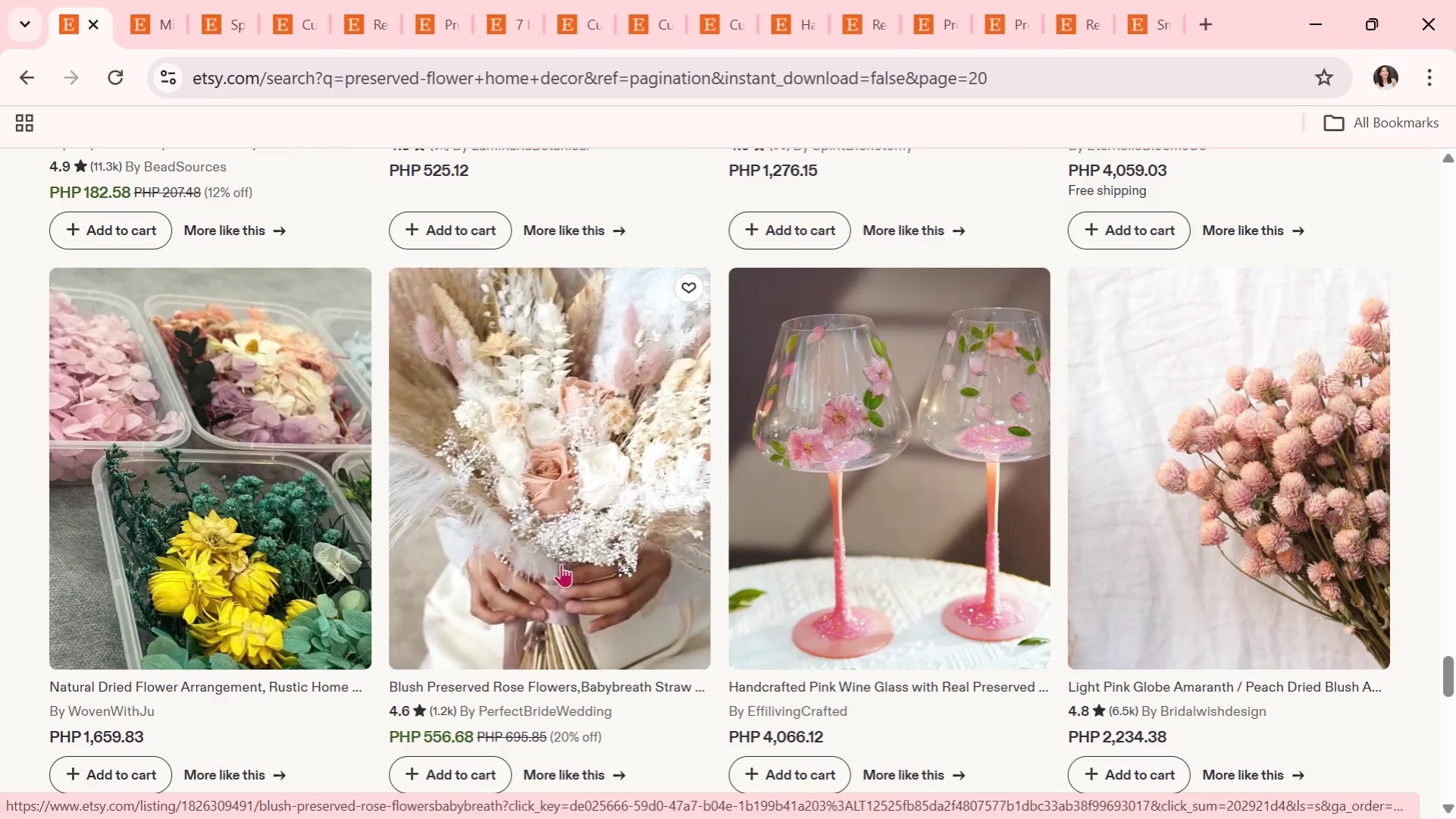 
scroll: coordinate [561, 563], scroll_direction: up, amount: 4.0
 